 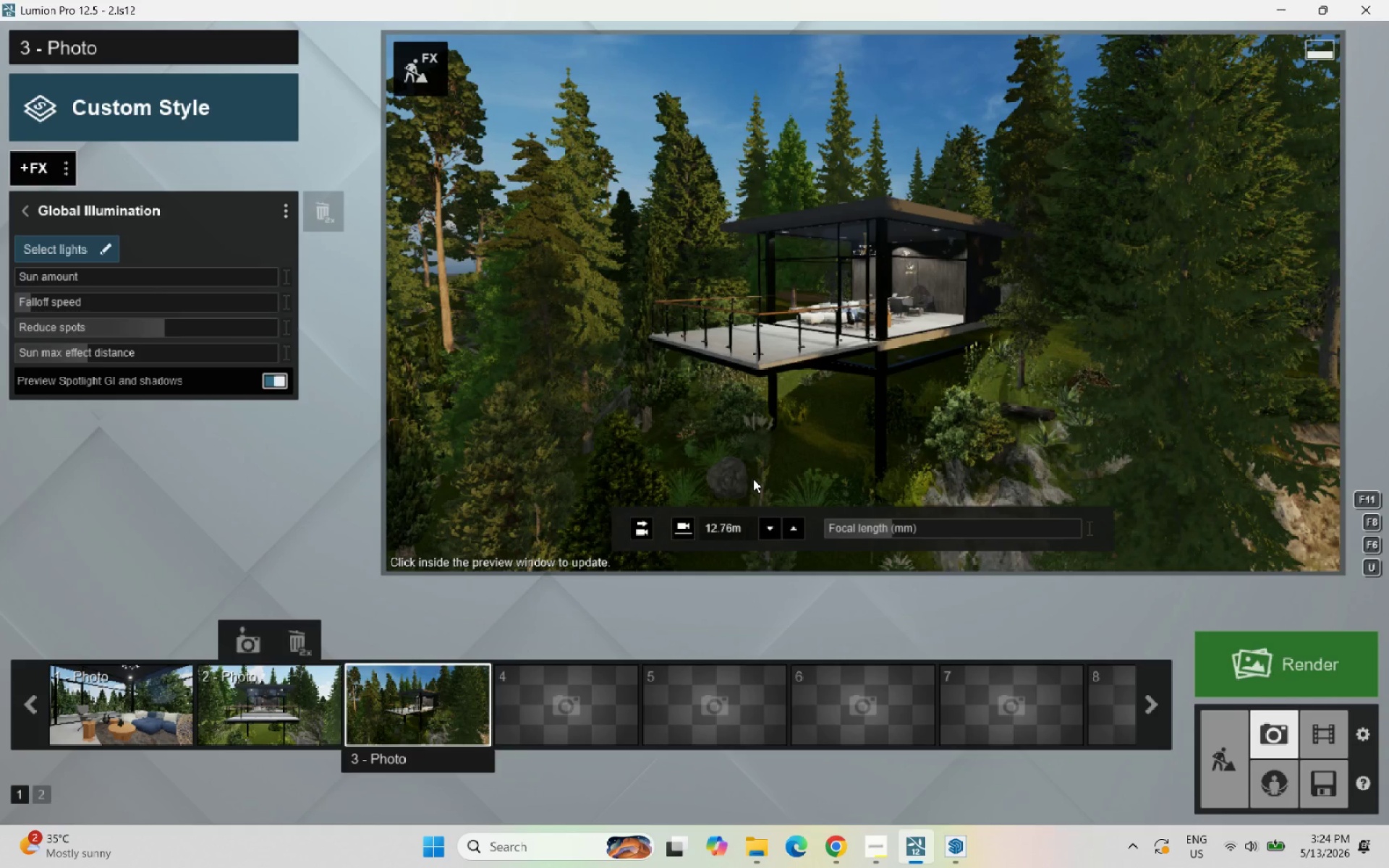 
left_click([71, 252])
 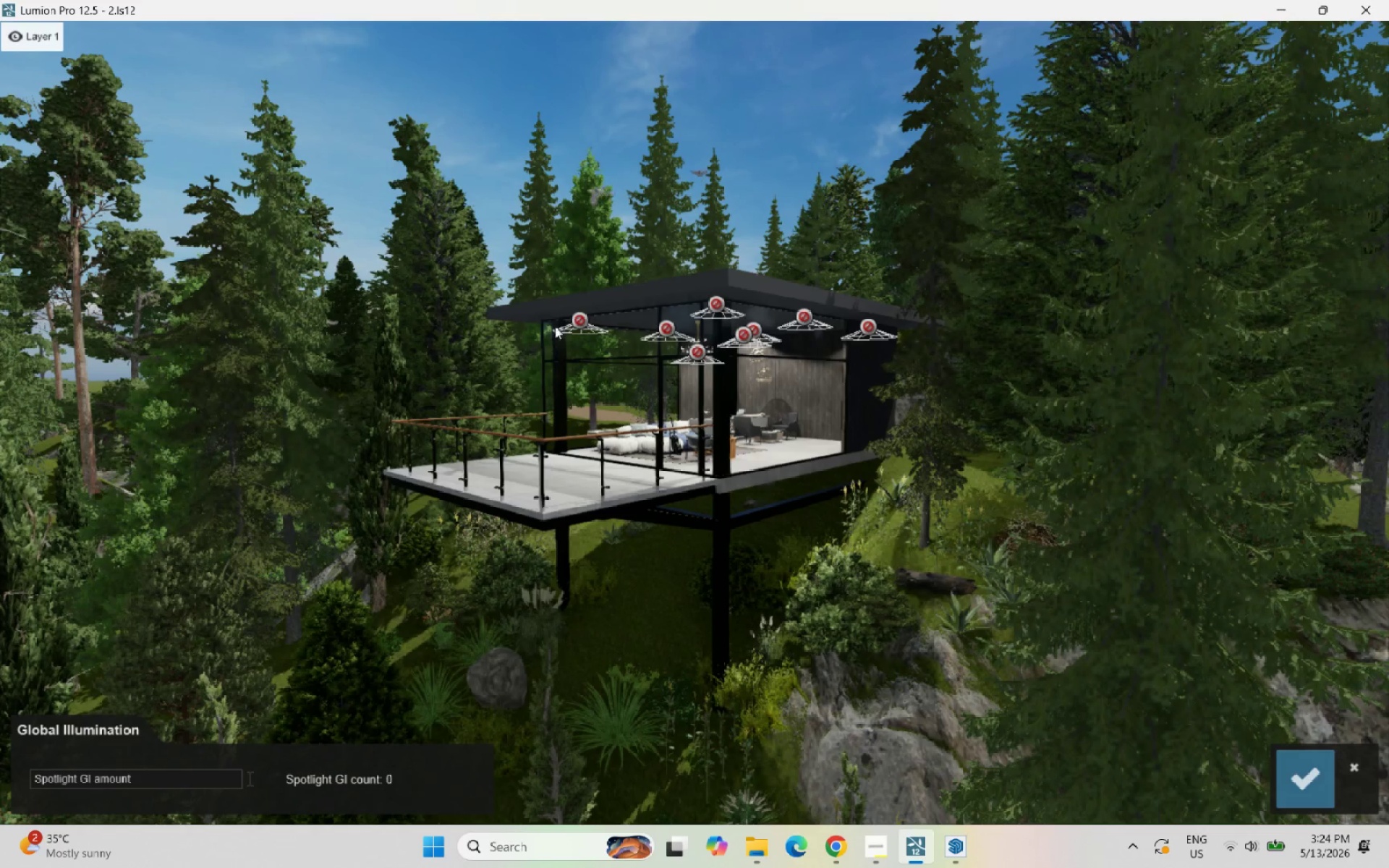 
left_click([577, 320])
 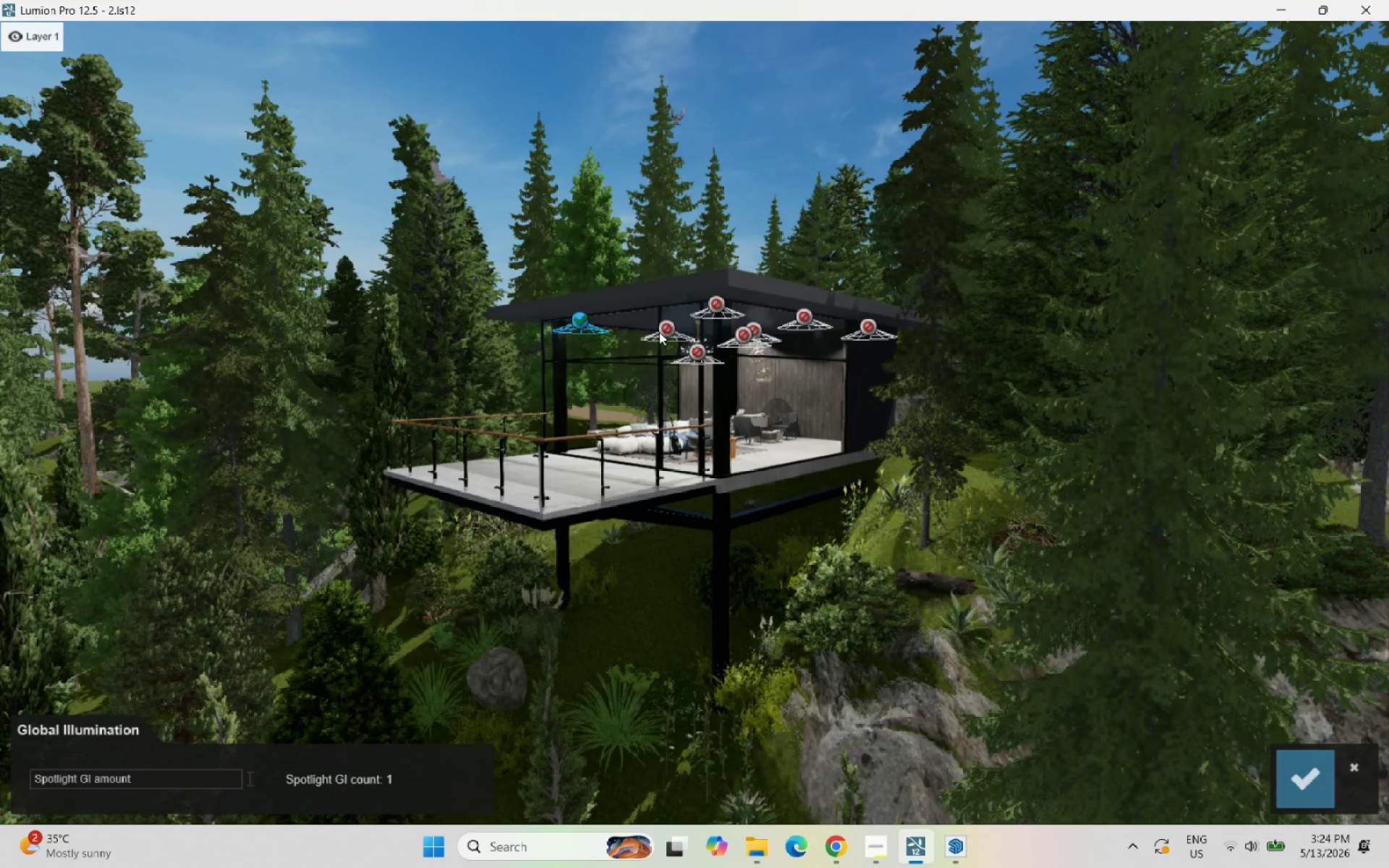 
left_click([666, 329])
 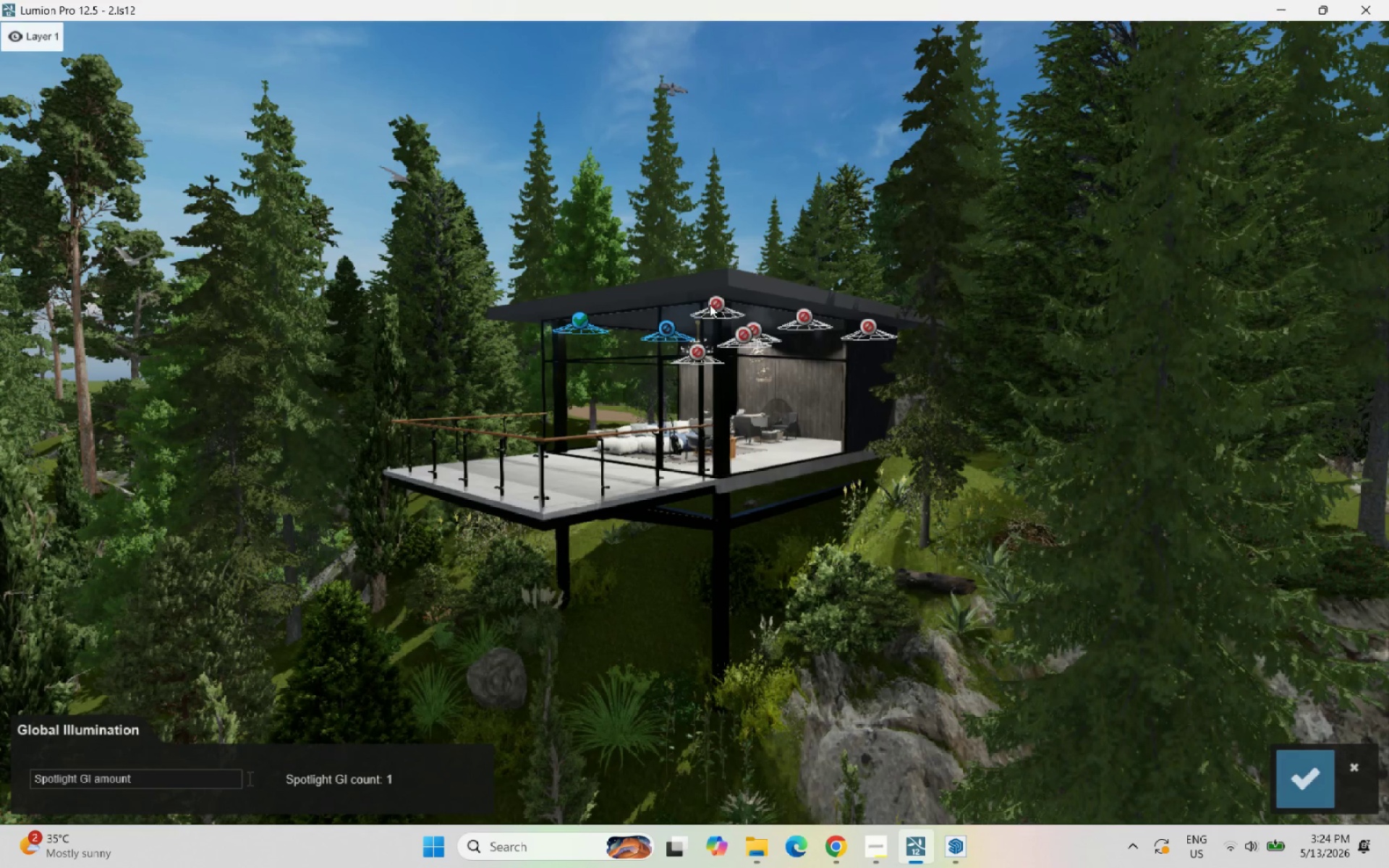 
left_click([712, 304])
 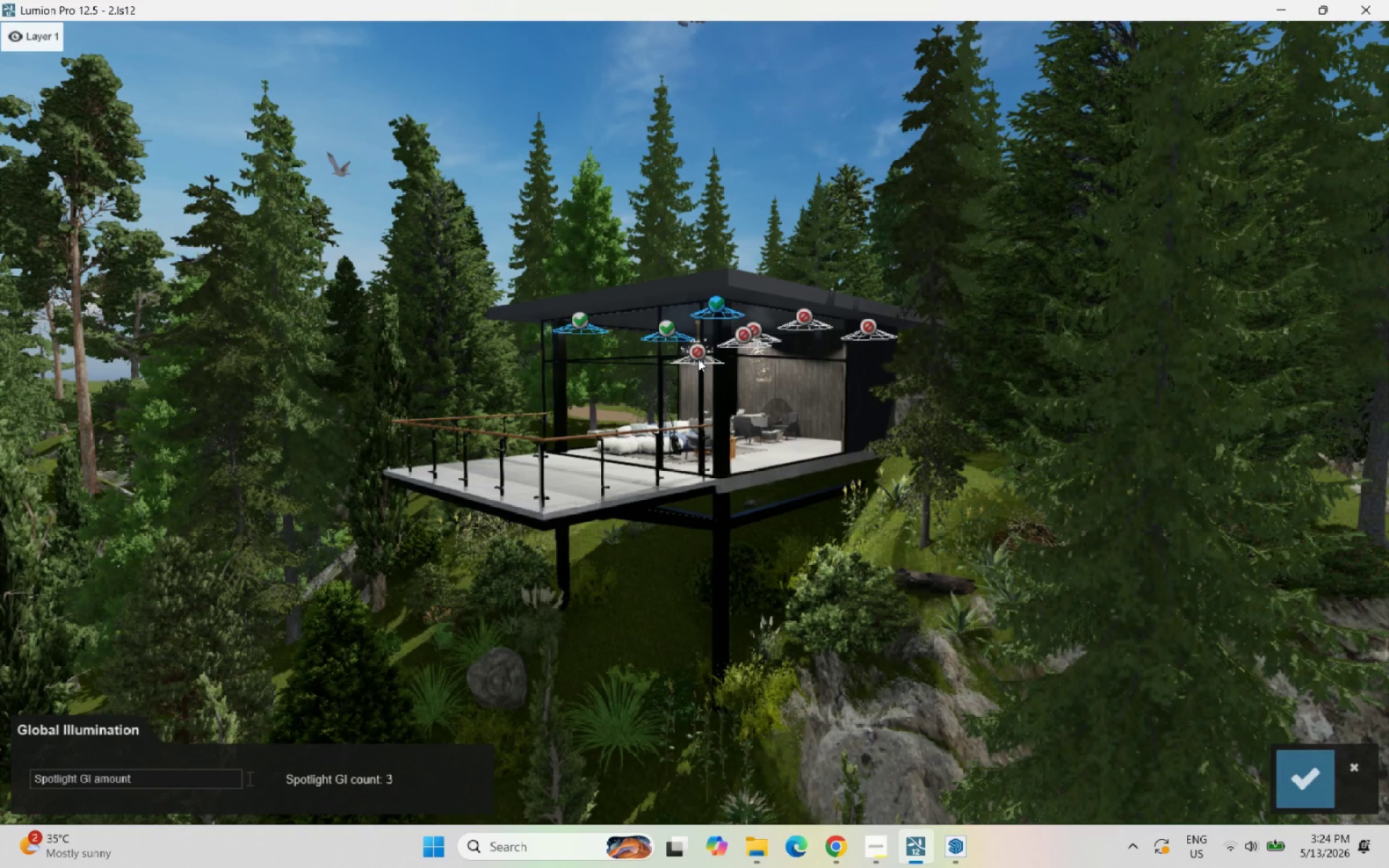 
left_click([697, 359])
 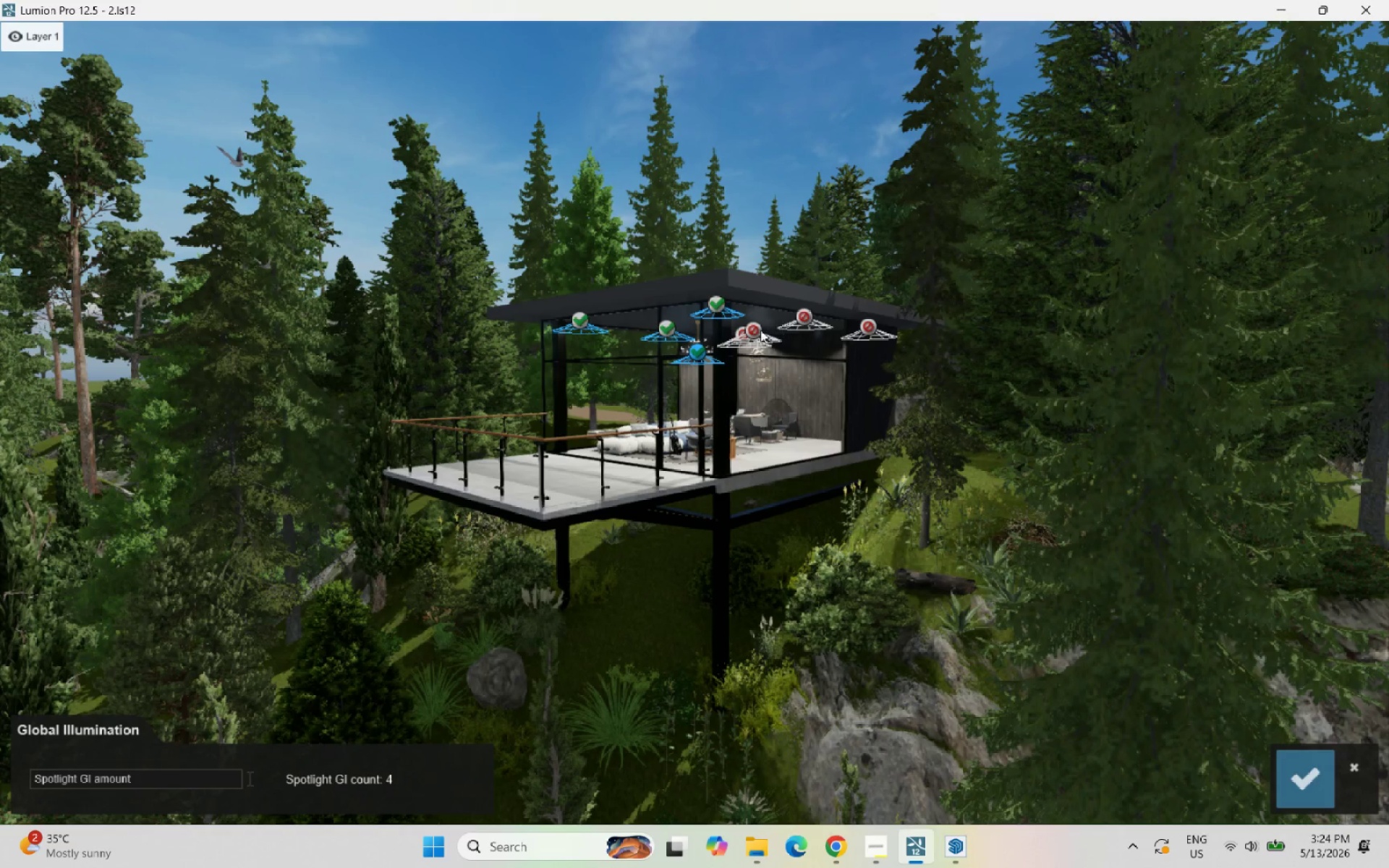 
left_click([757, 330])
 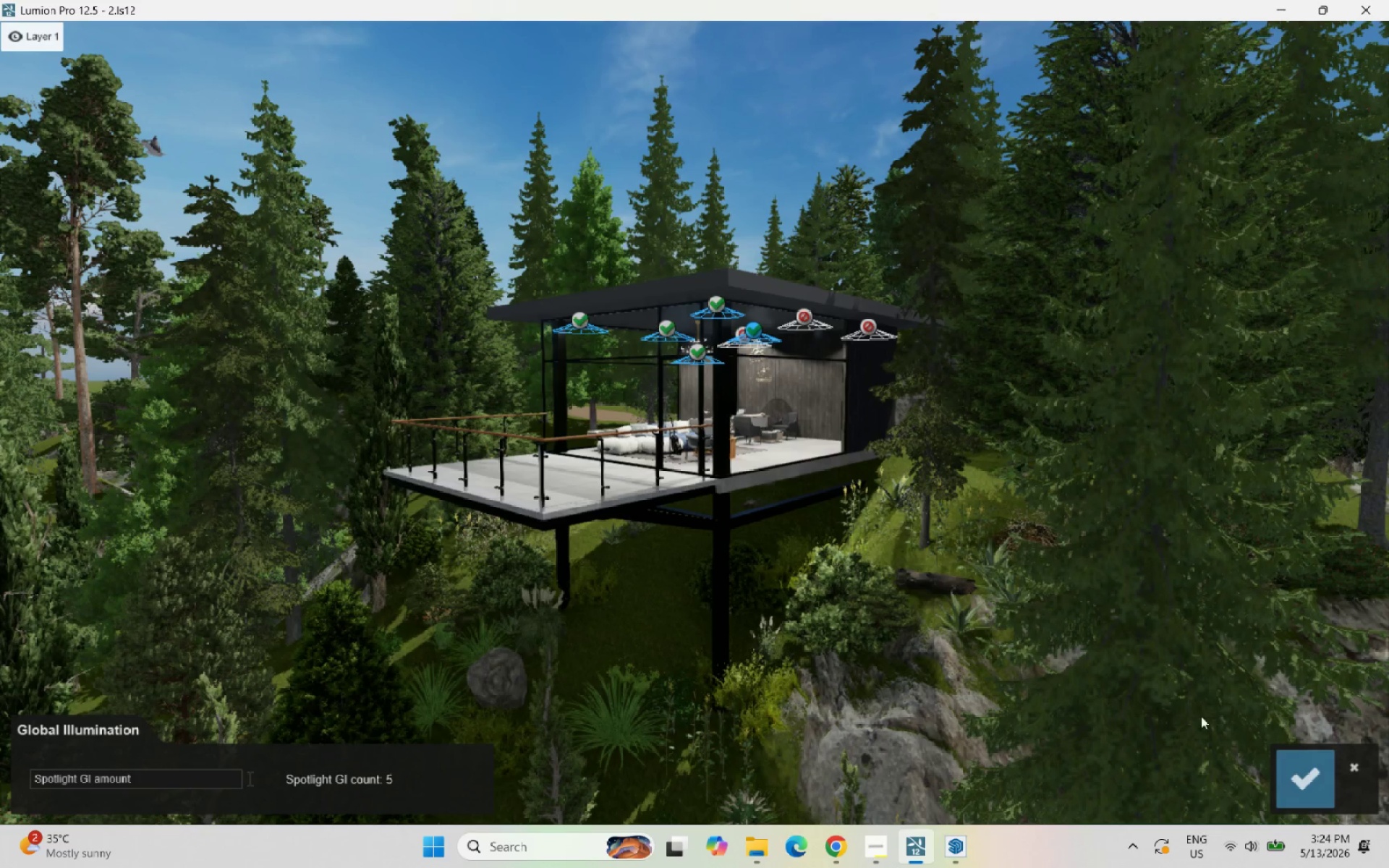 
left_click([1319, 773])
 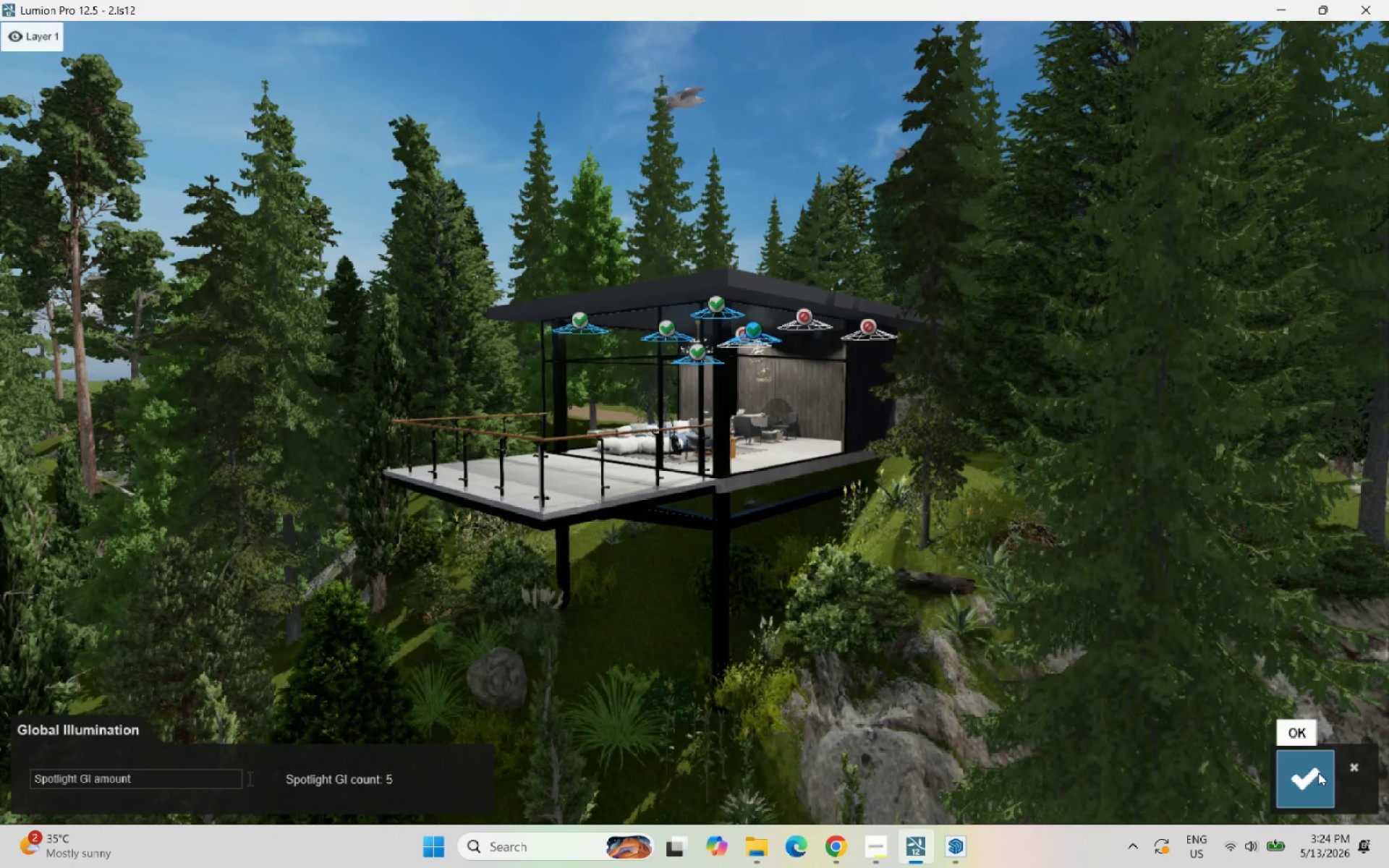 
wait(11.05)
 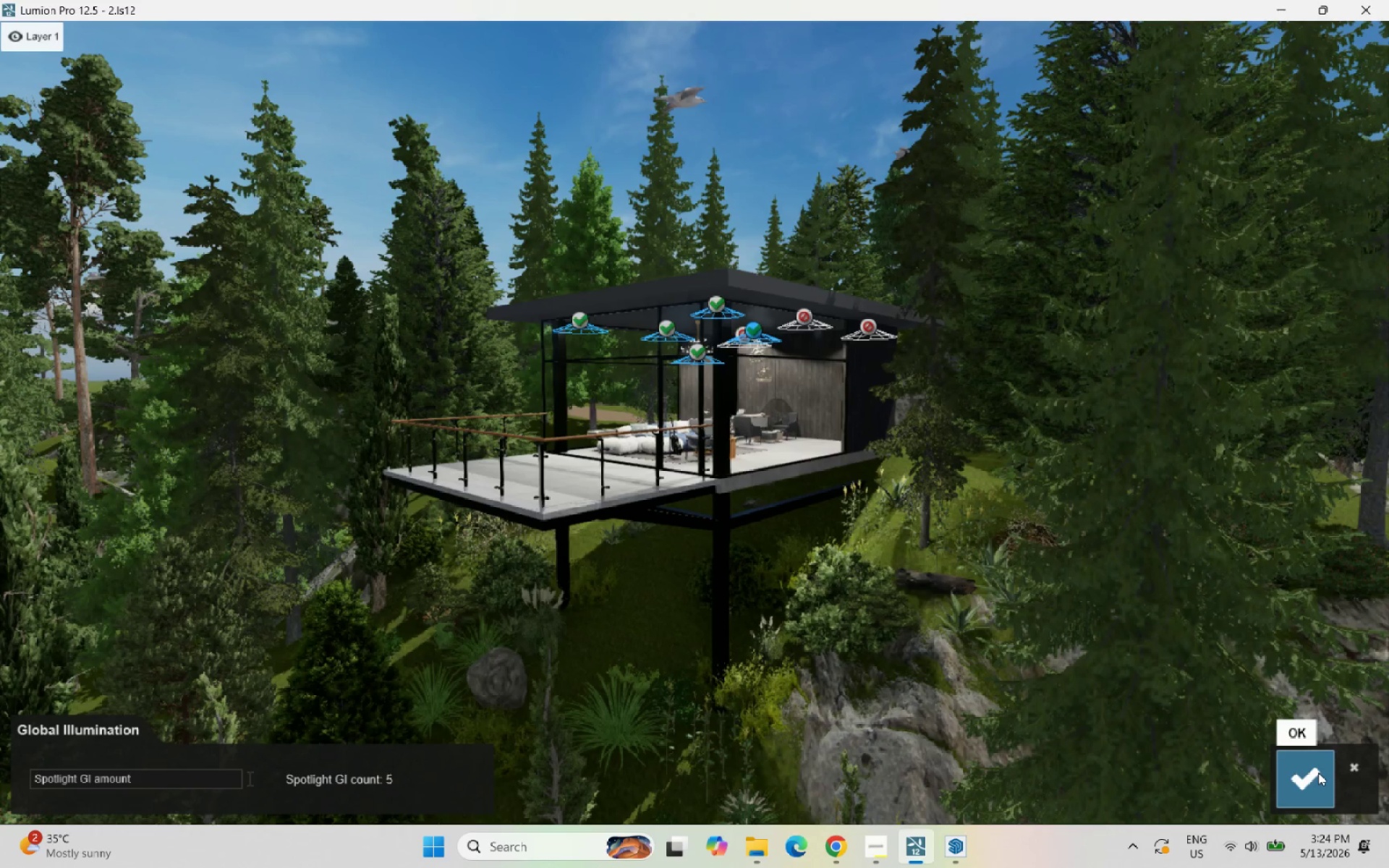 
left_click([1318, 773])
 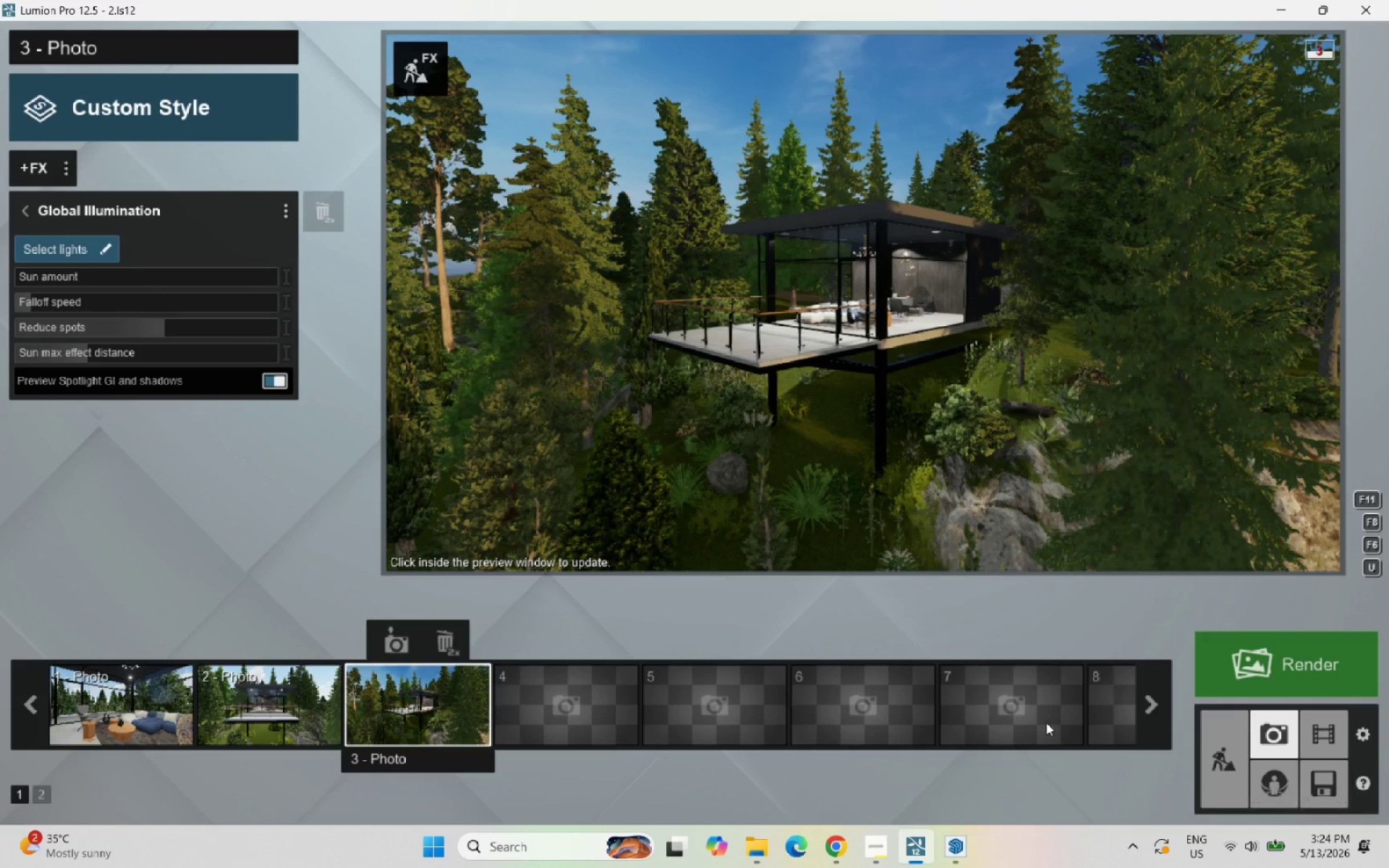 
wait(6.5)
 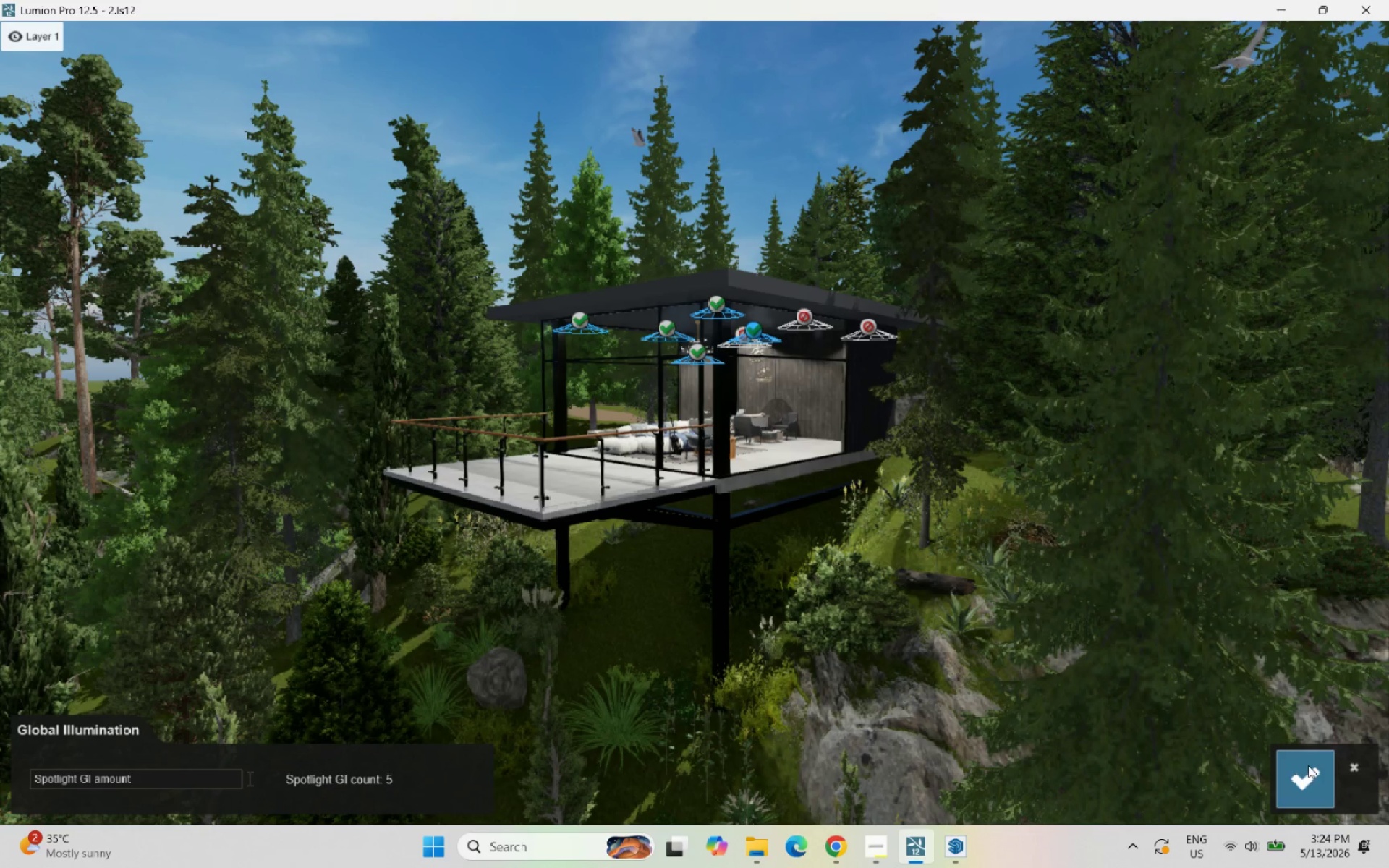 
left_click([414, 671])
 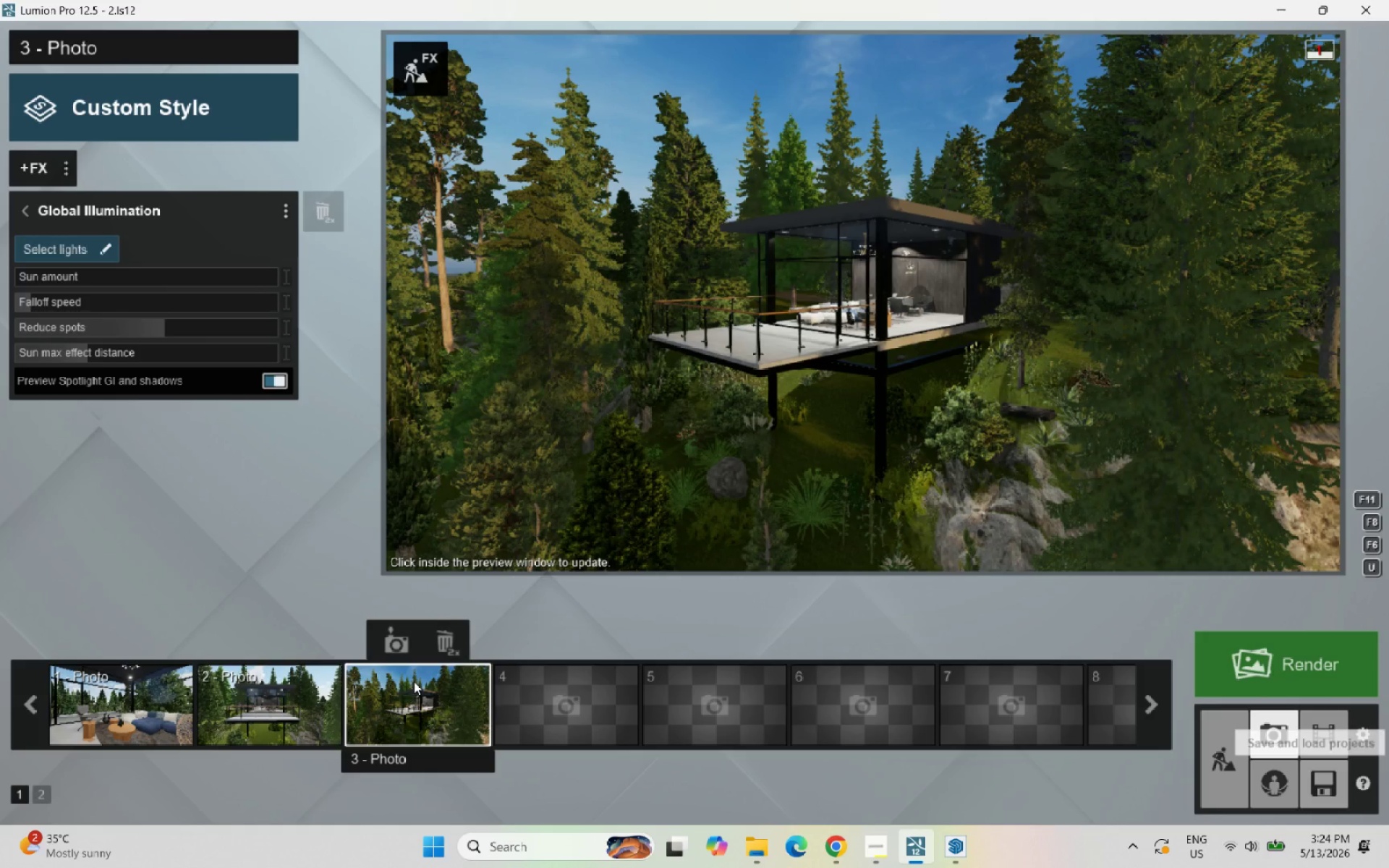 
left_click([414, 681])
 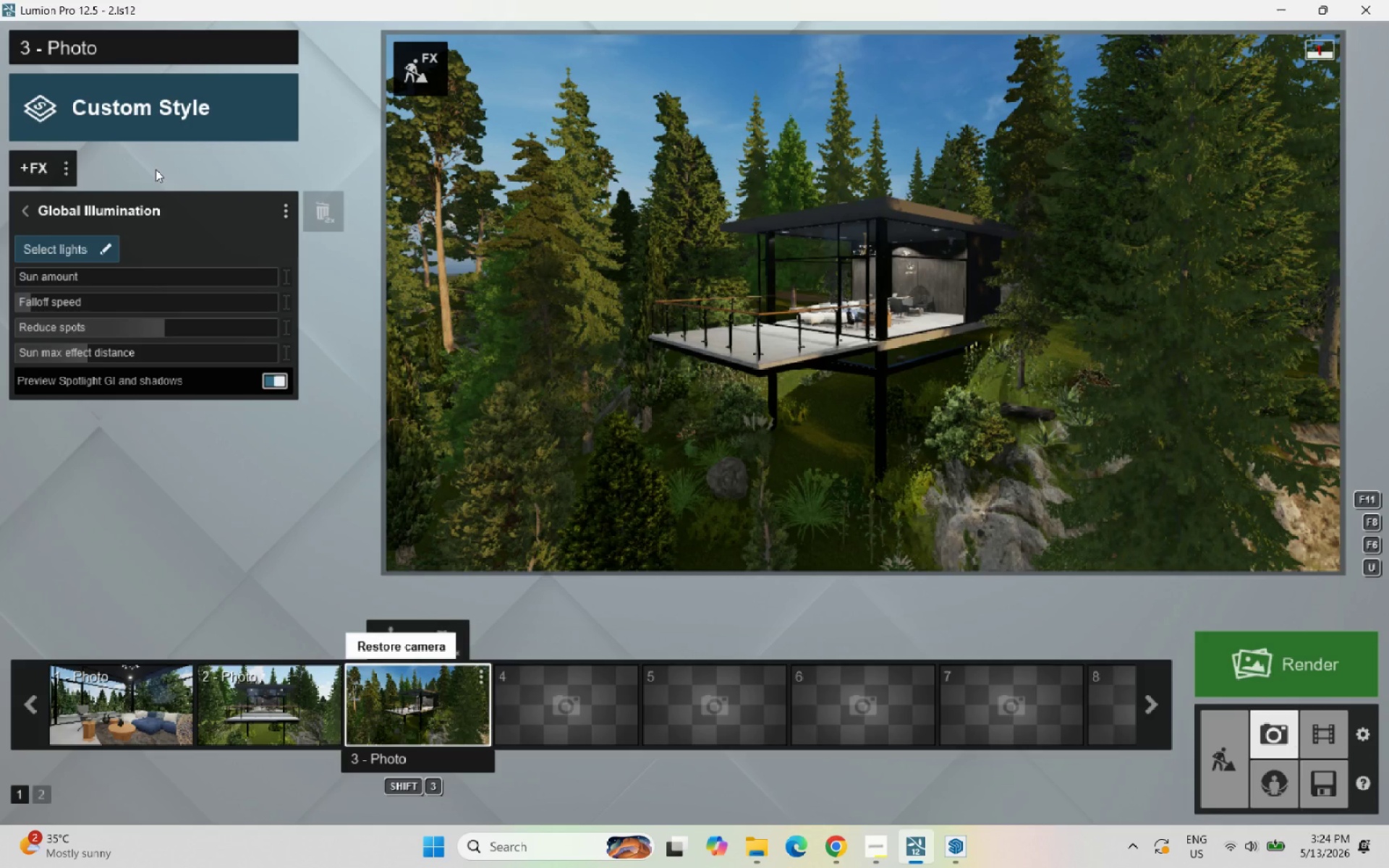 
wait(5.1)
 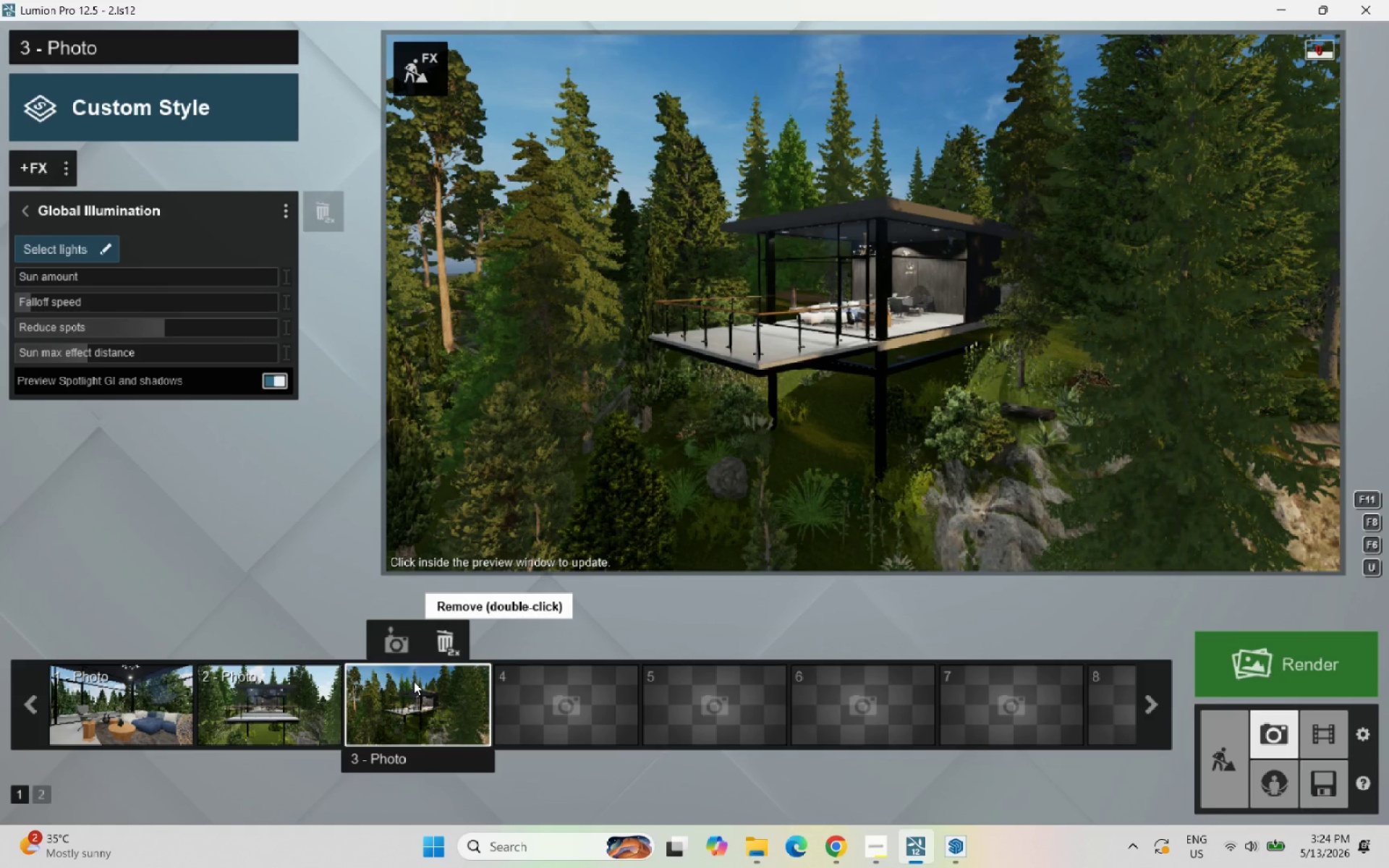 
mouse_move([67, 193])
 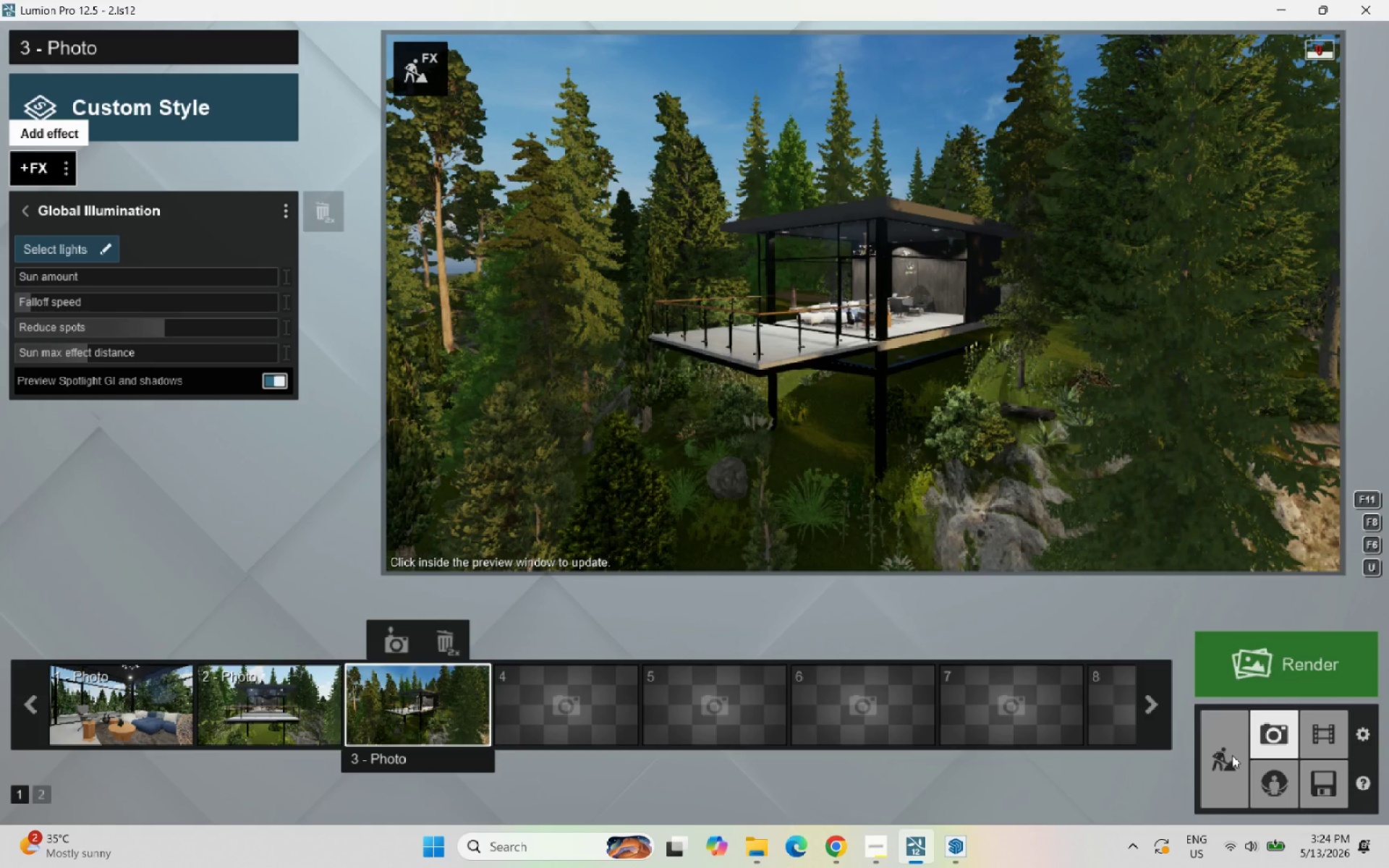 
double_click([1232, 755])
 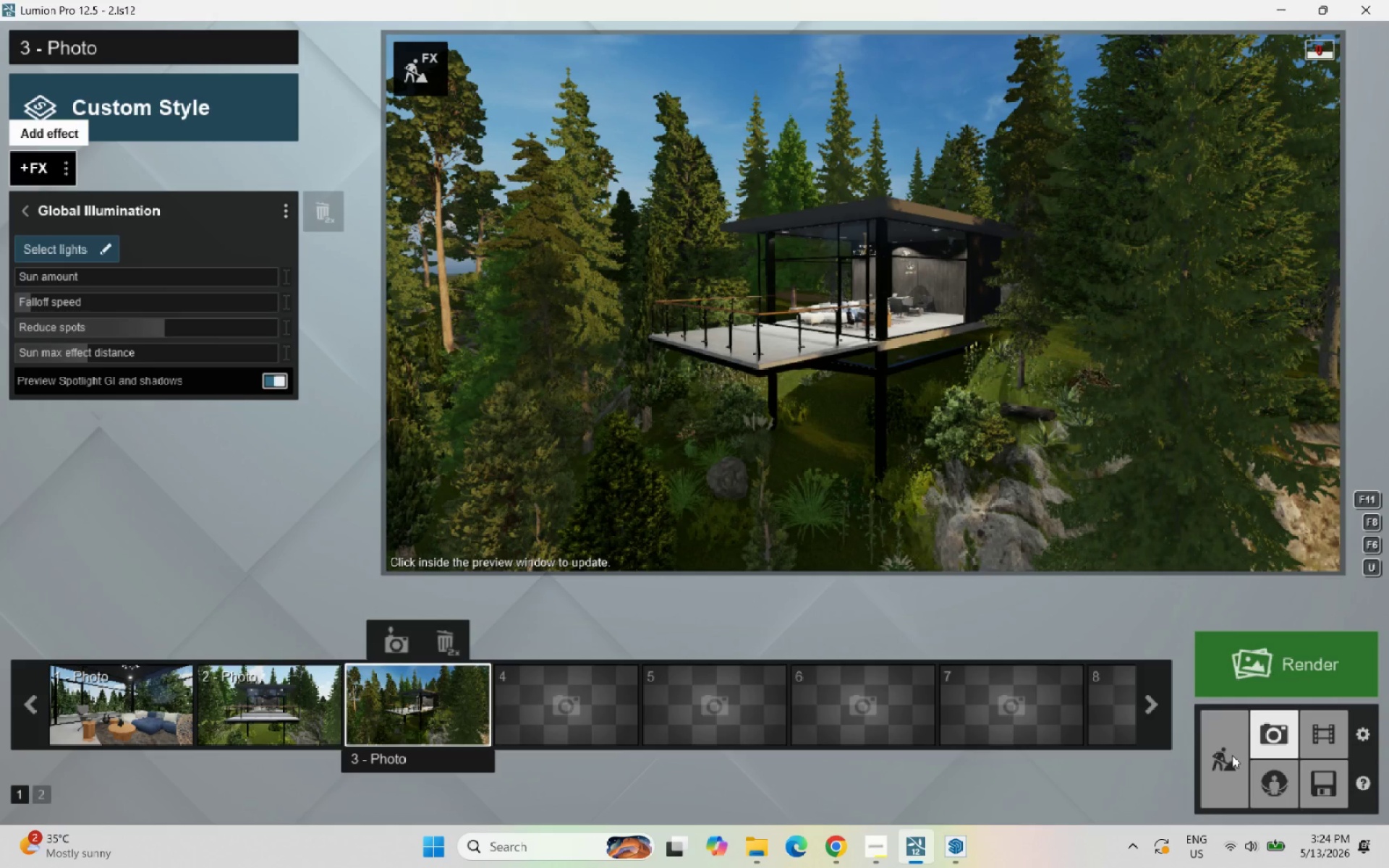 
triple_click([1232, 755])
 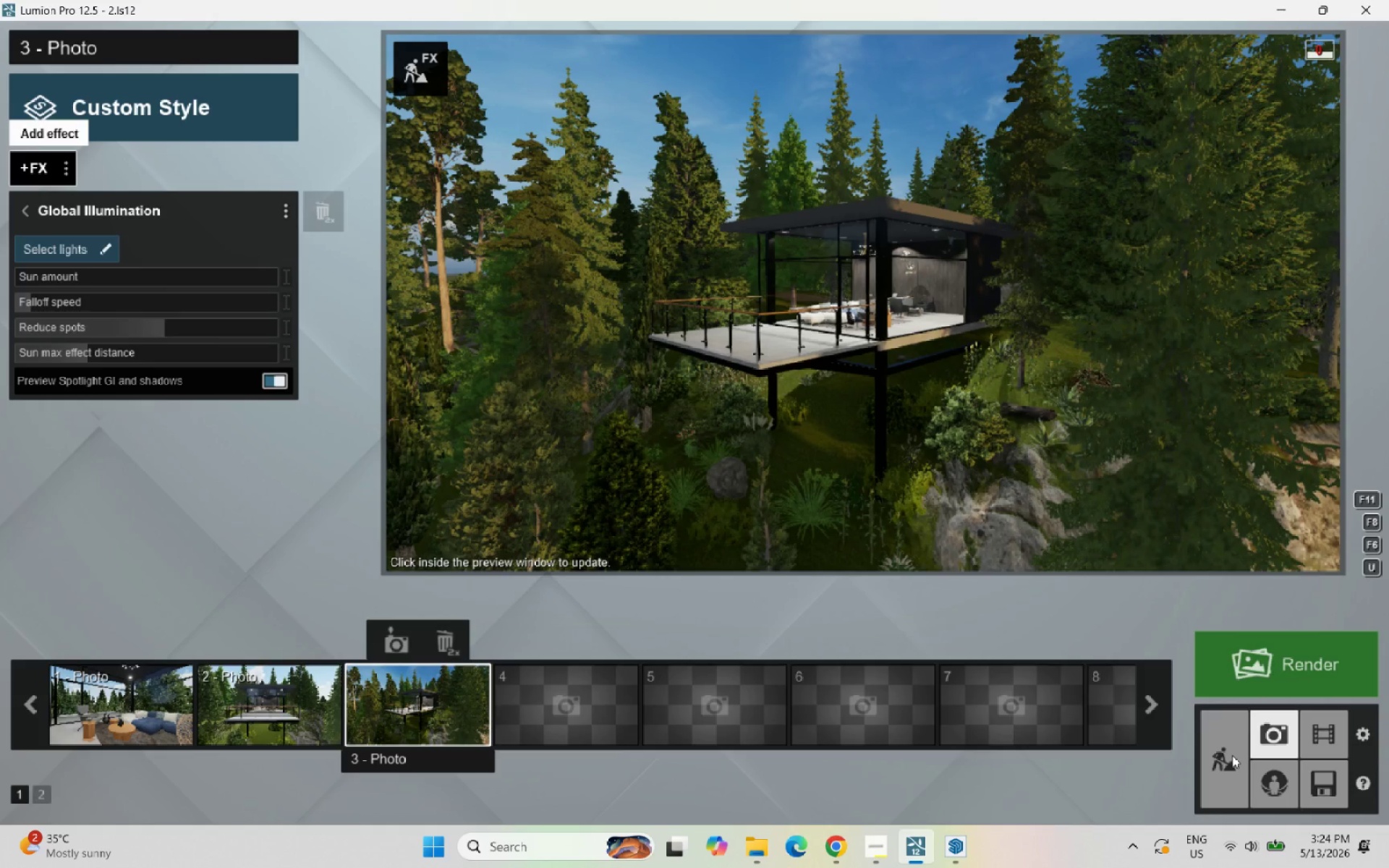 
triple_click([1232, 755])
 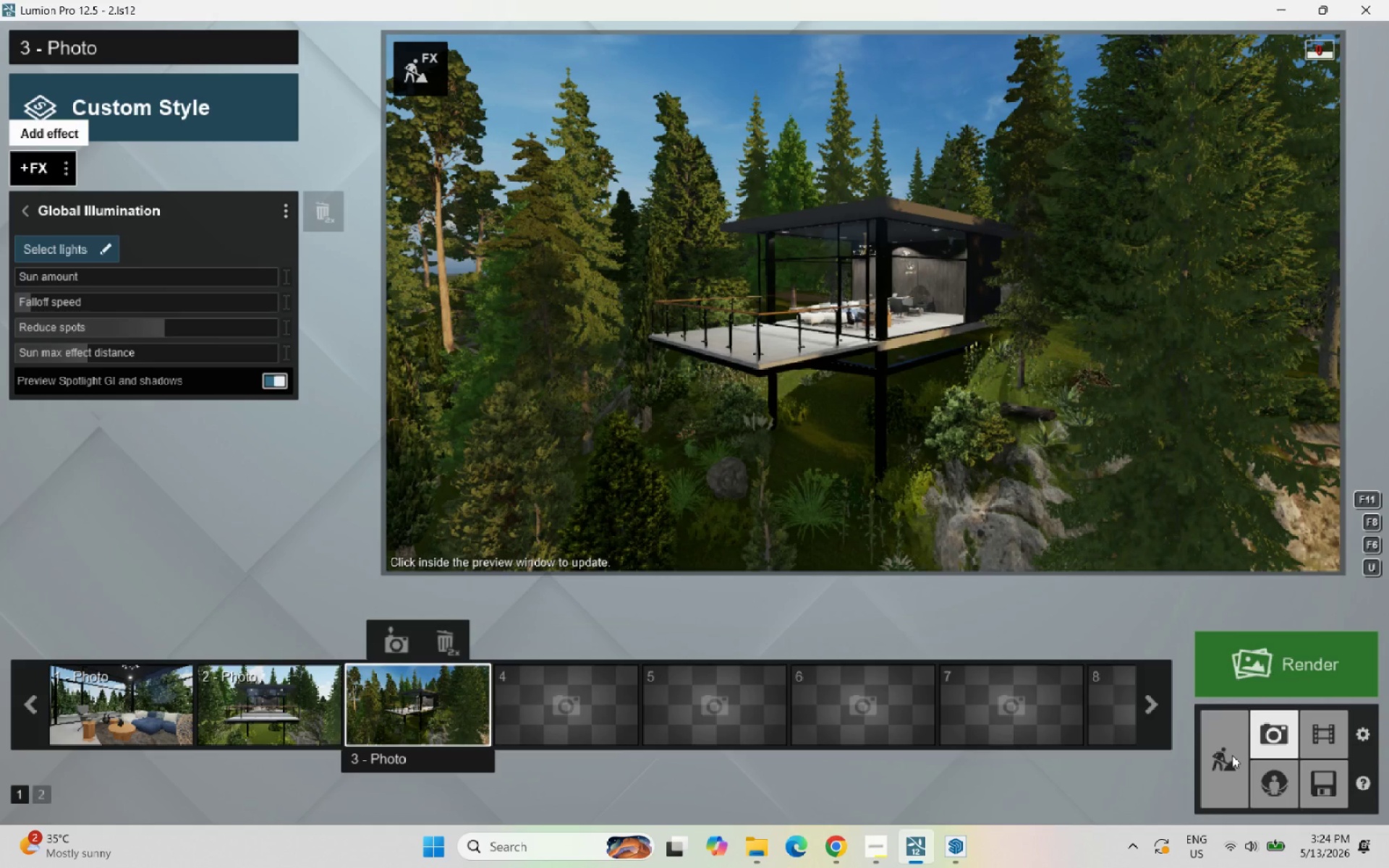 
triple_click([1232, 755])
 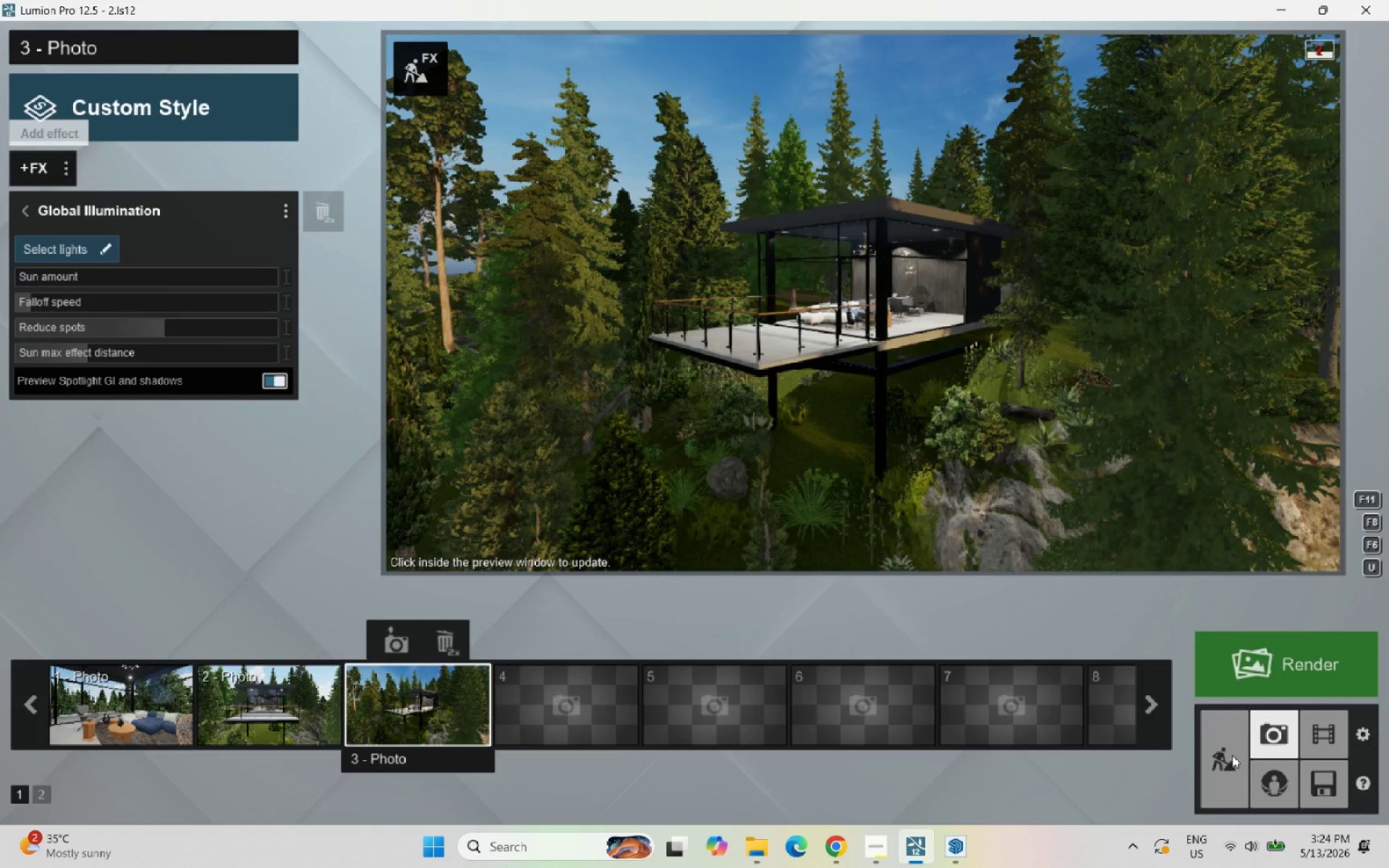 
double_click([1232, 755])
 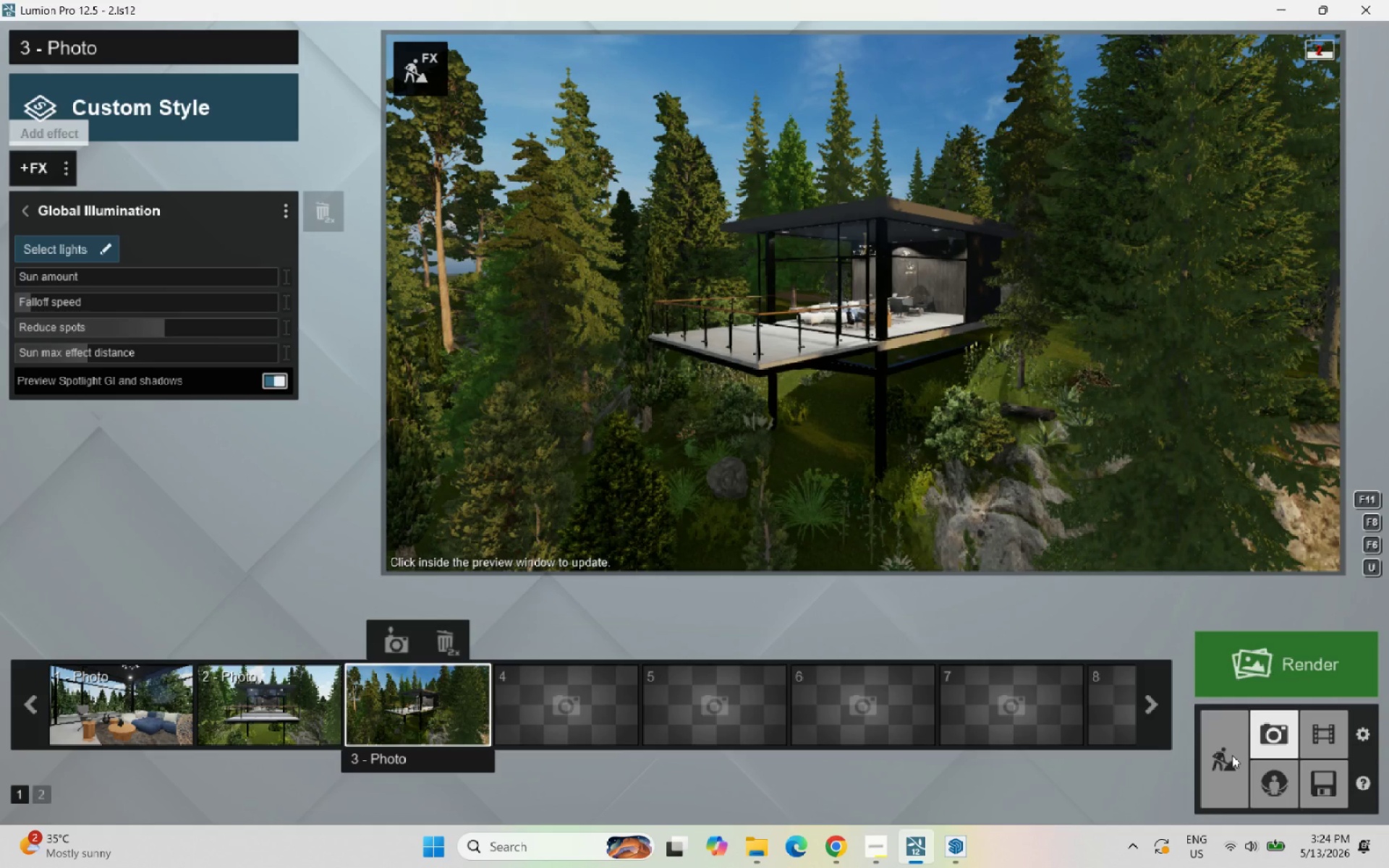 
triple_click([1232, 755])
 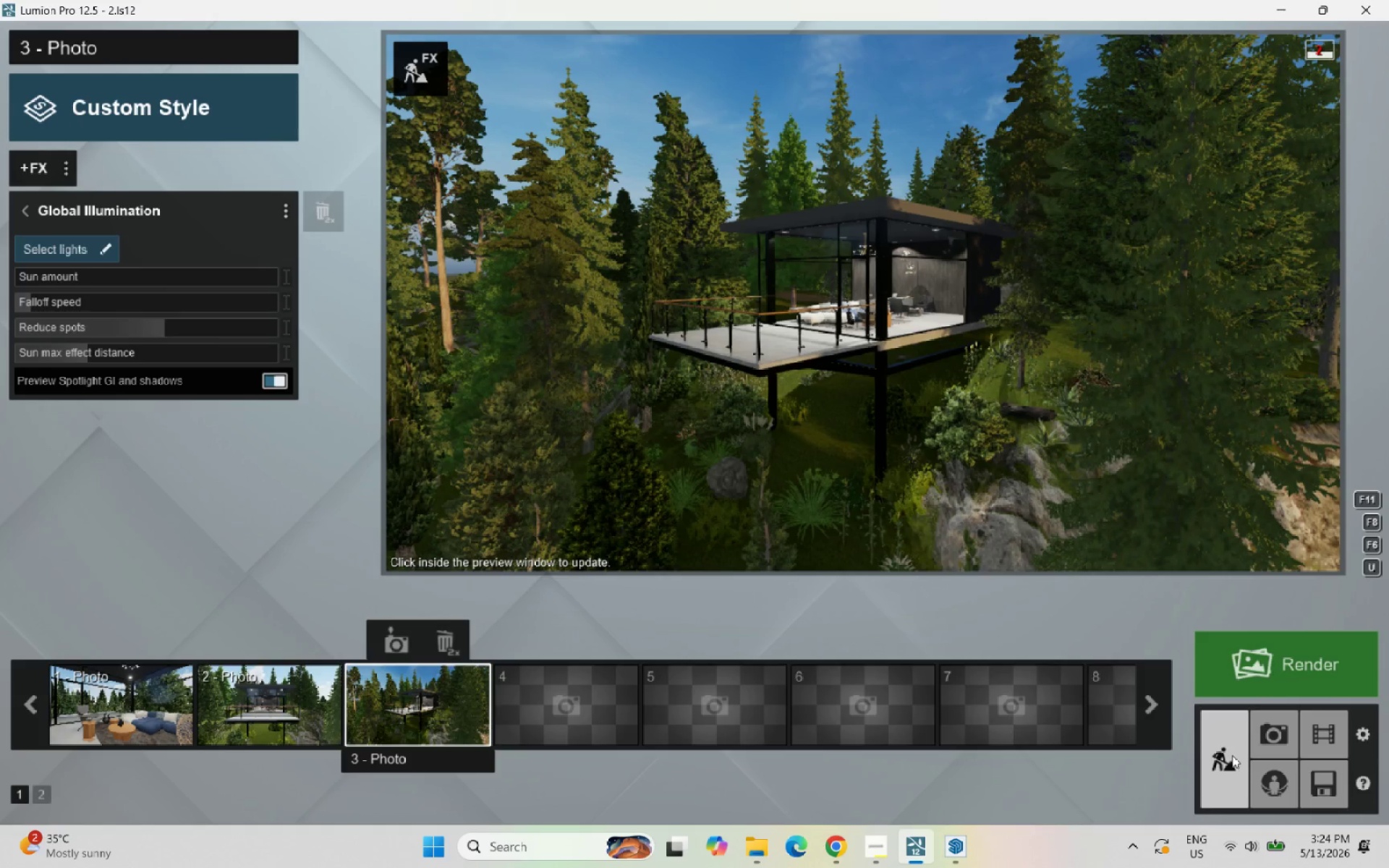 
left_click([1232, 755])
 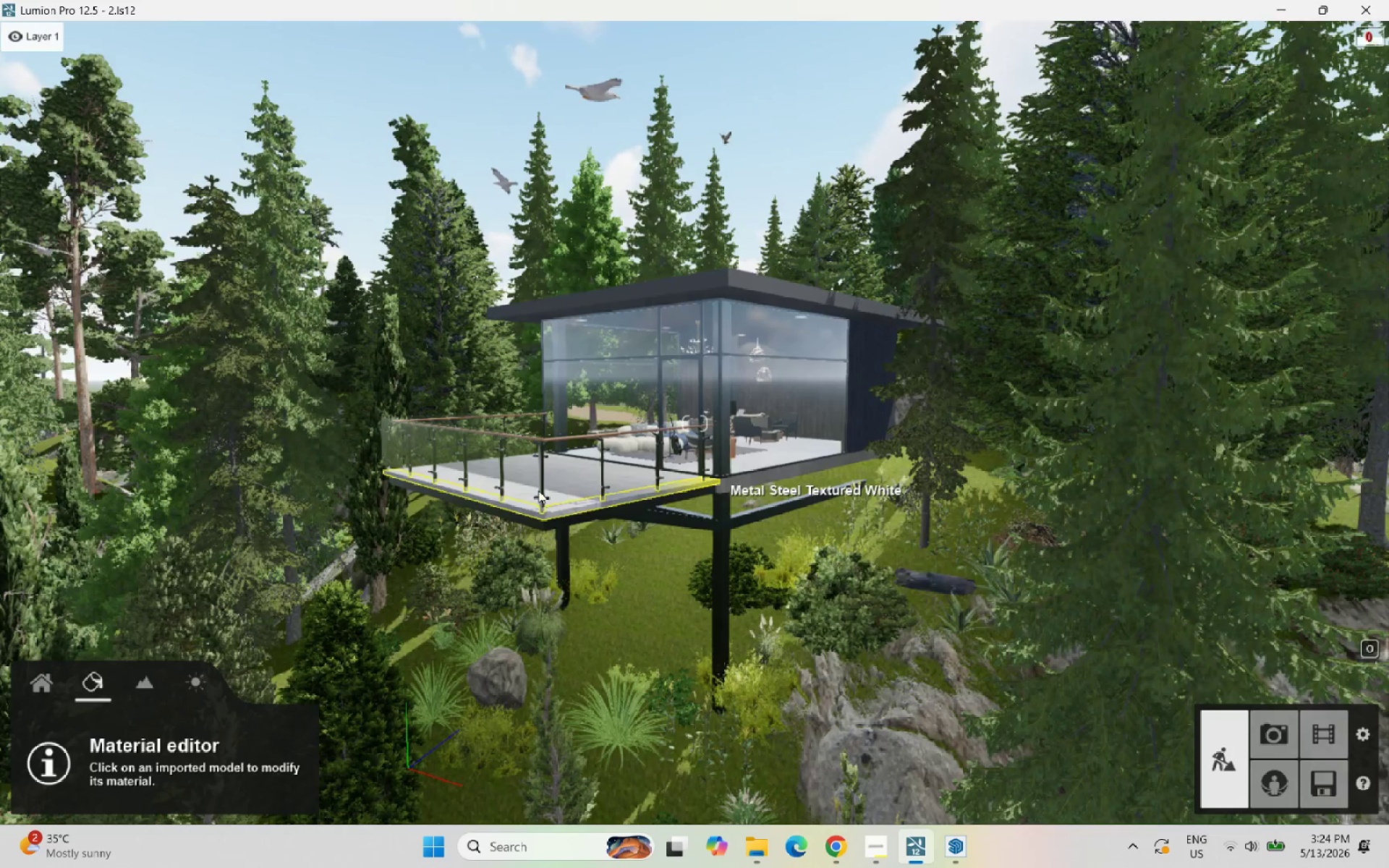 
hold_key(key=W, duration=3.48)
 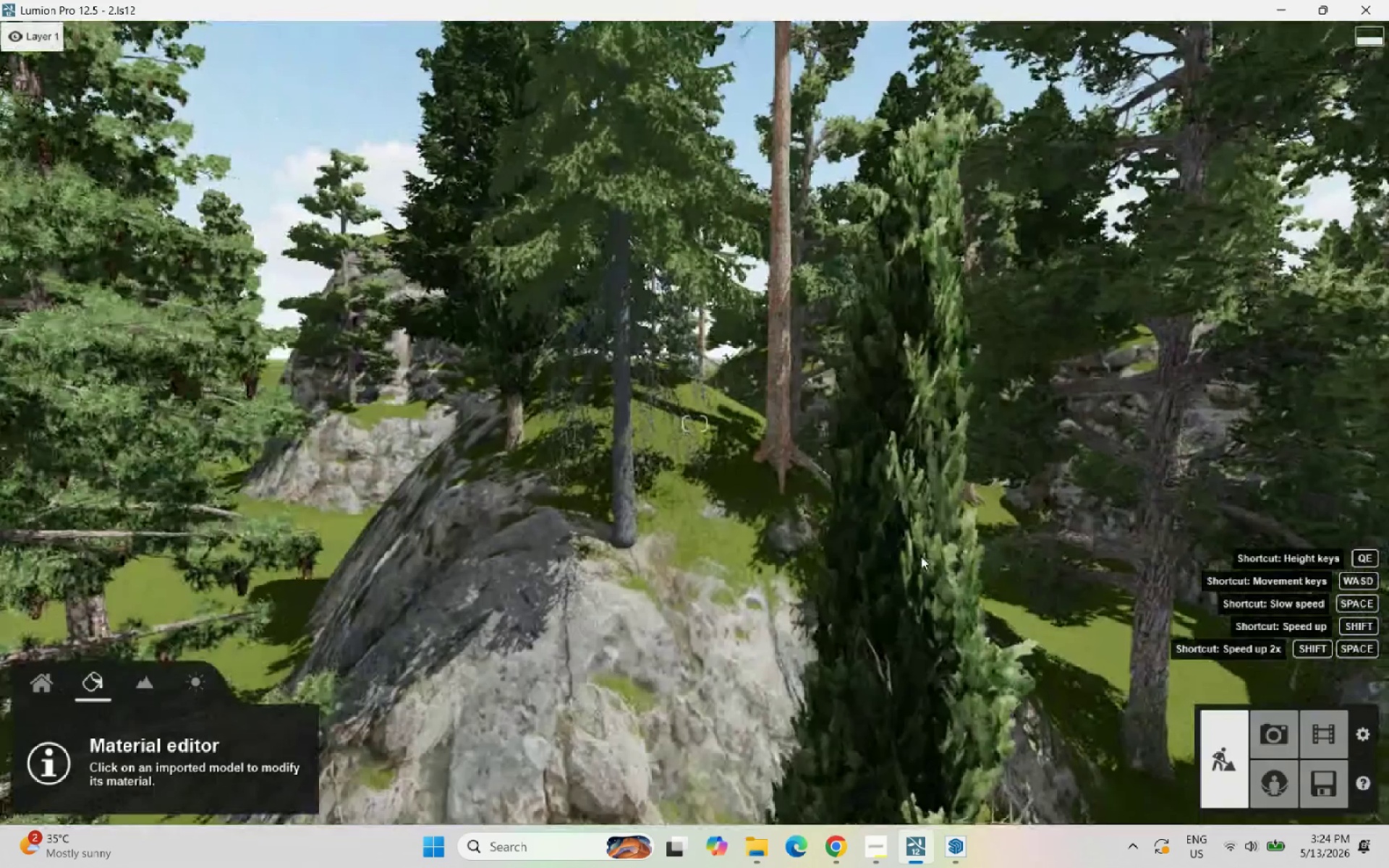 
hold_key(key=D, duration=0.53)
 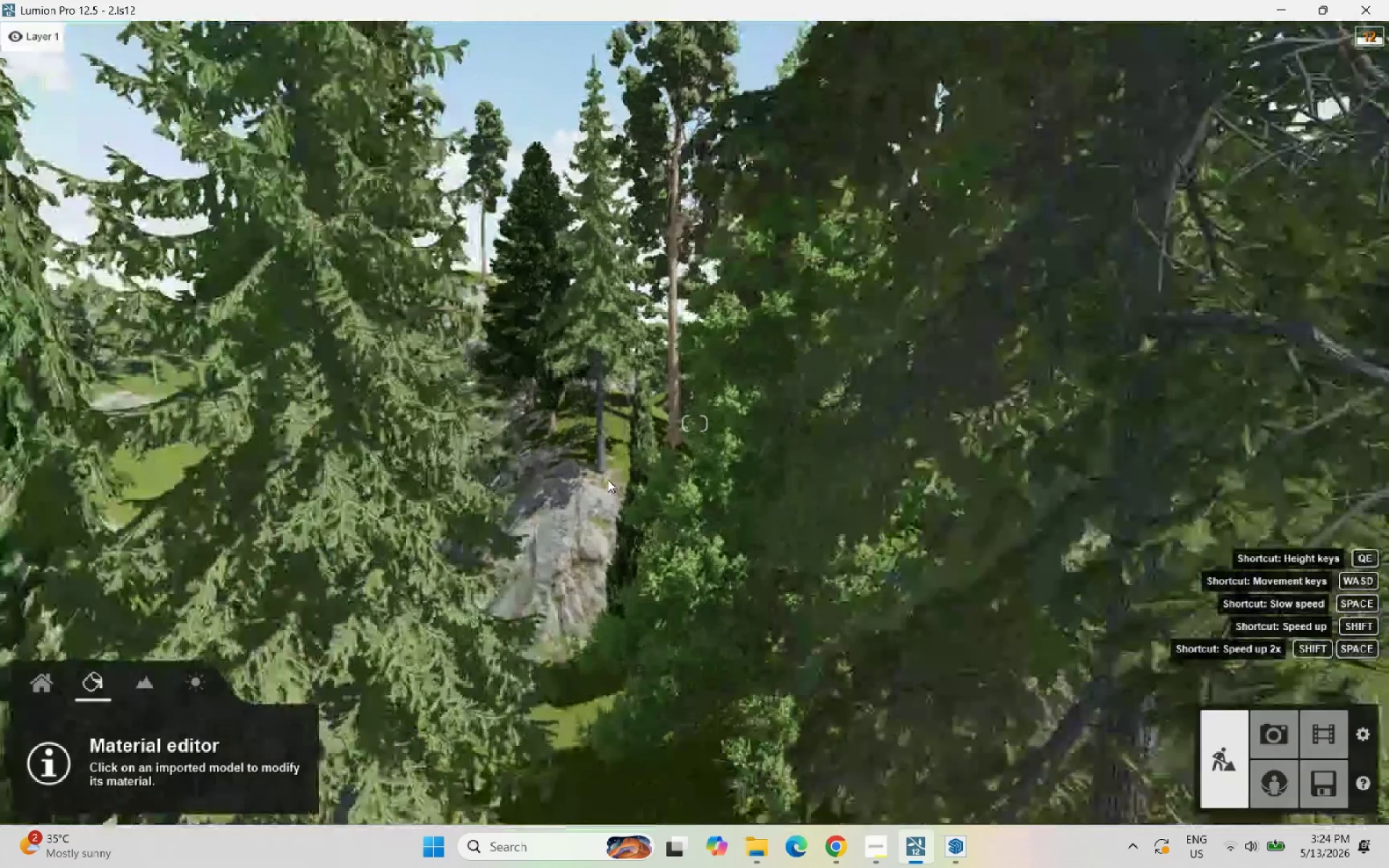 
hold_key(key=D, duration=4.58)
 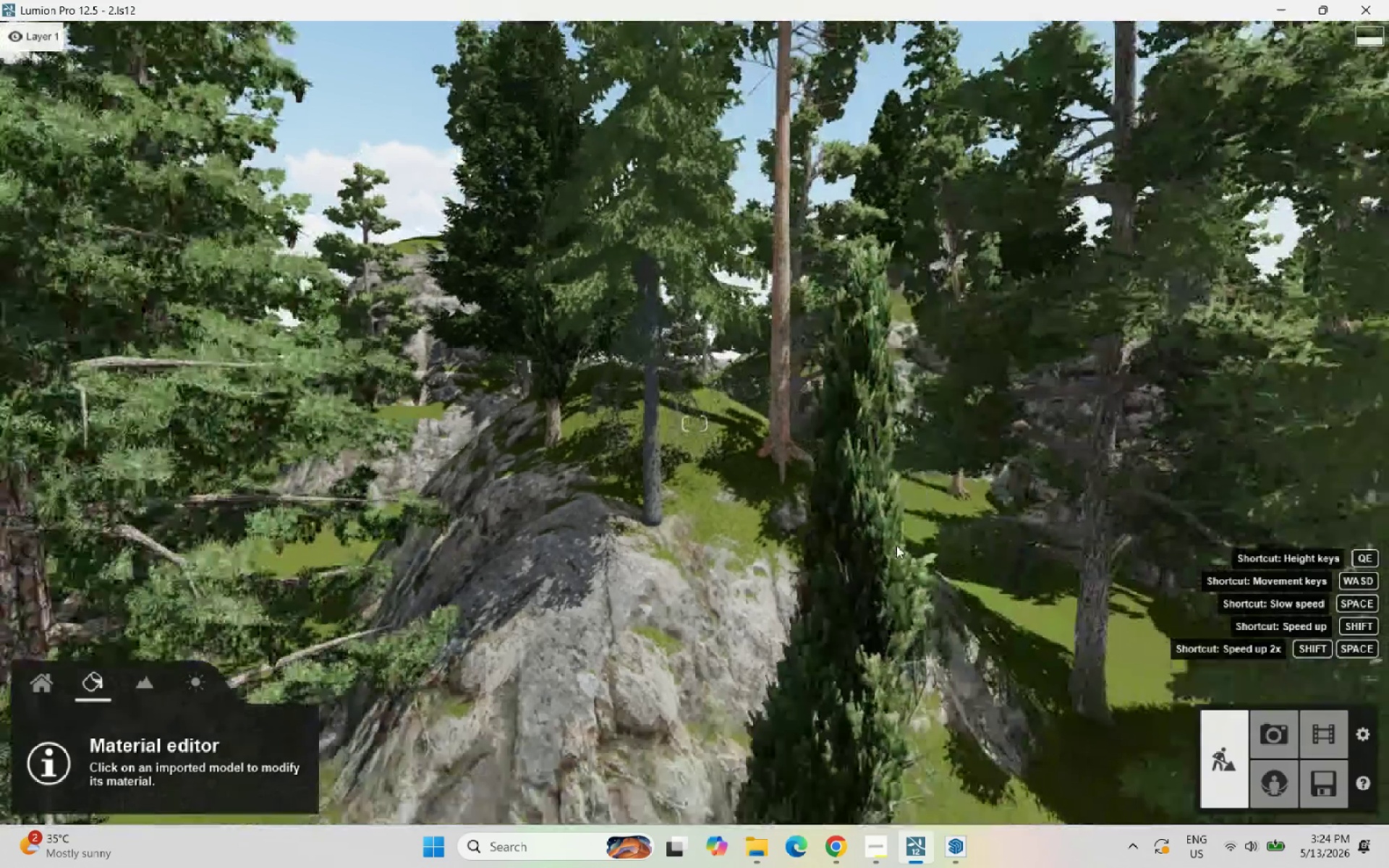 
hold_key(key=A, duration=0.89)
 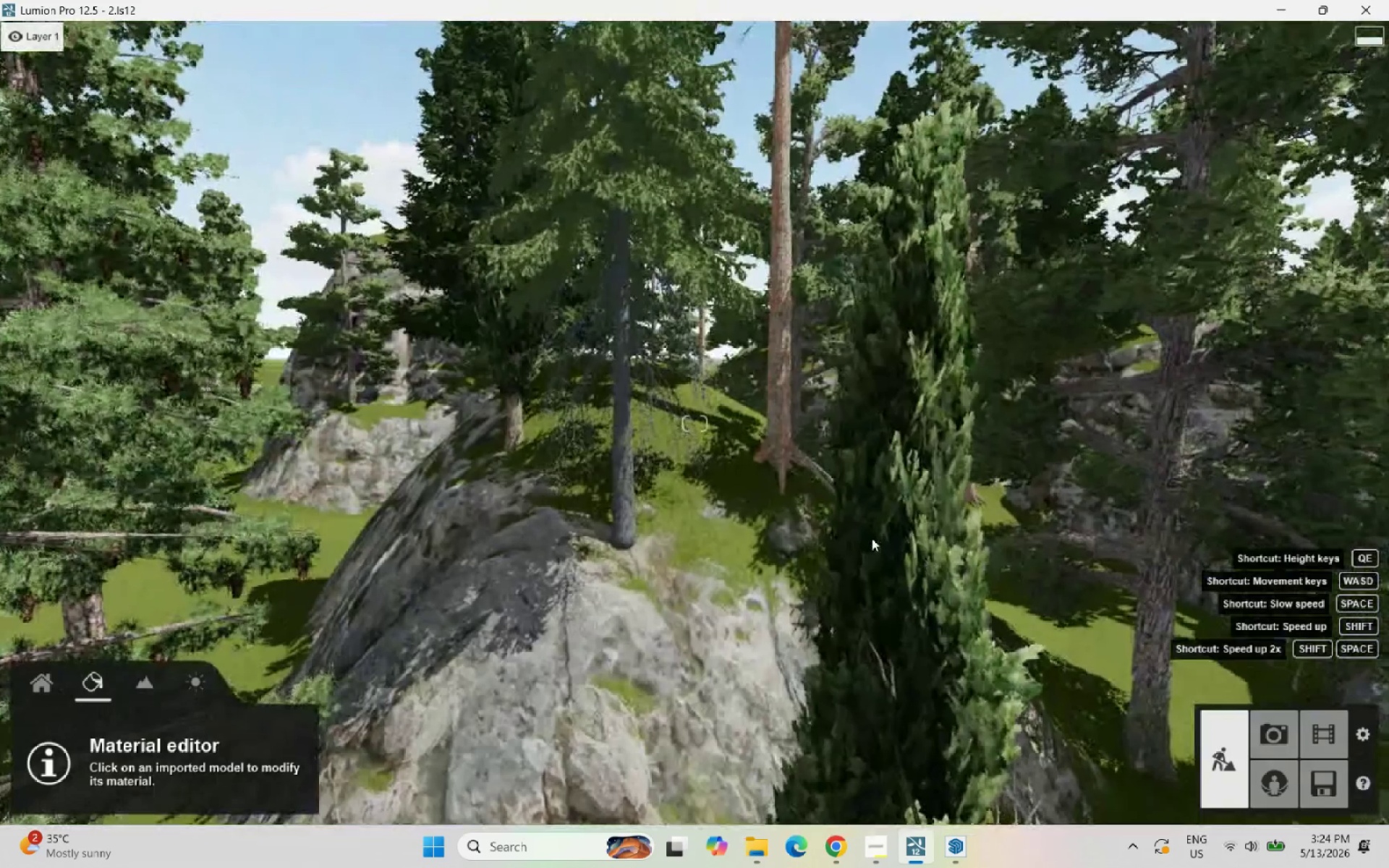 
scroll: coordinate [610, 480], scroll_direction: up, amount: 15.0
 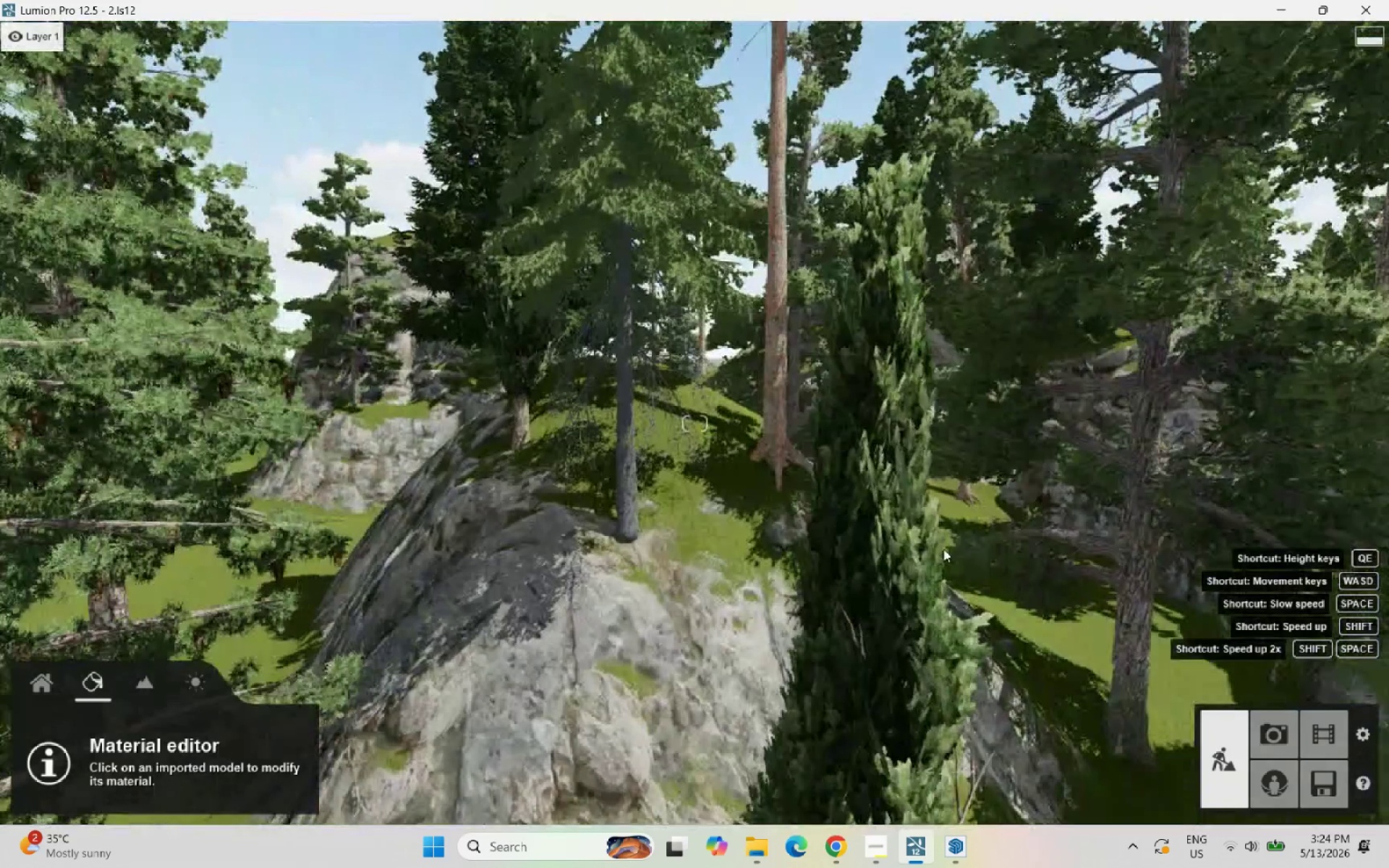 
hold_key(key=A, duration=0.38)
 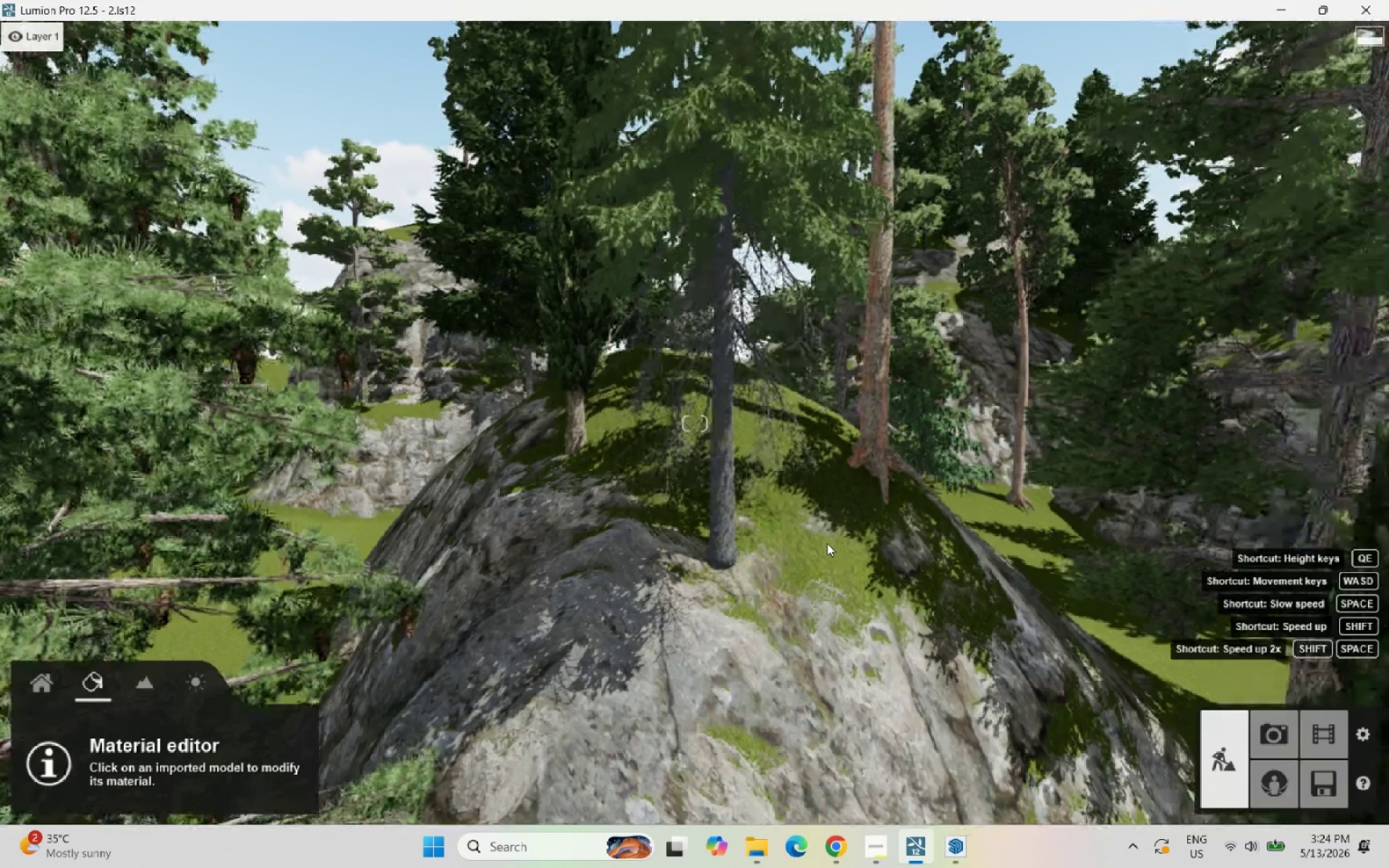 
scroll: coordinate [827, 544], scroll_direction: up, amount: 1.0
 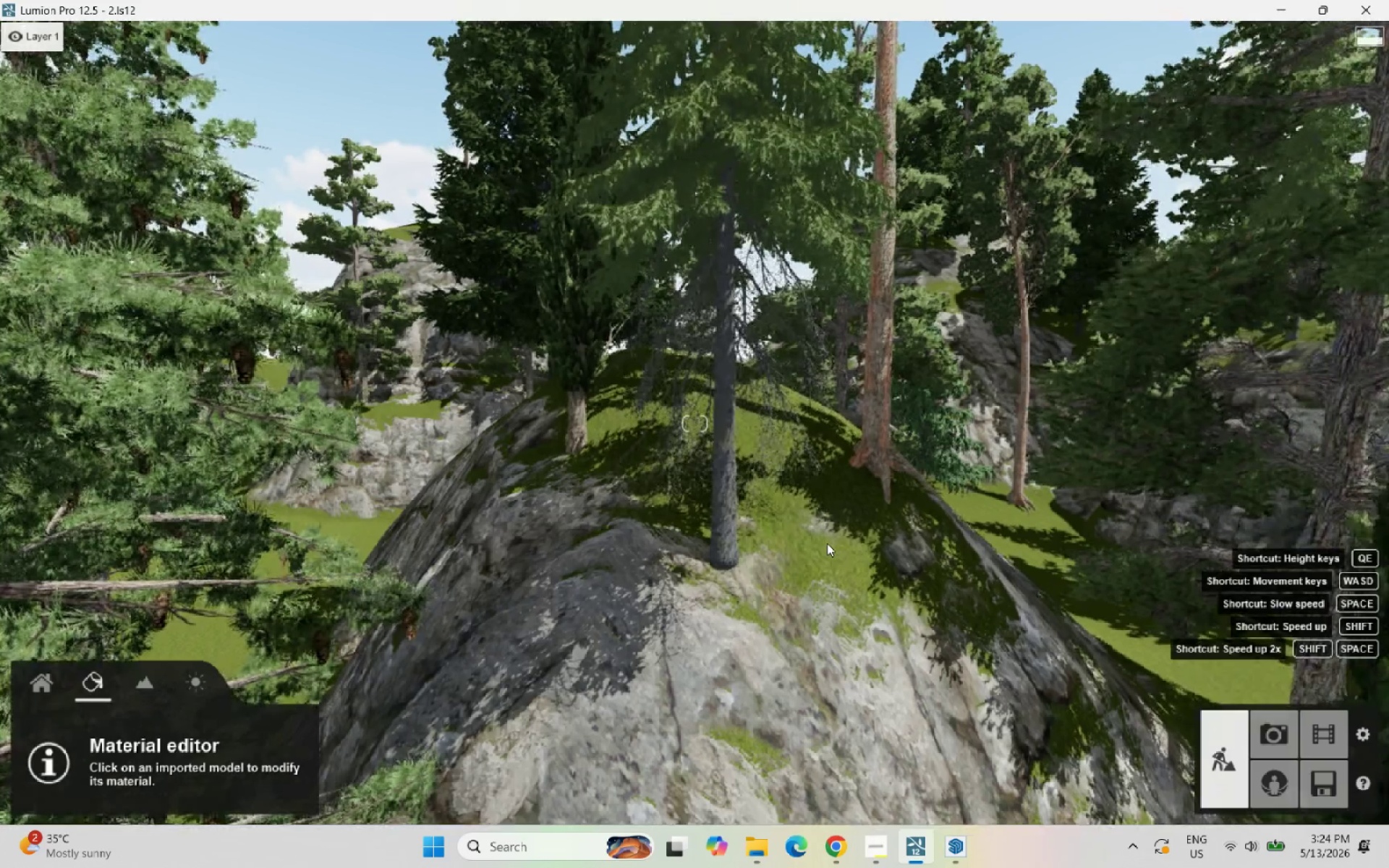 
scroll: coordinate [896, 545], scroll_direction: down, amount: 4.0
 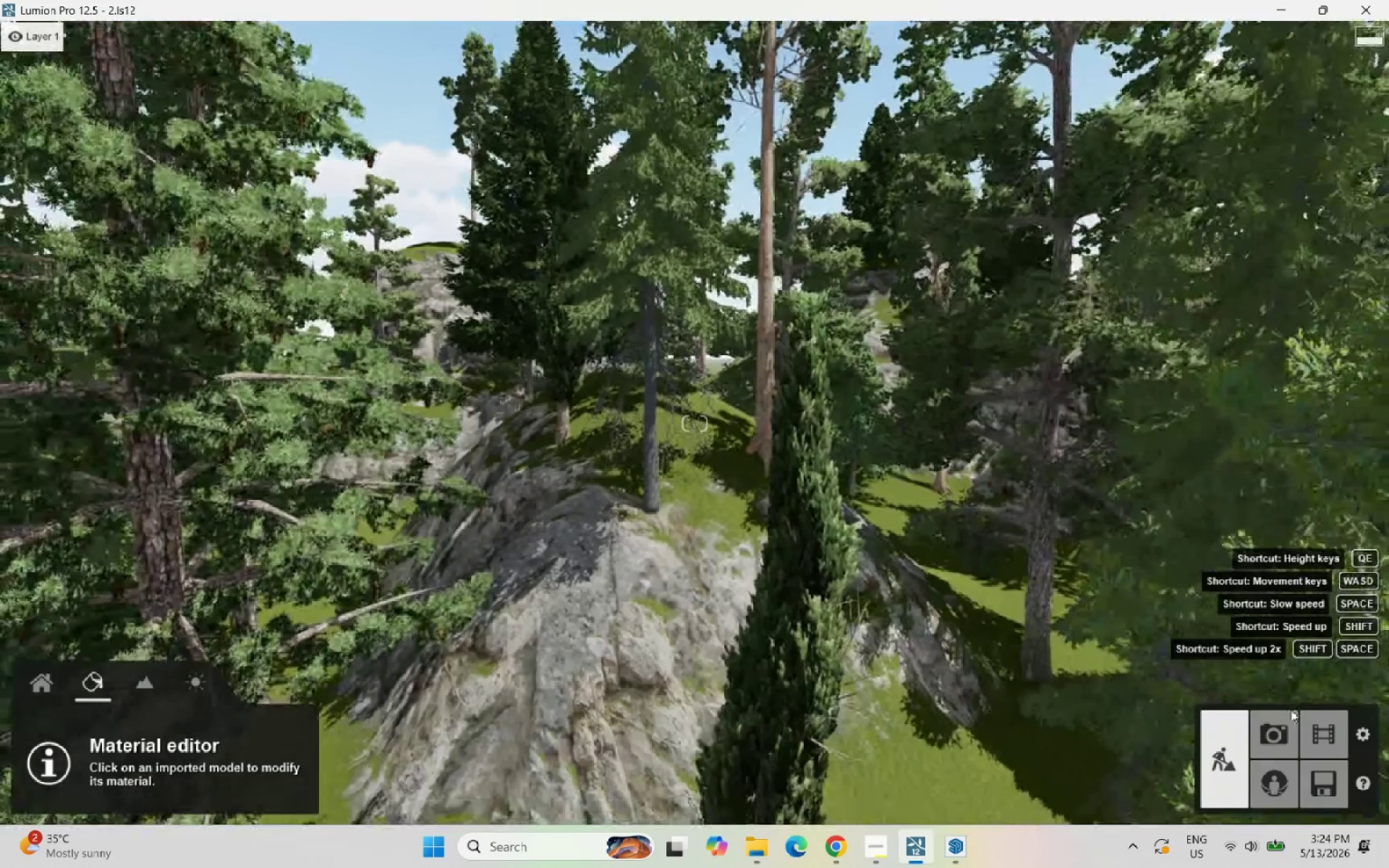 
left_click([1287, 726])
 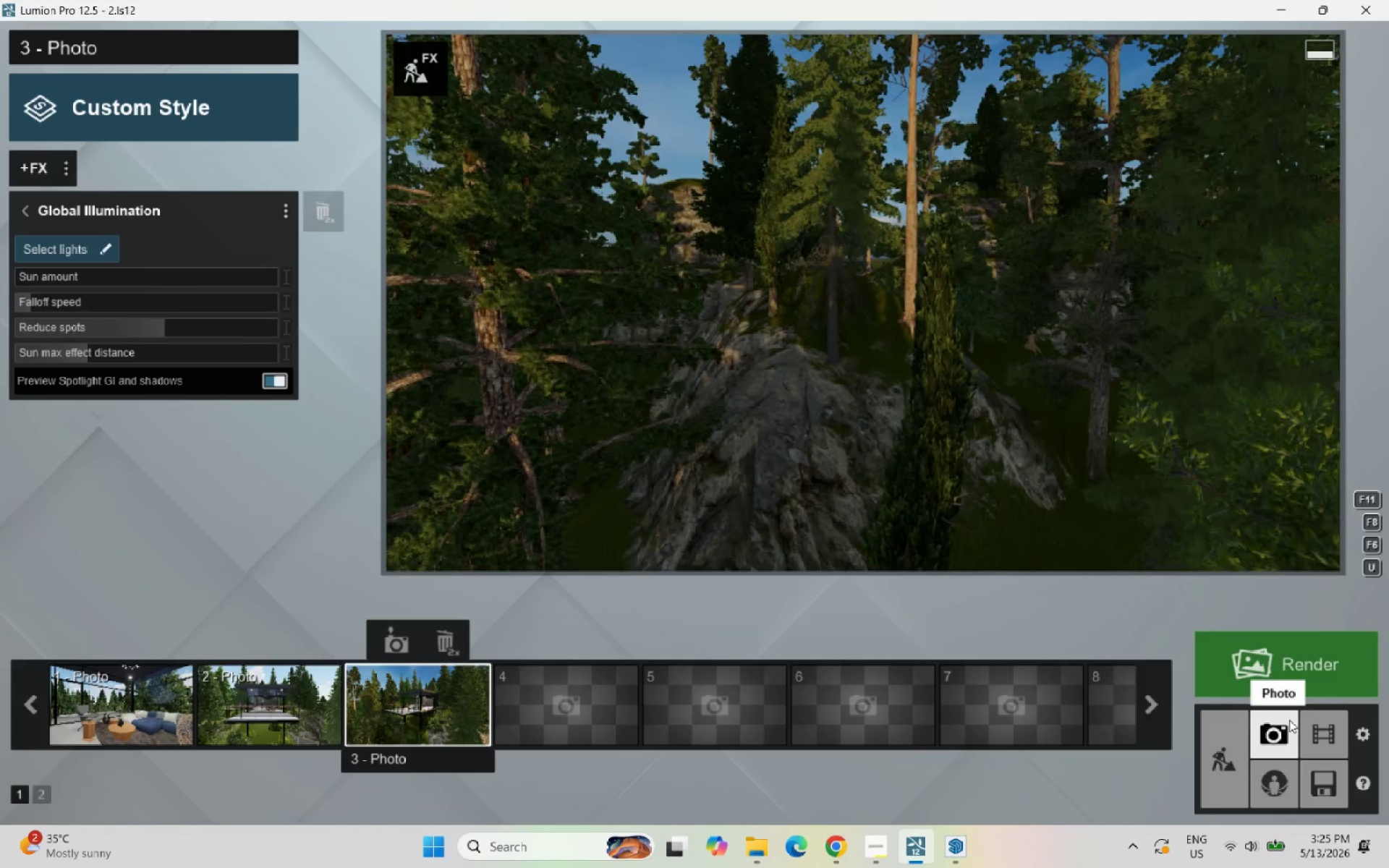 
wait(7.17)
 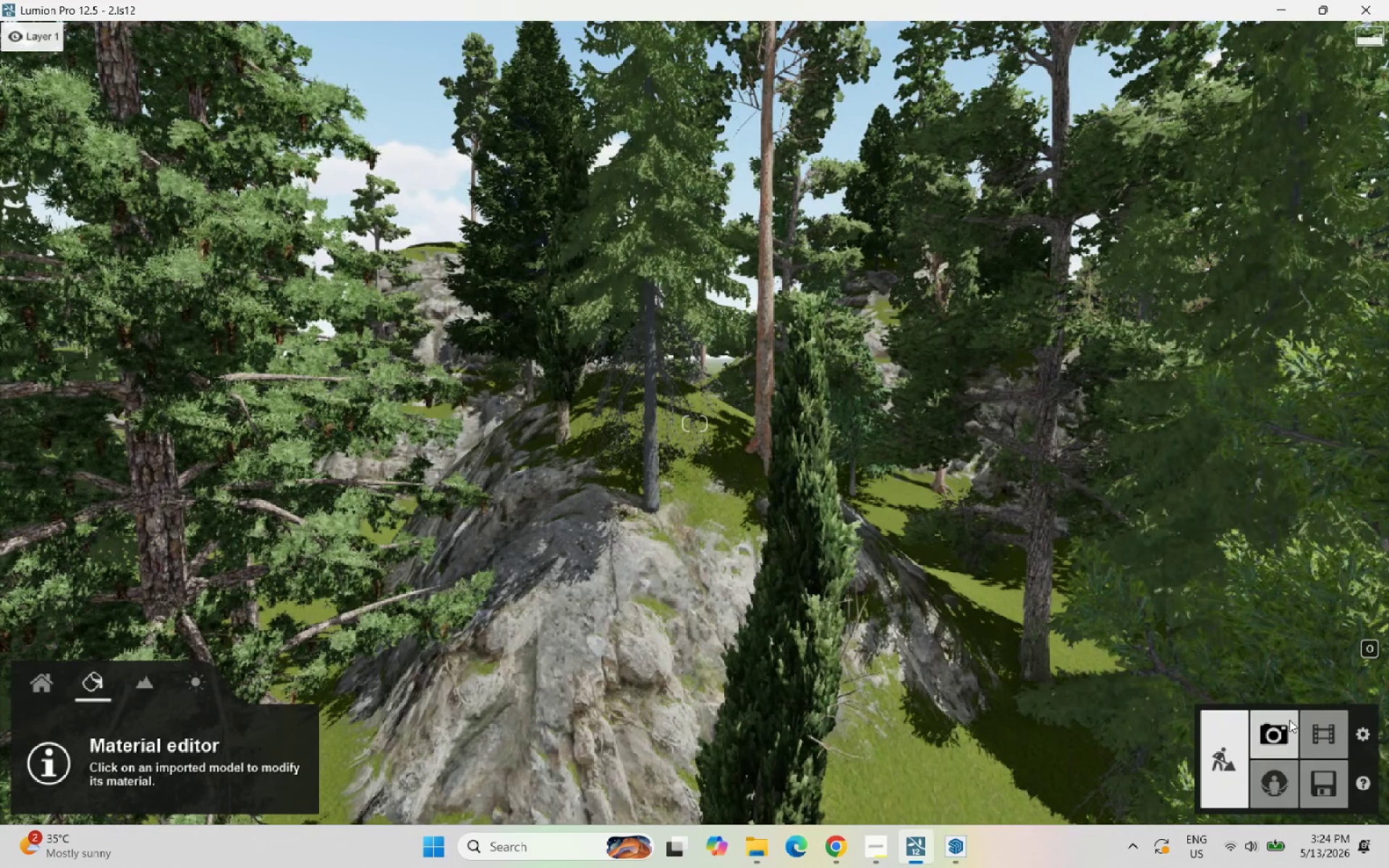 
left_click([466, 720])
 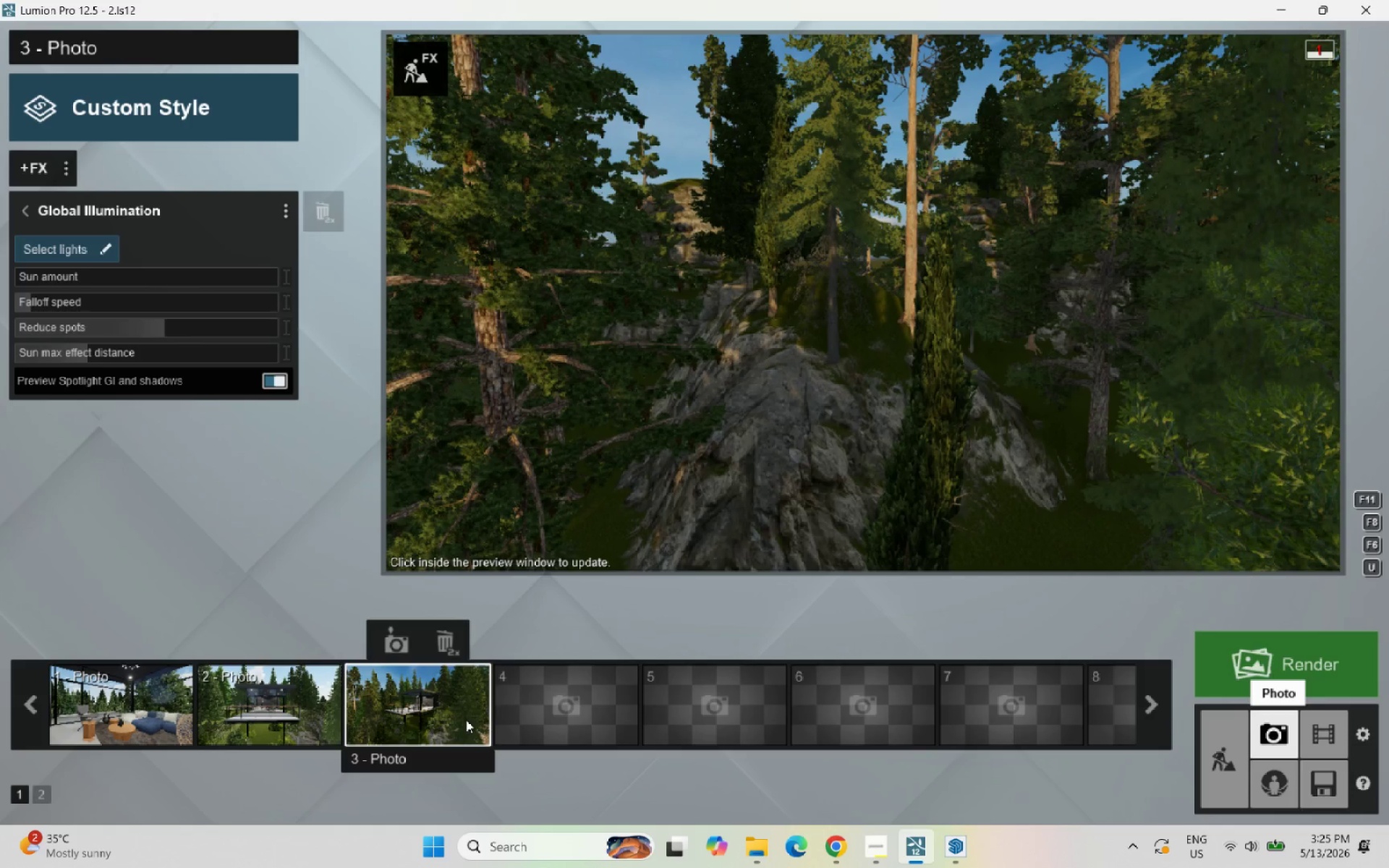 
left_click([466, 720])
 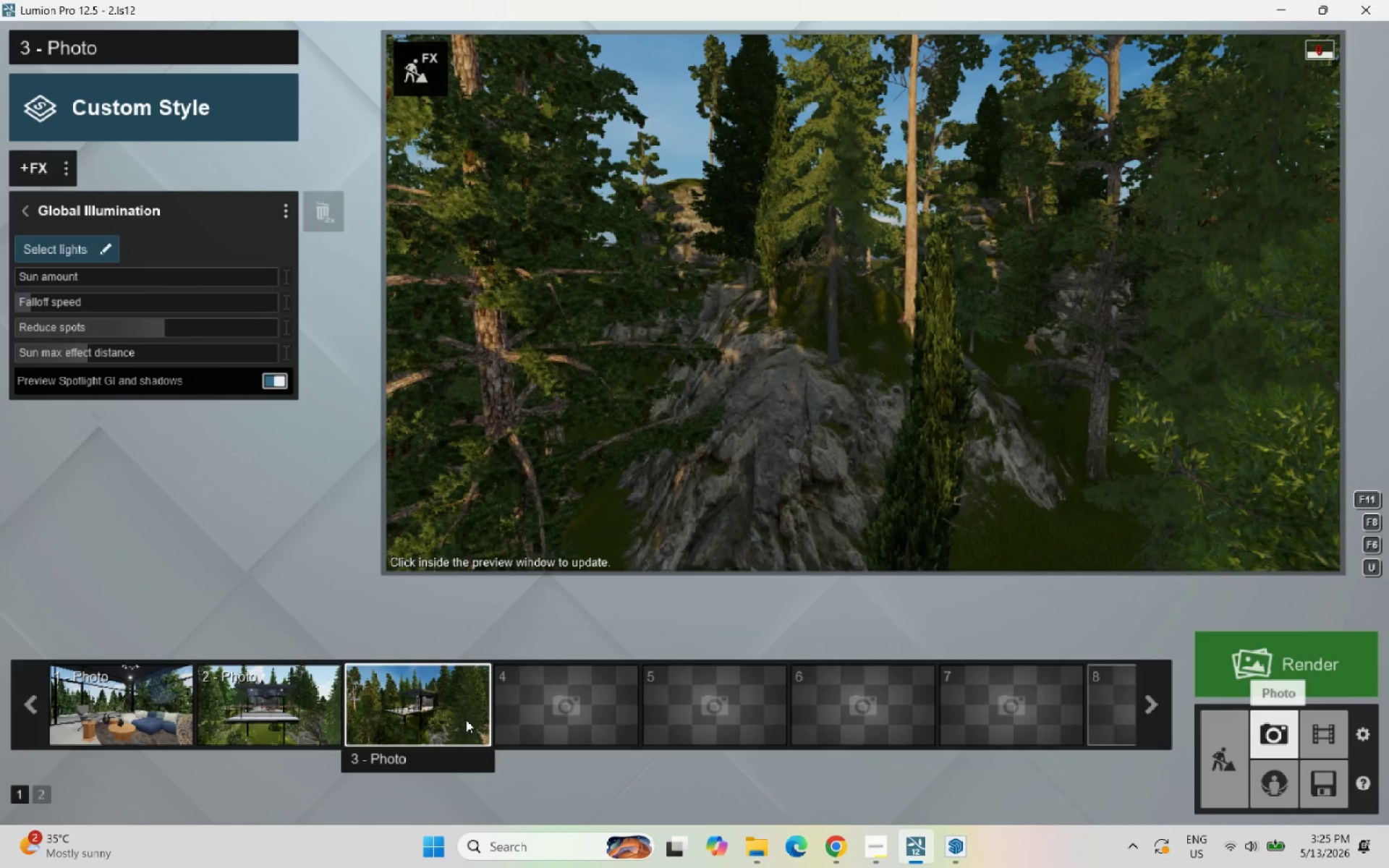 
left_click([466, 720])
 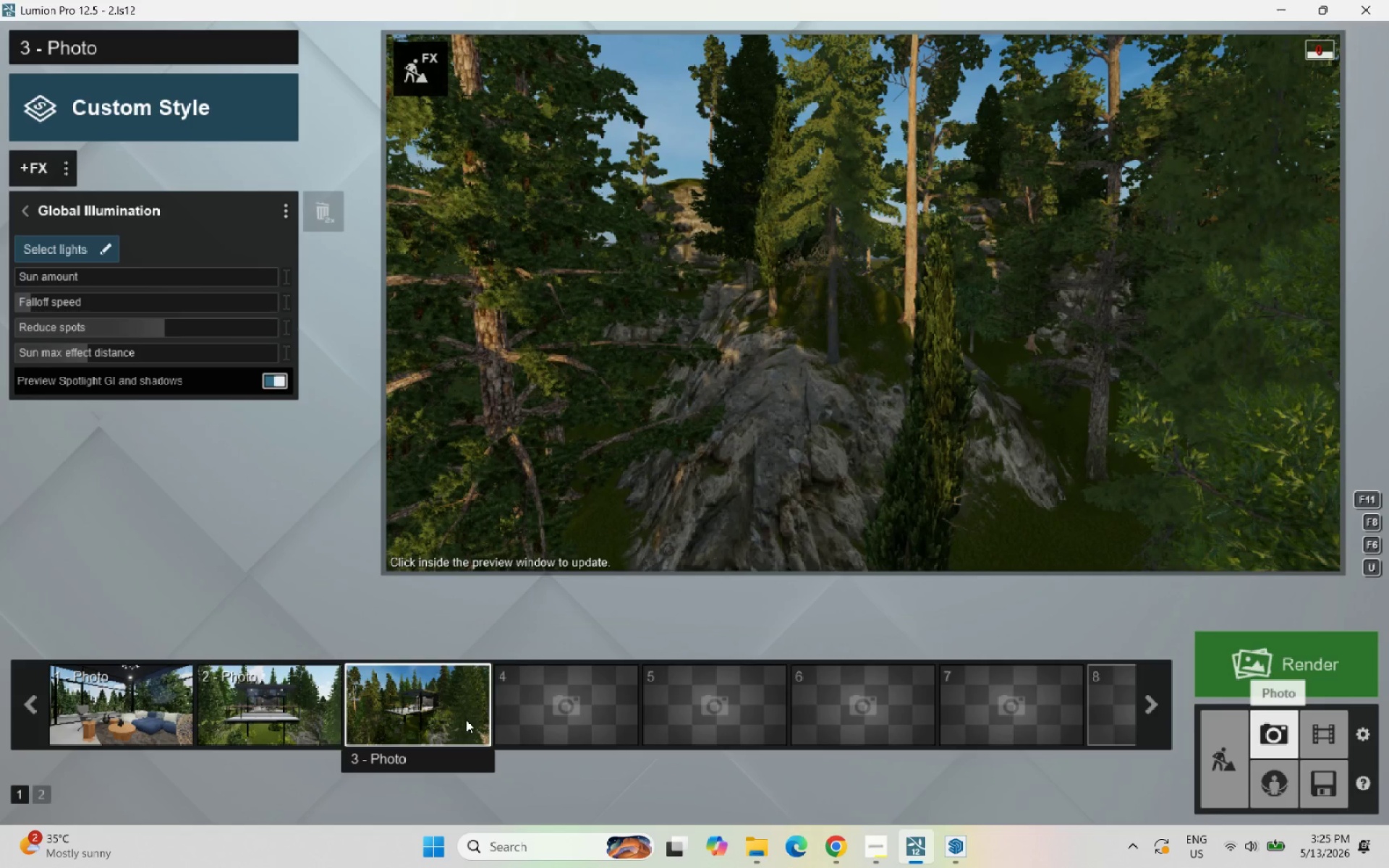 
left_click([466, 720])
 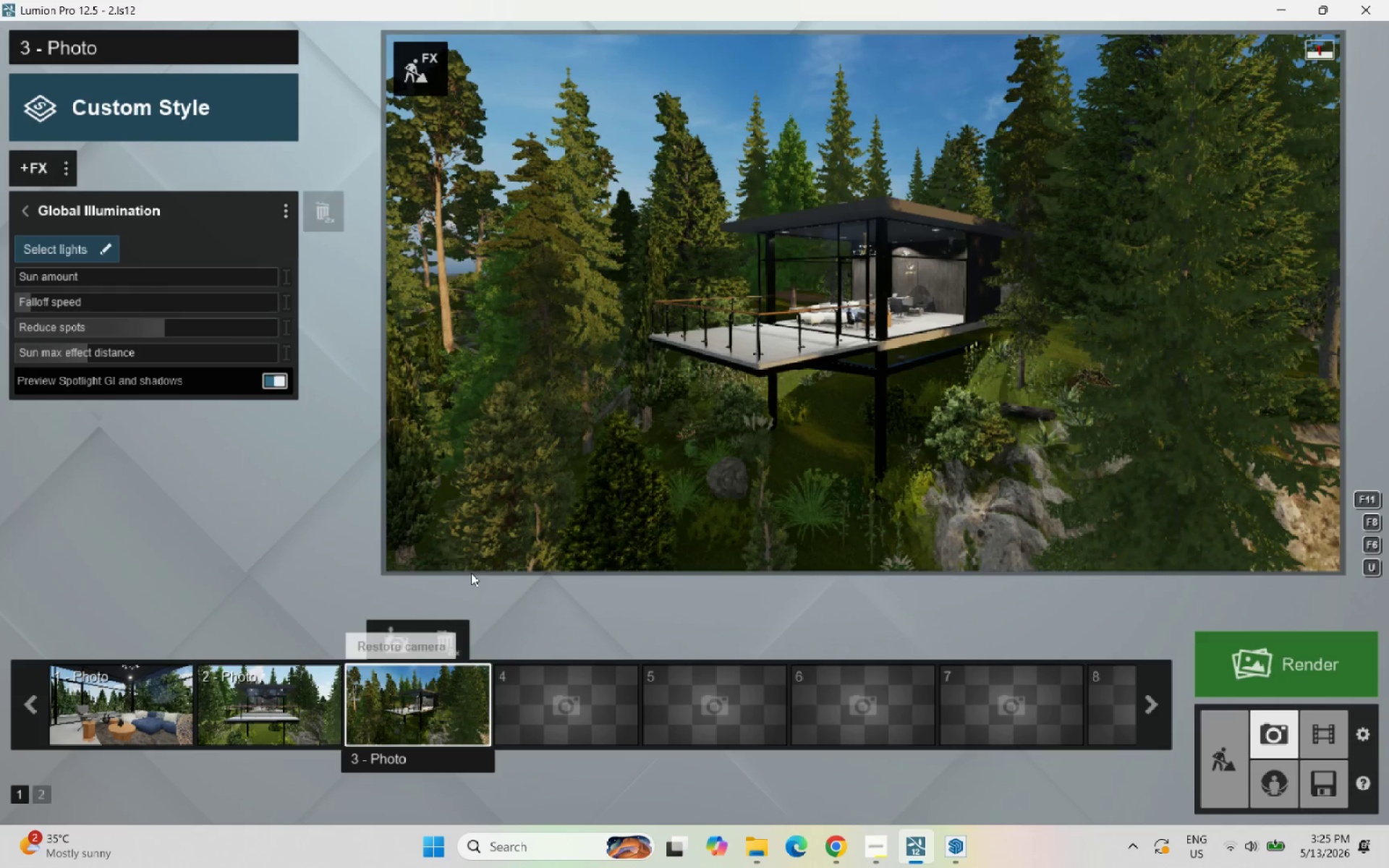 
wait(9.47)
 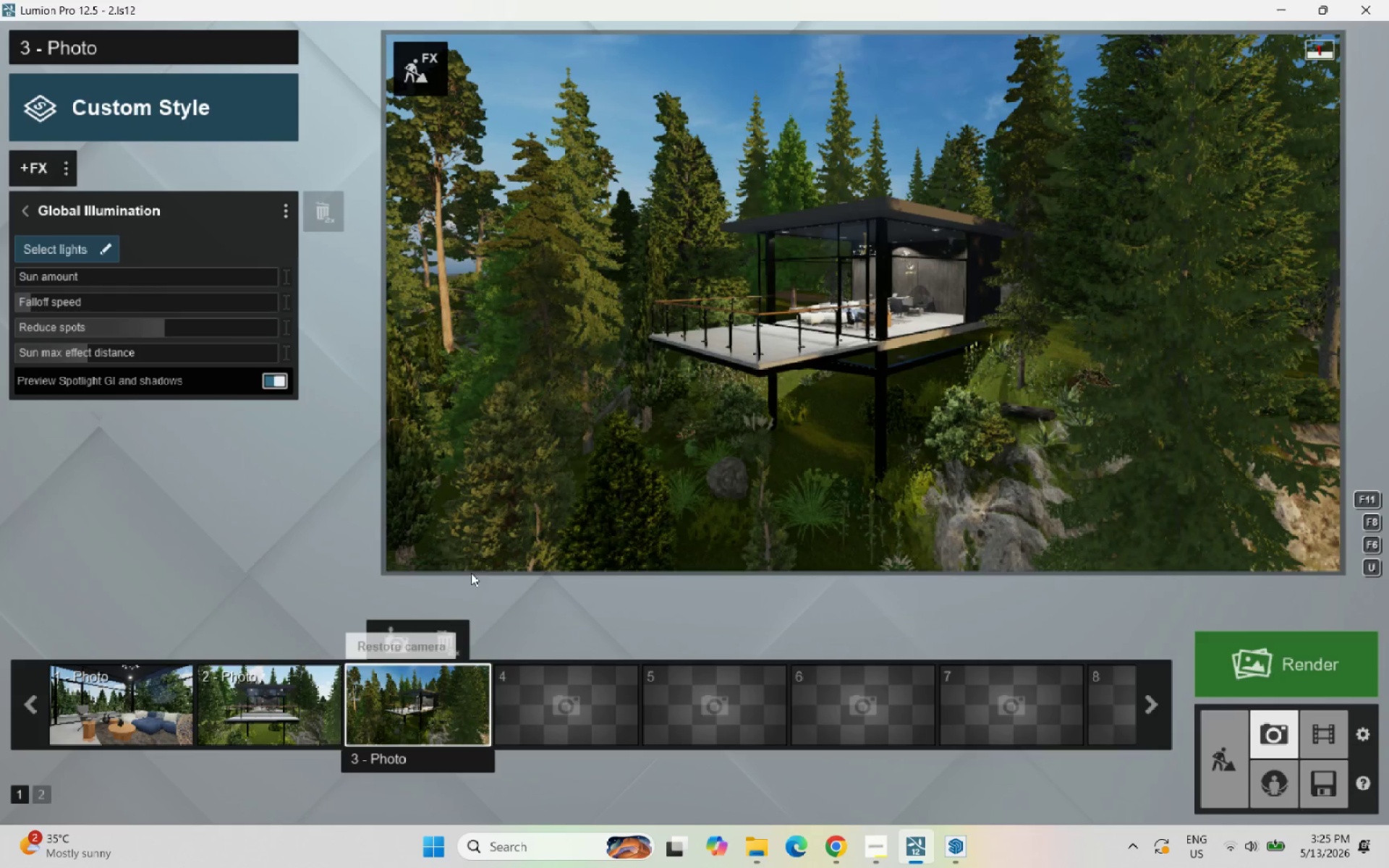 
left_click([25, 160])
 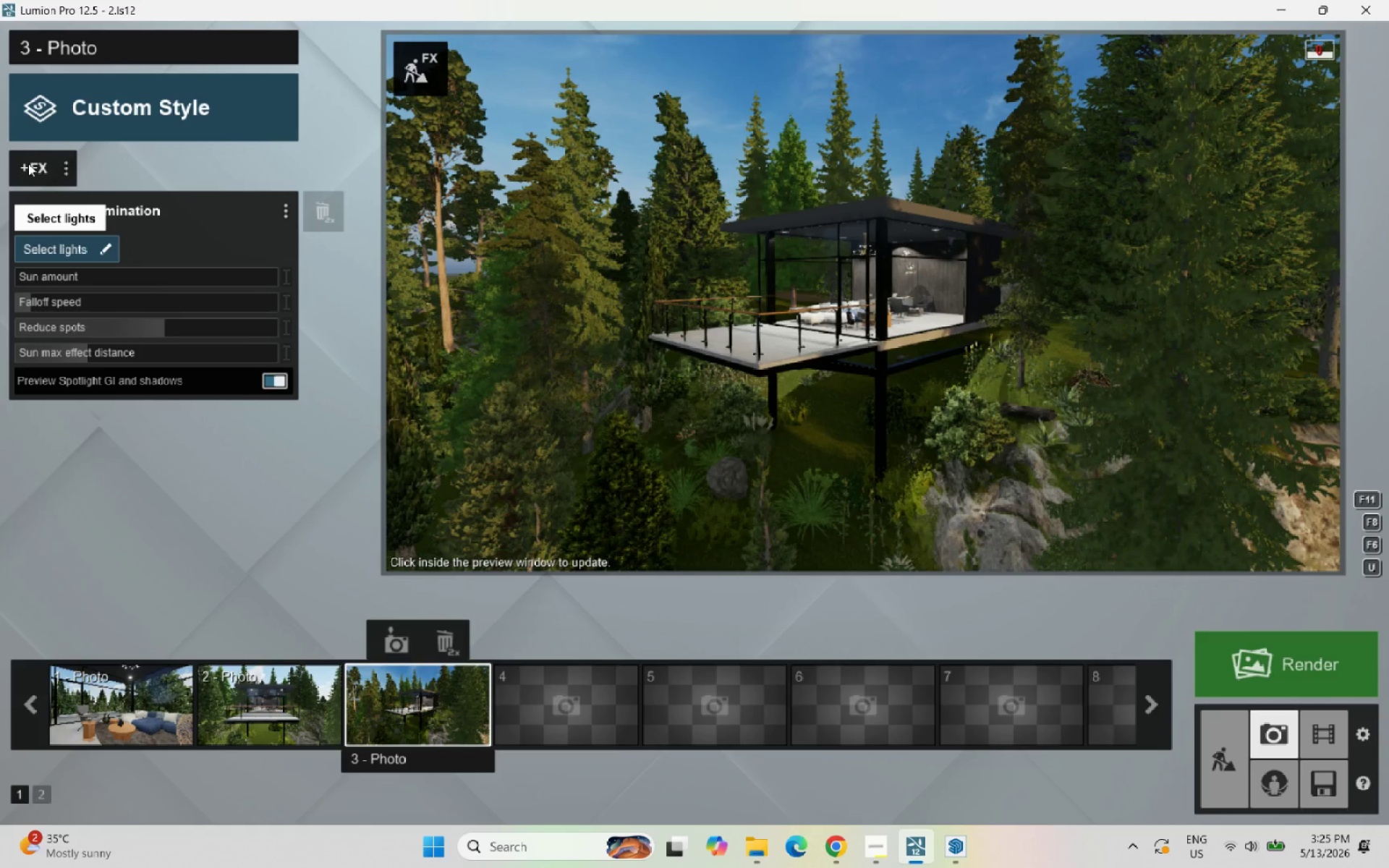 
left_click([28, 163])
 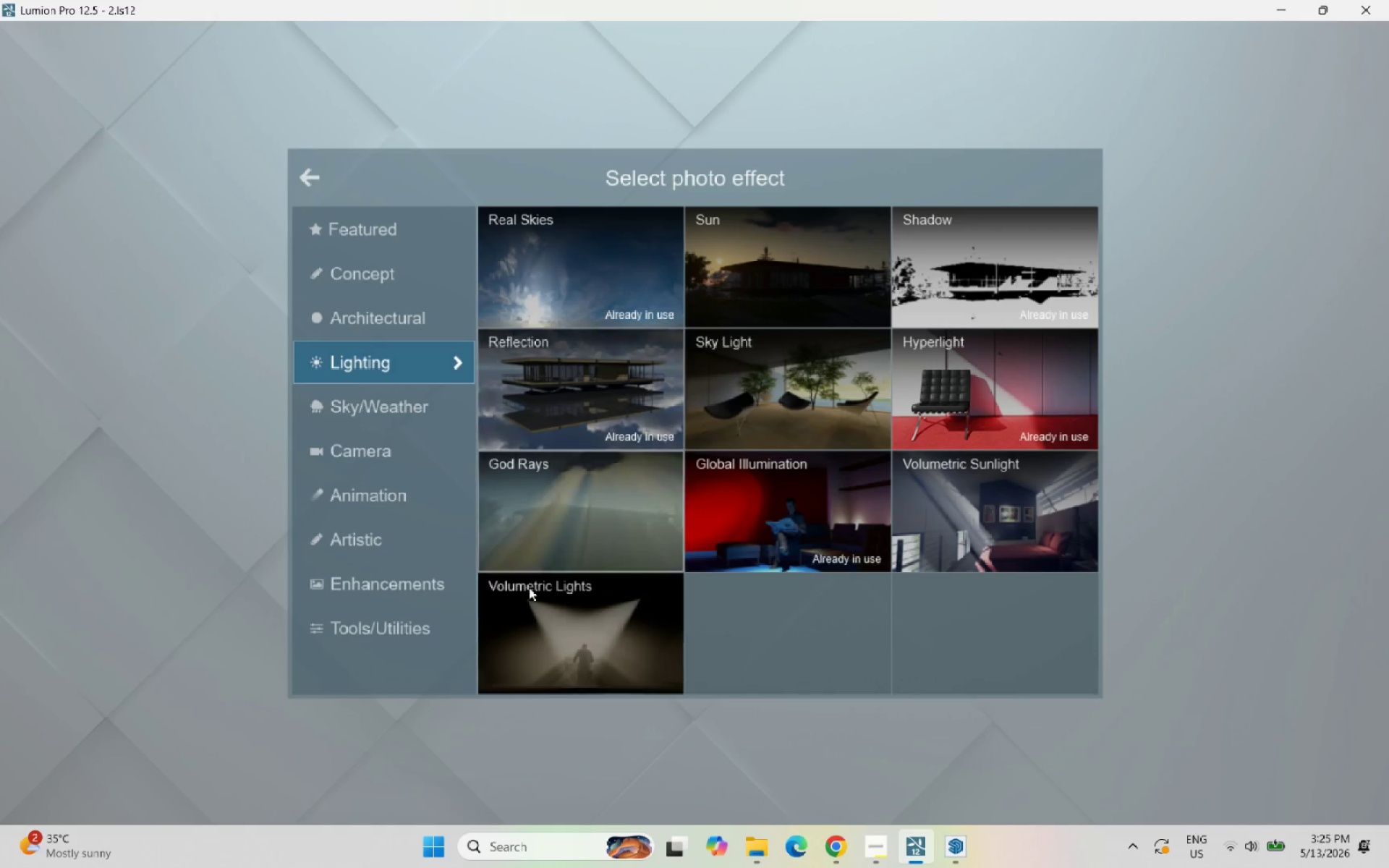 
wait(5.17)
 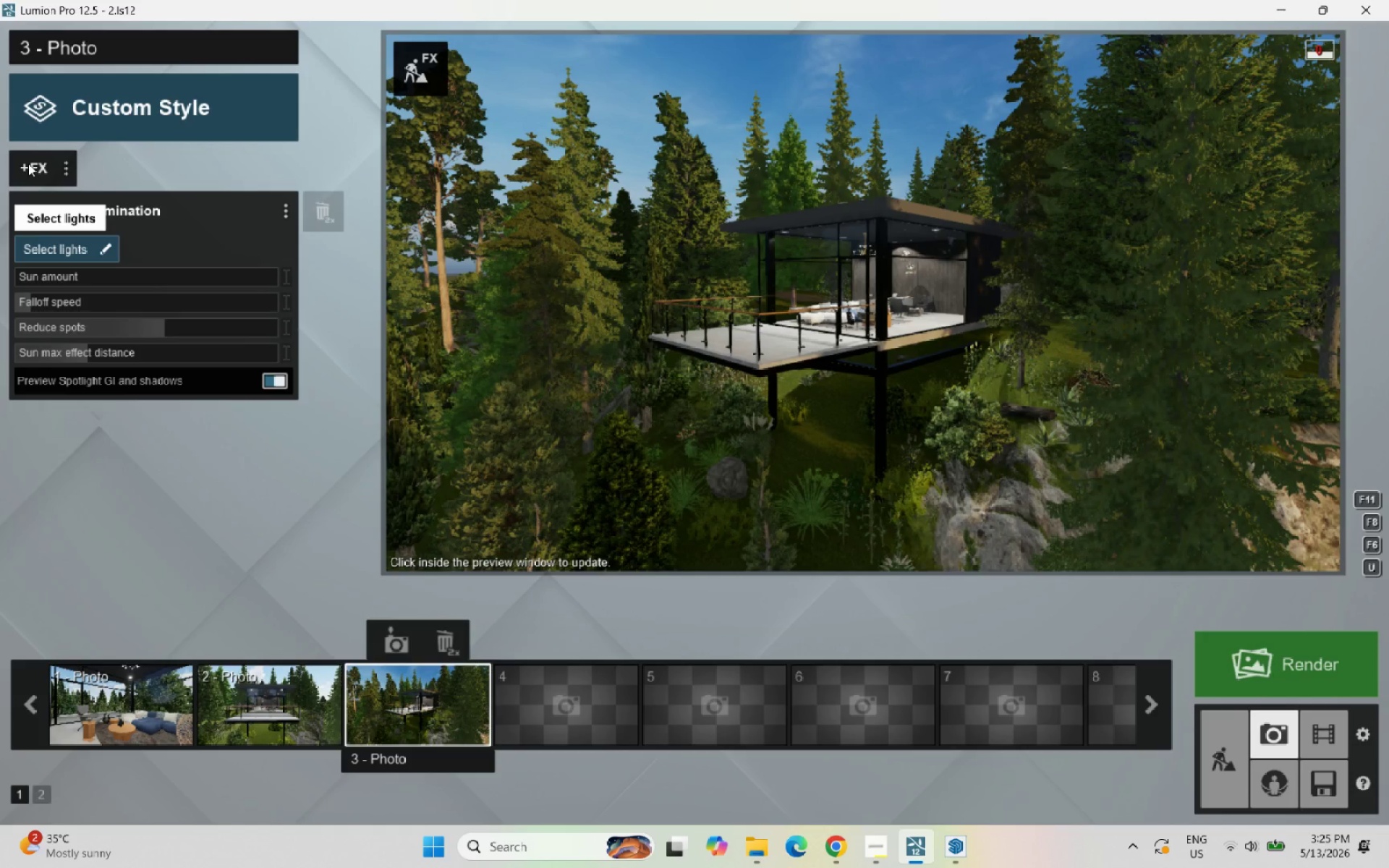 
left_click([957, 506])
 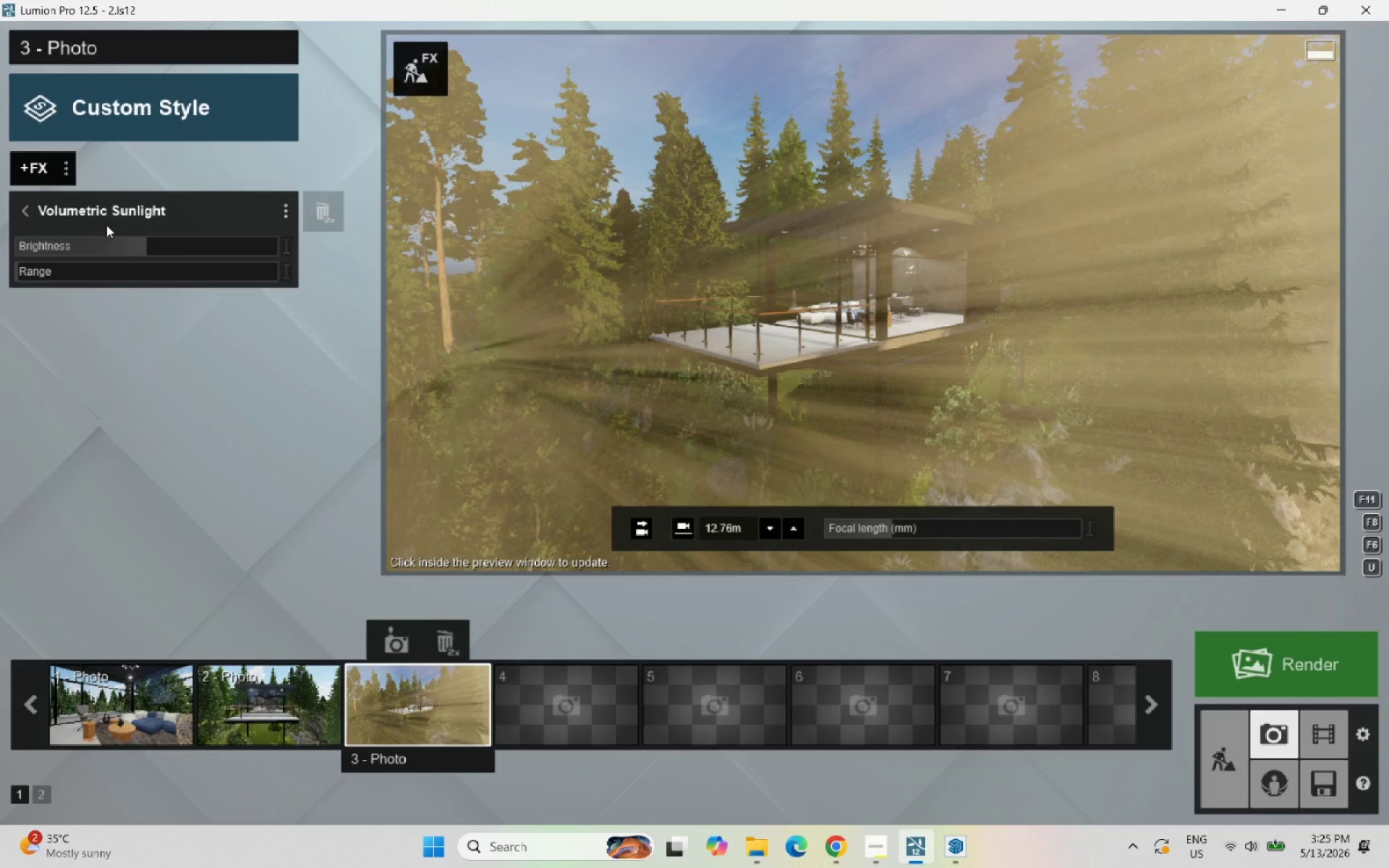 
wait(7.12)
 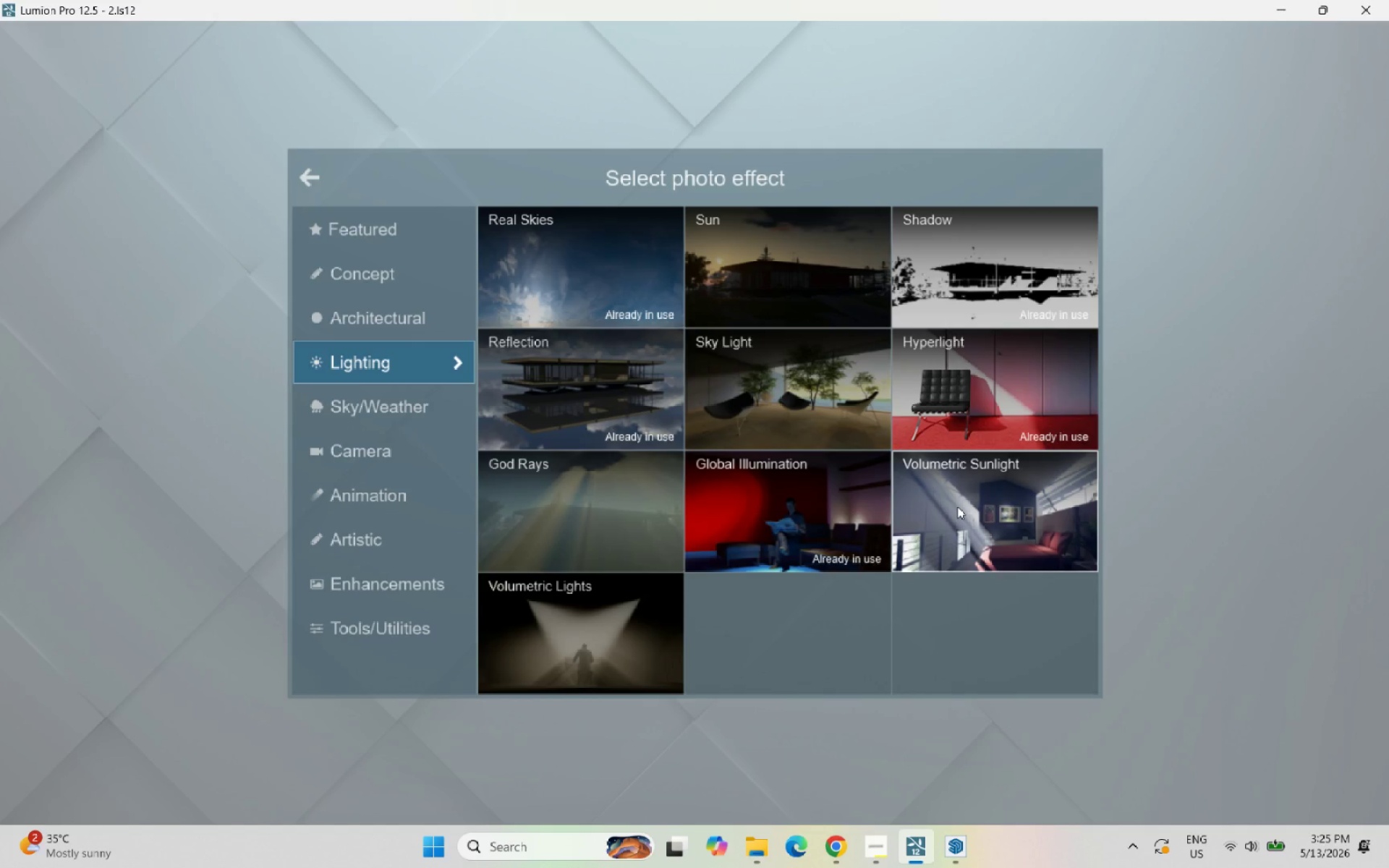 
left_click_drag(start_coordinate=[139, 247], to_coordinate=[107, 247])
 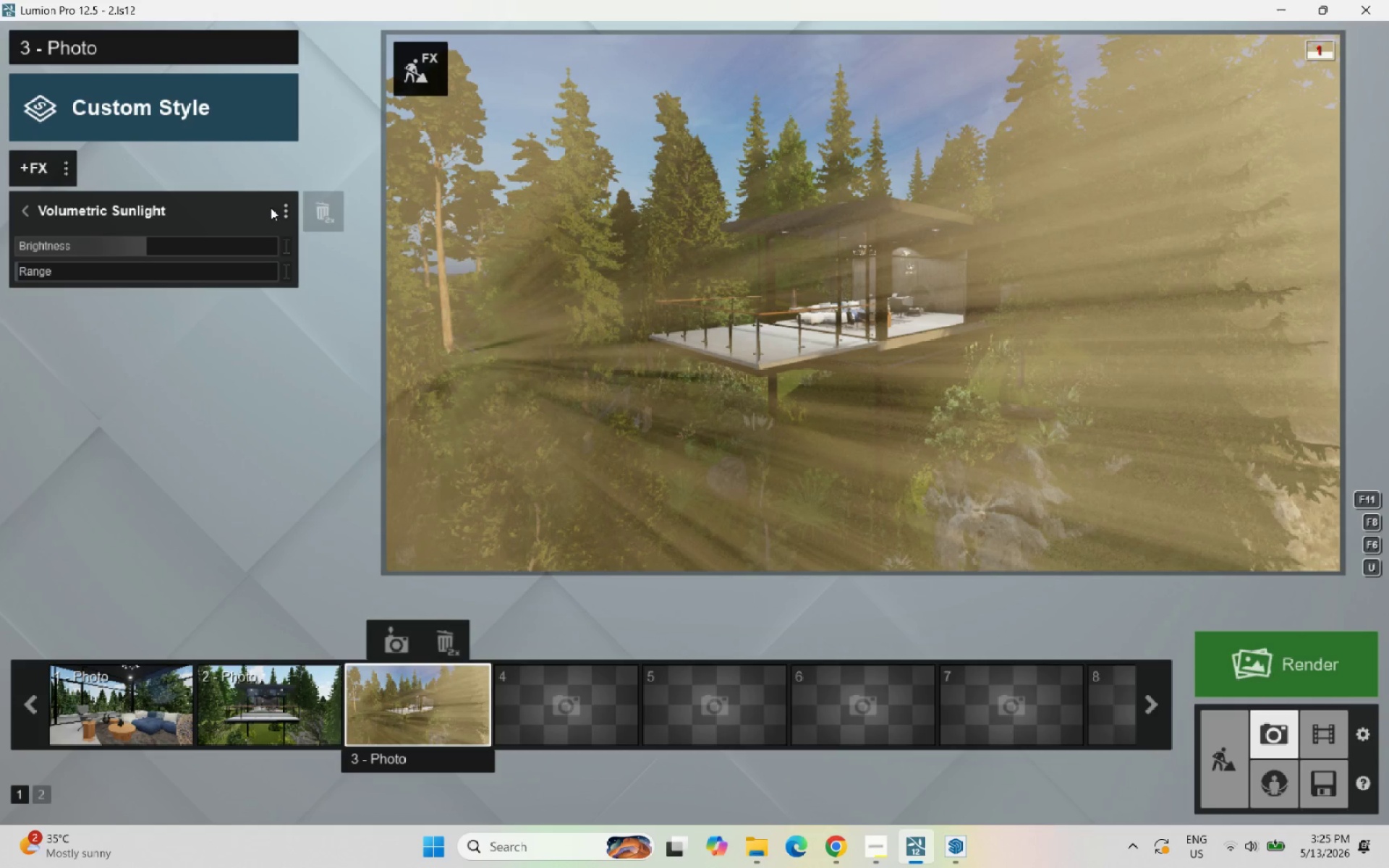 
double_click([325, 216])
 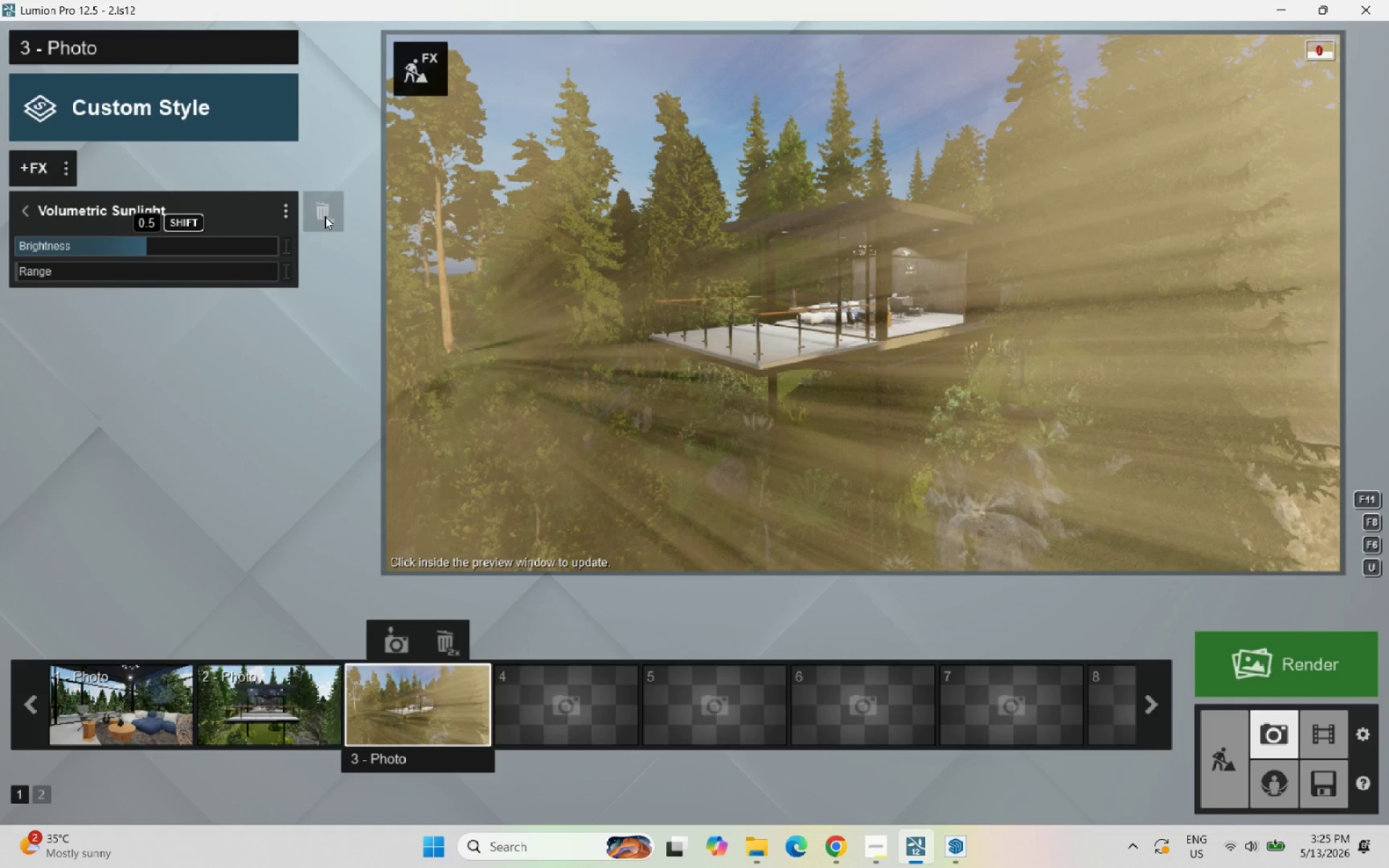 
double_click([325, 216])
 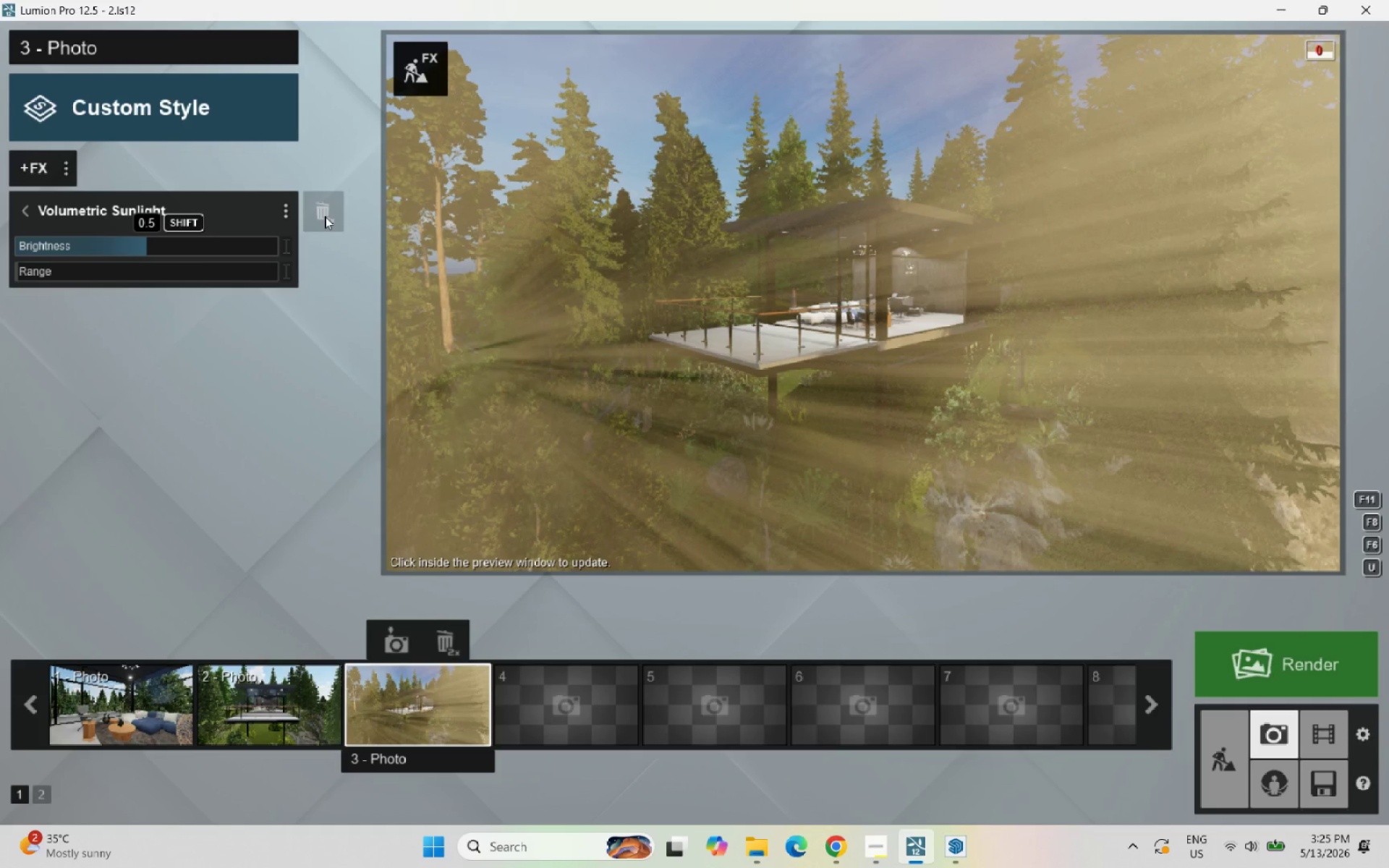 
triple_click([325, 216])
 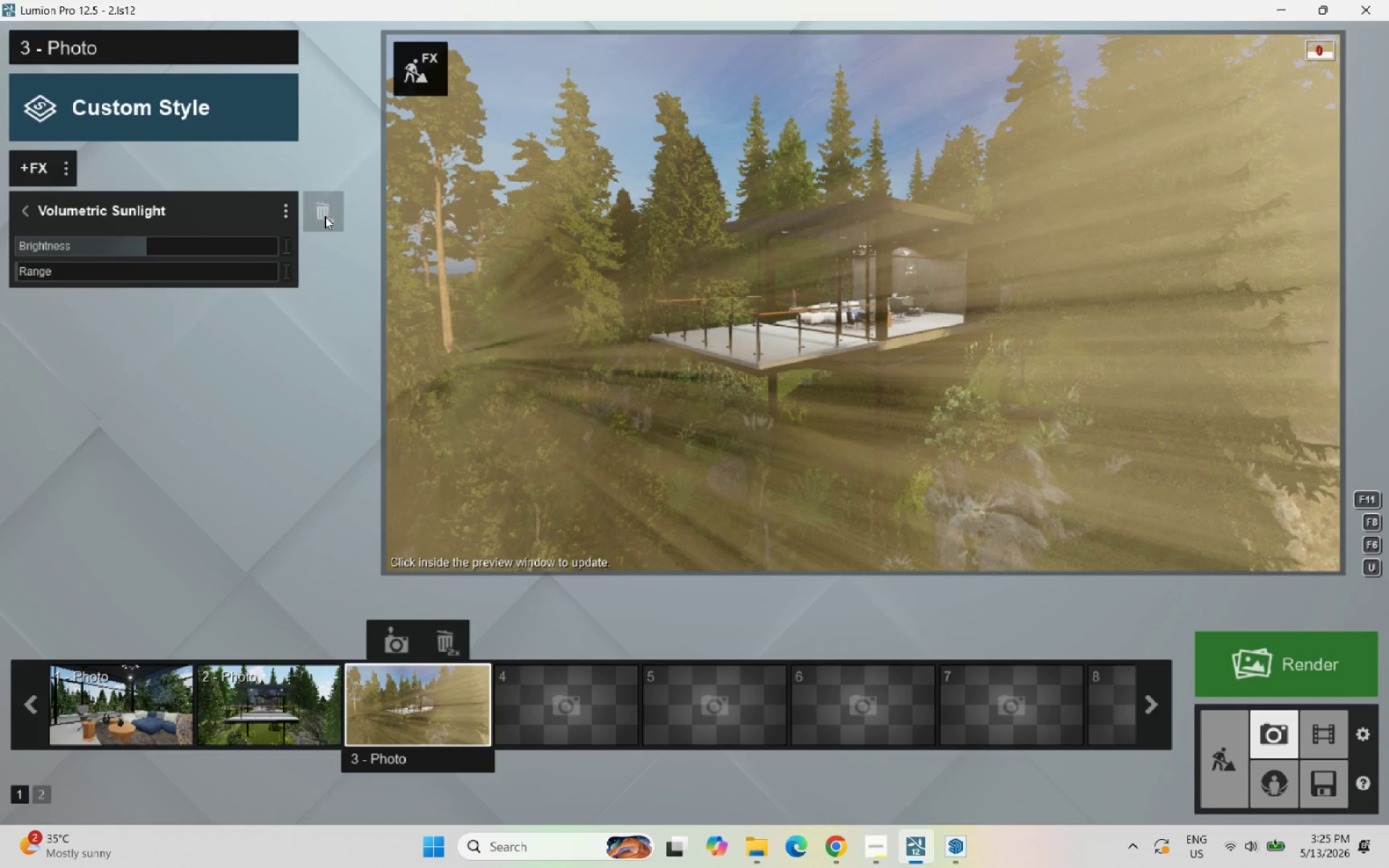 
triple_click([325, 216])
 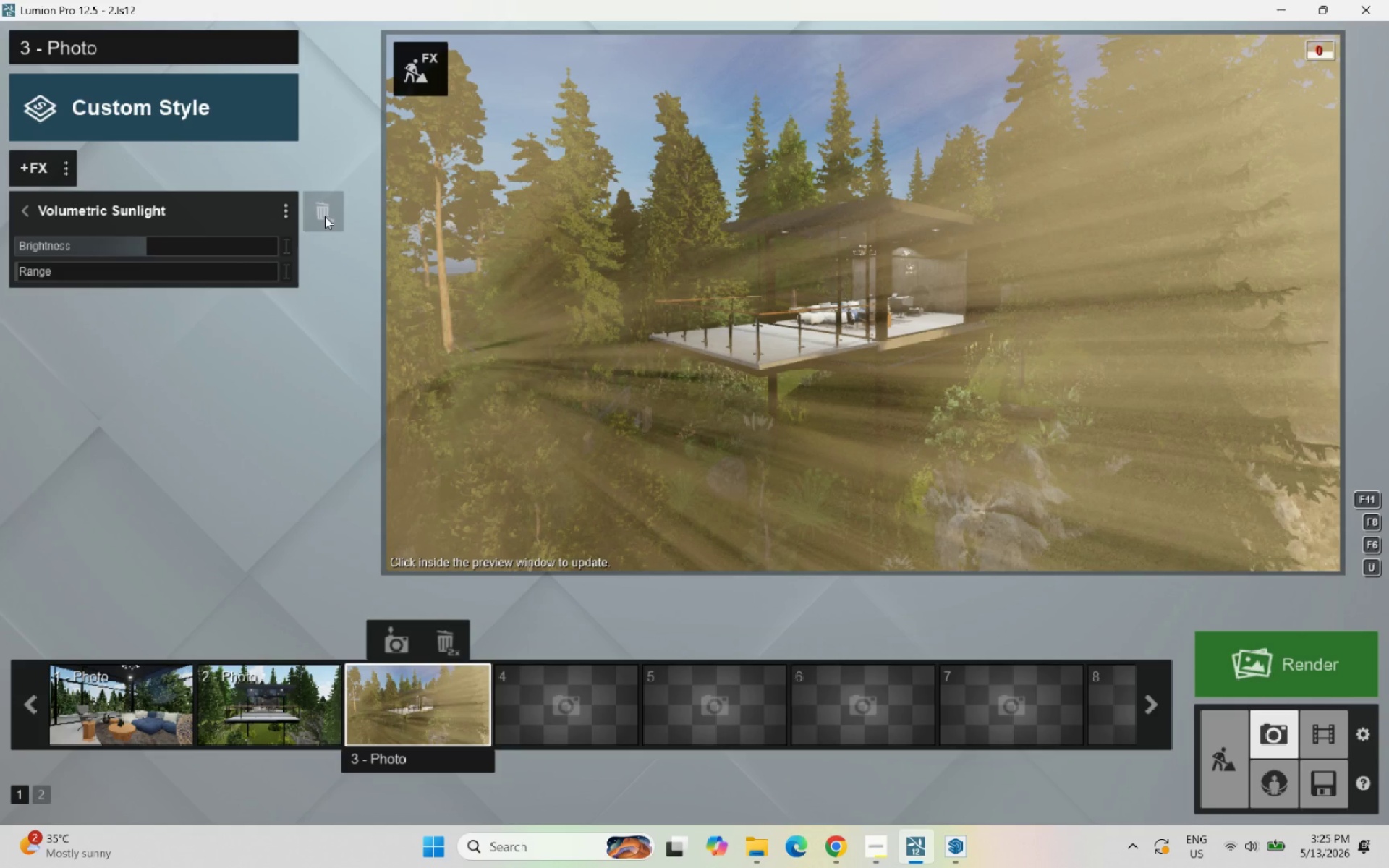 
triple_click([325, 216])
 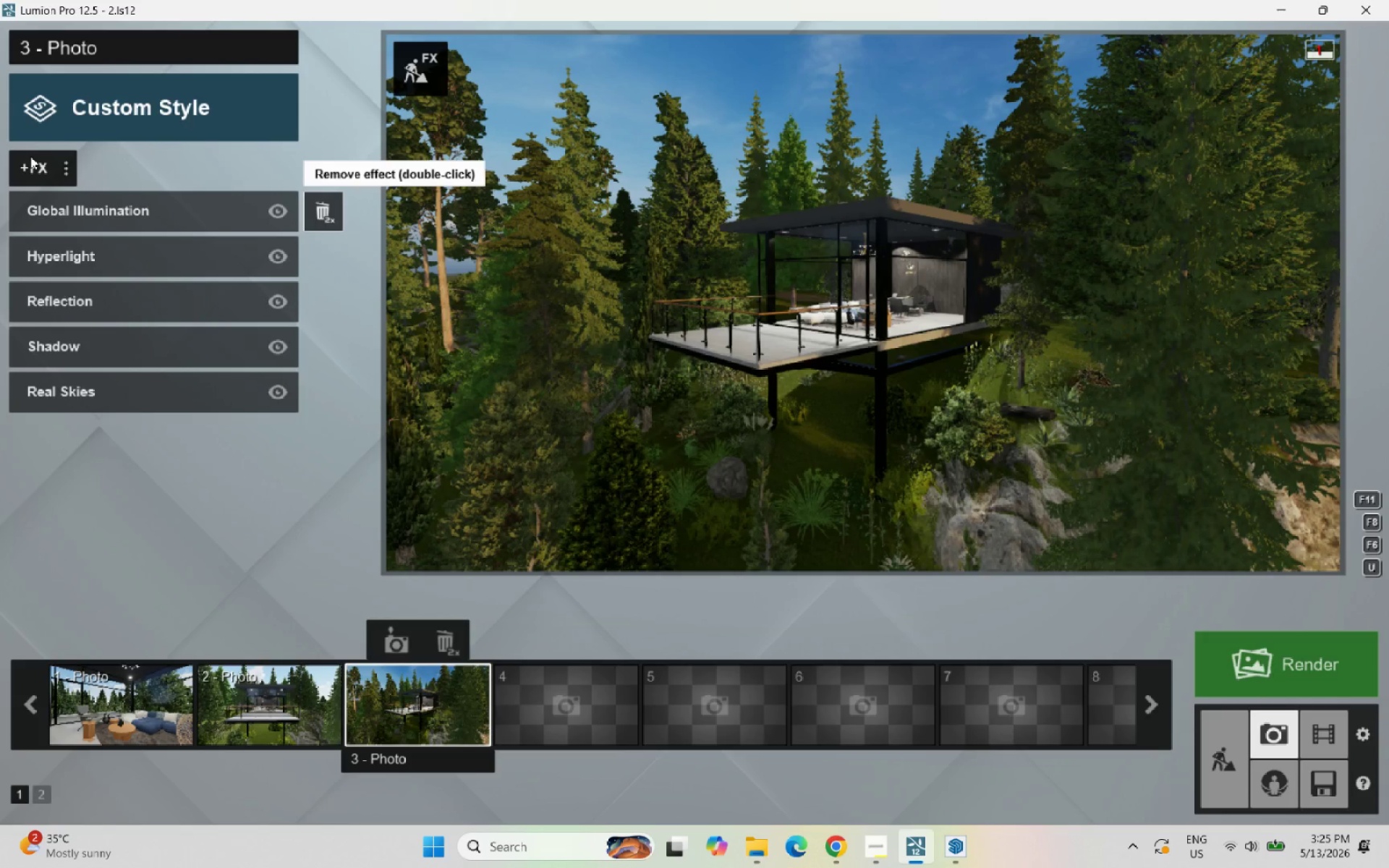 
wait(5.75)
 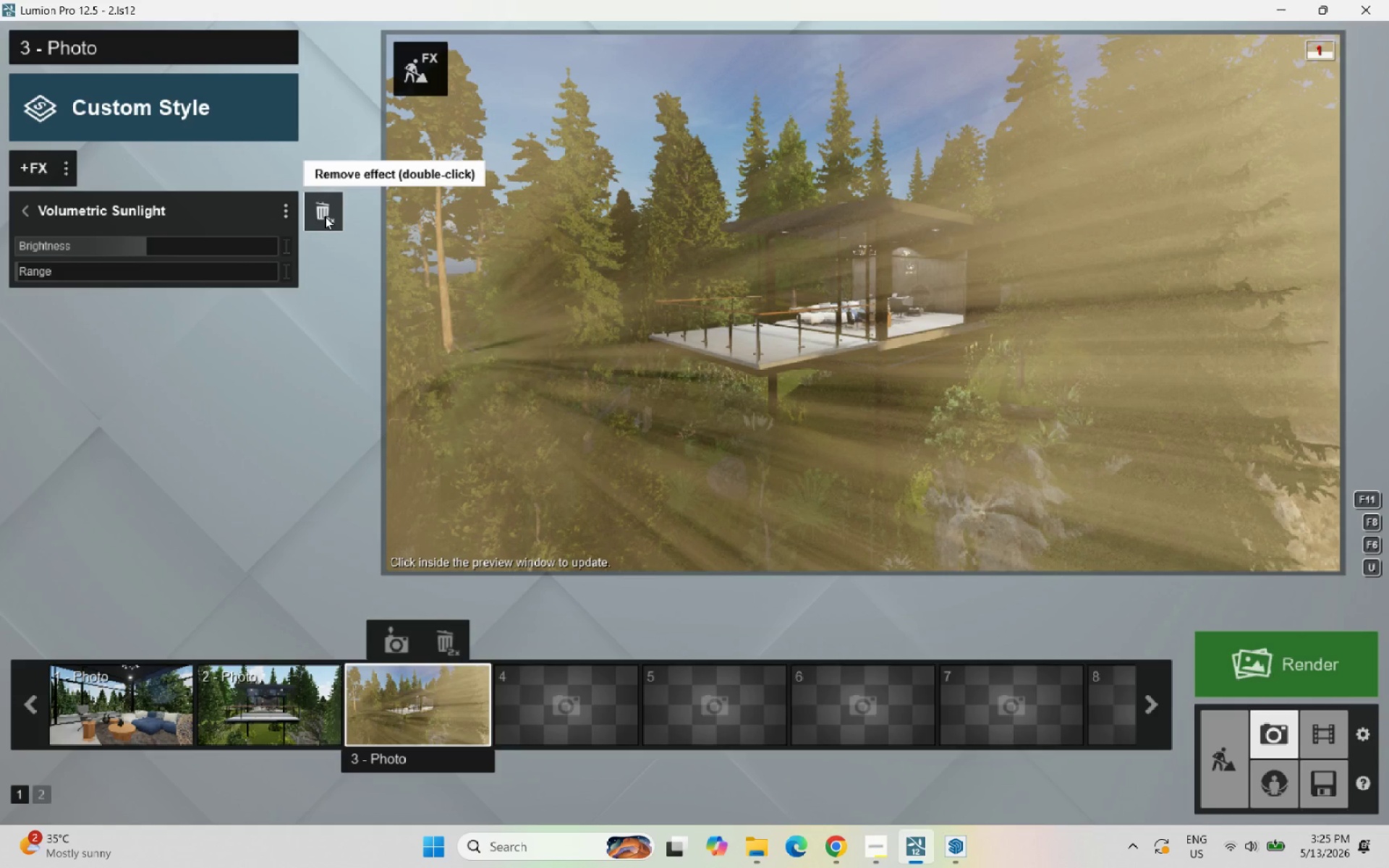 
left_click([30, 156])
 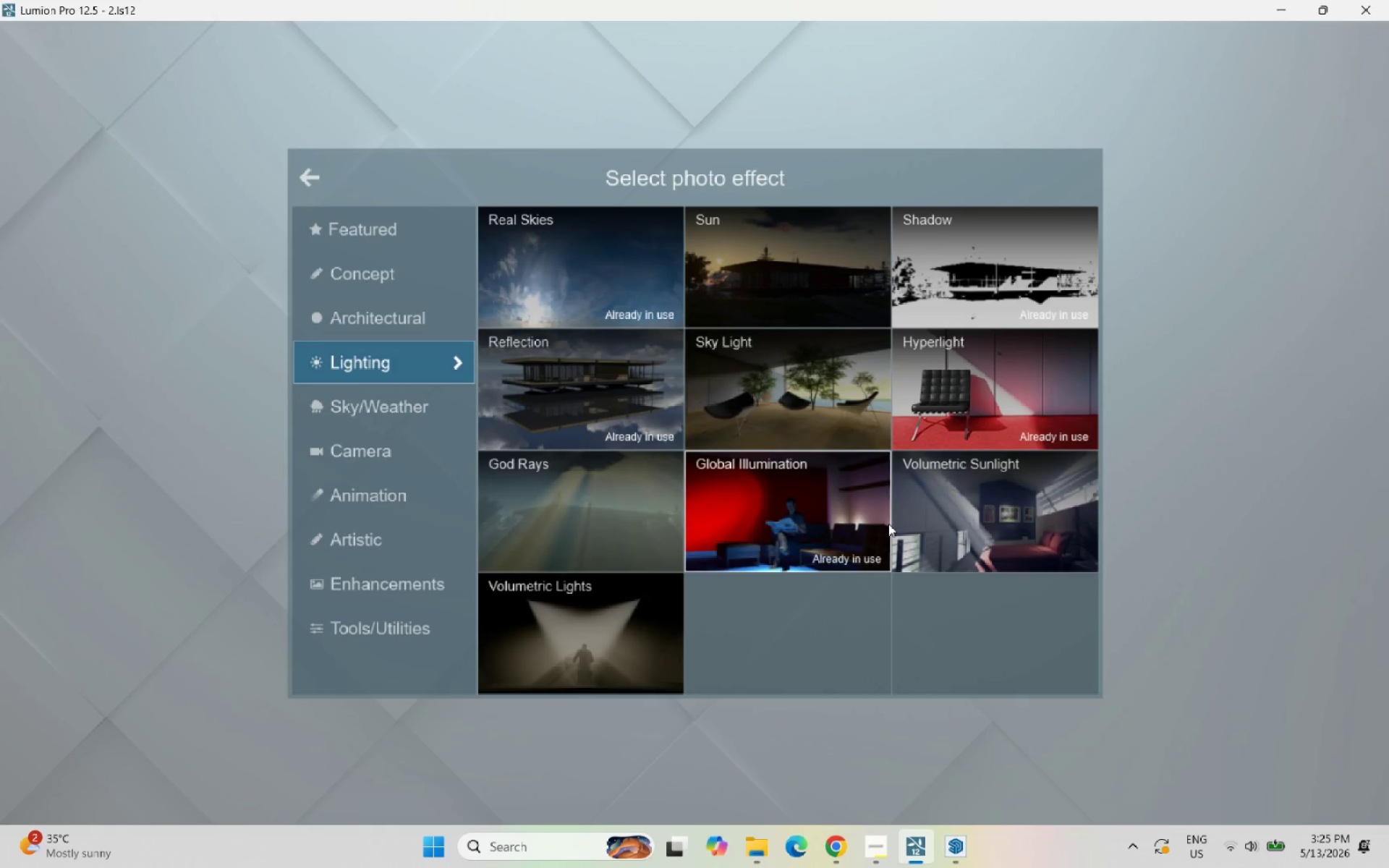 
wait(7.08)
 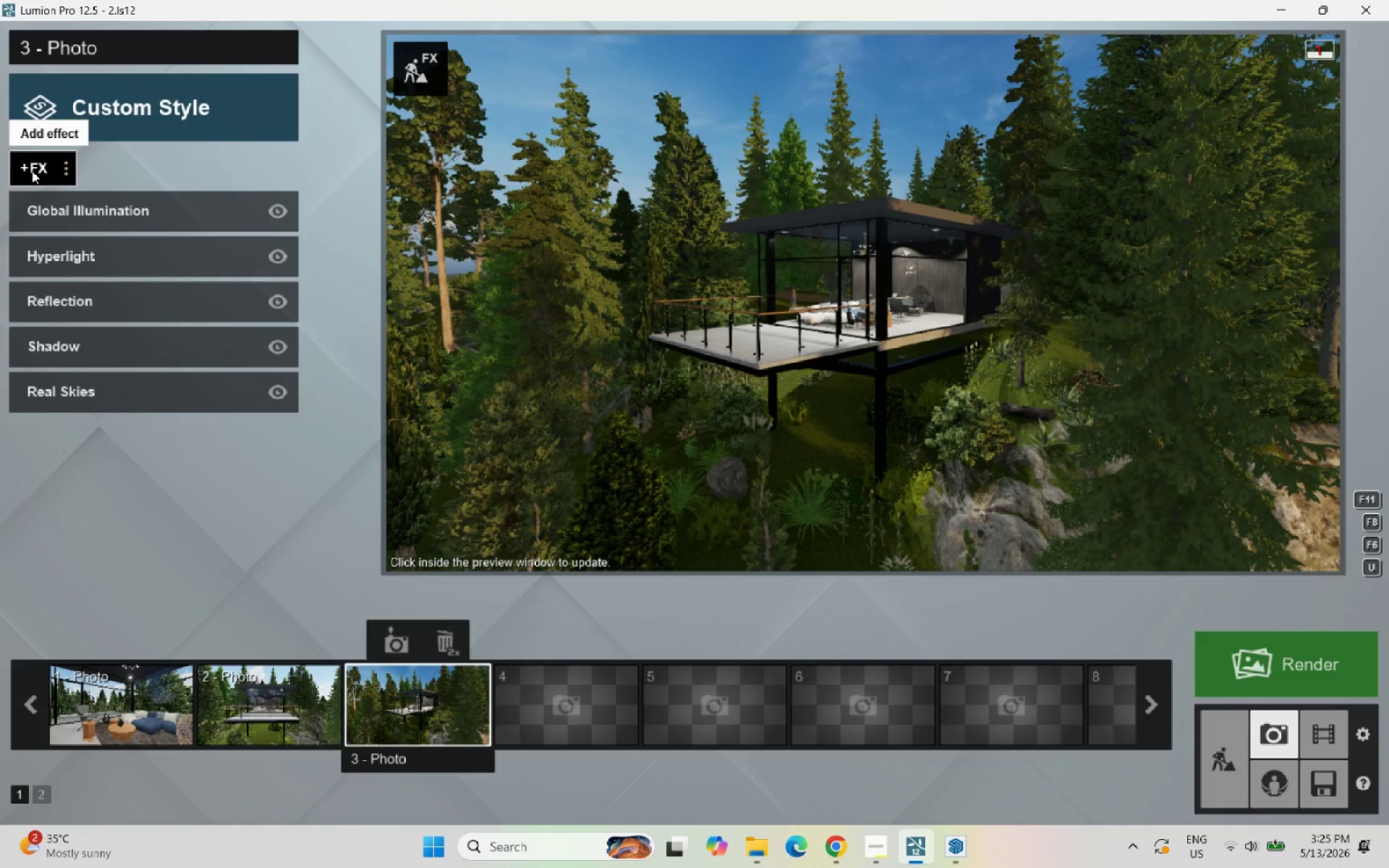 
left_click([971, 524])
 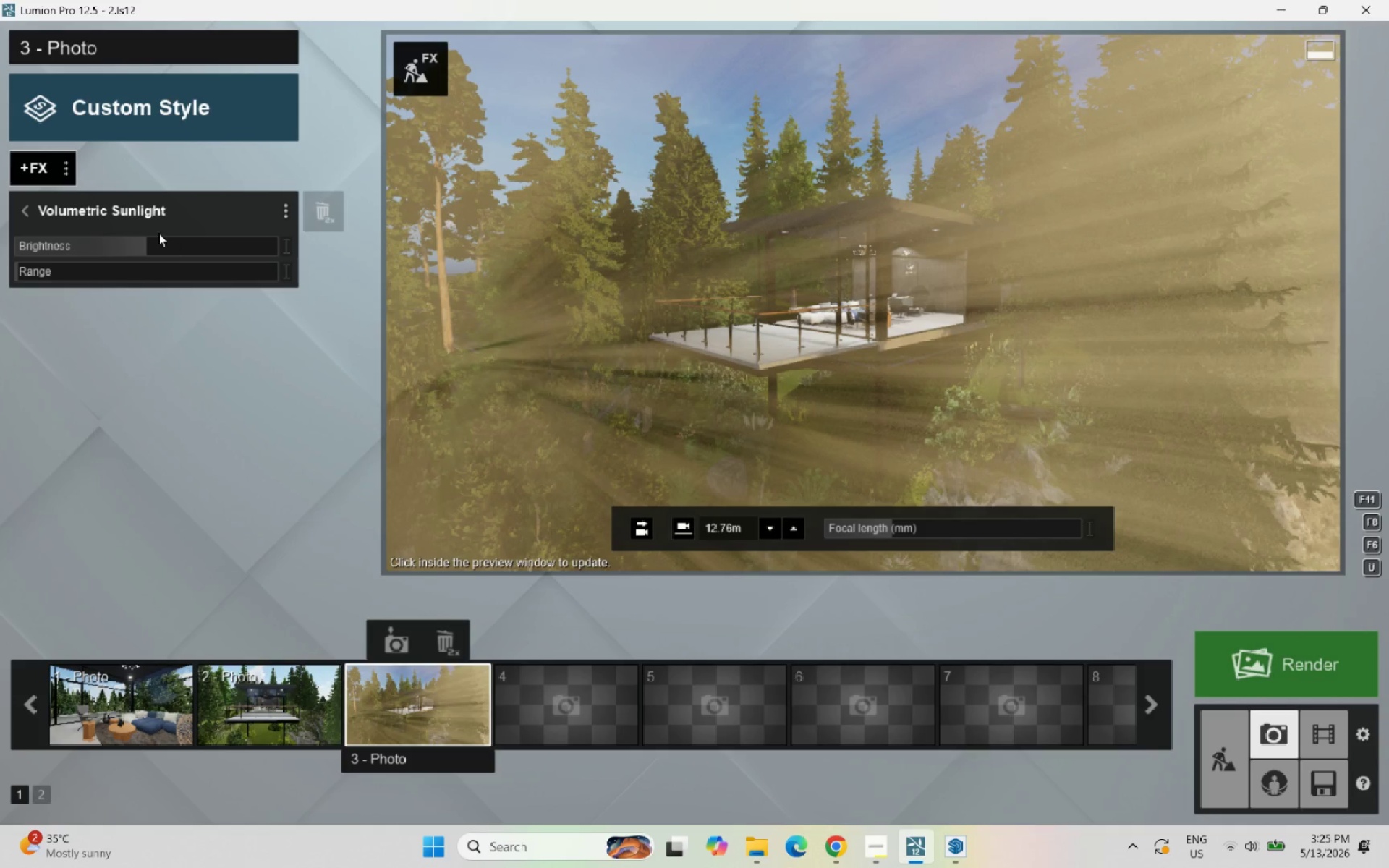 
left_click_drag(start_coordinate=[117, 246], to_coordinate=[85, 242])
 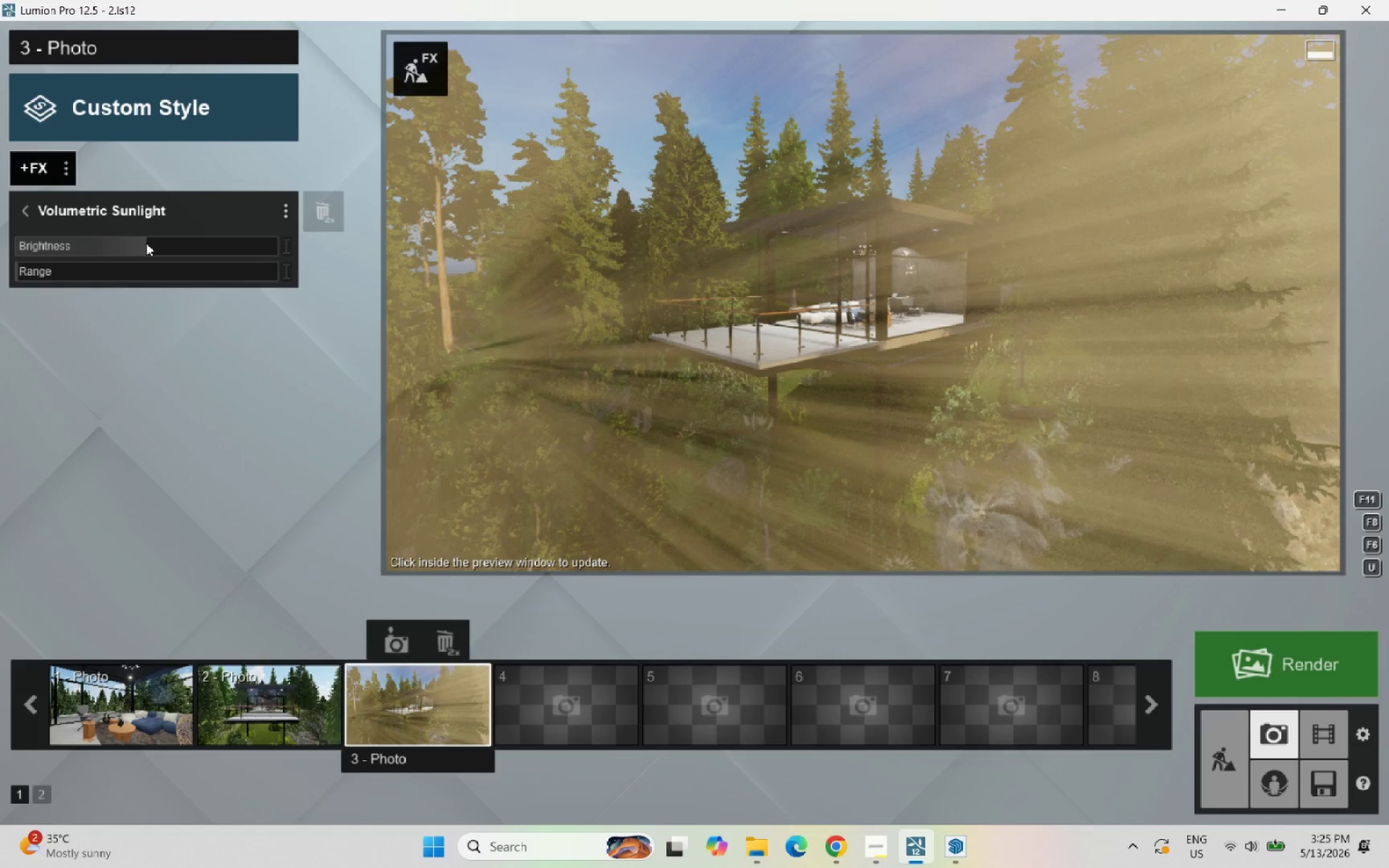 
left_click_drag(start_coordinate=[146, 243], to_coordinate=[107, 249])
 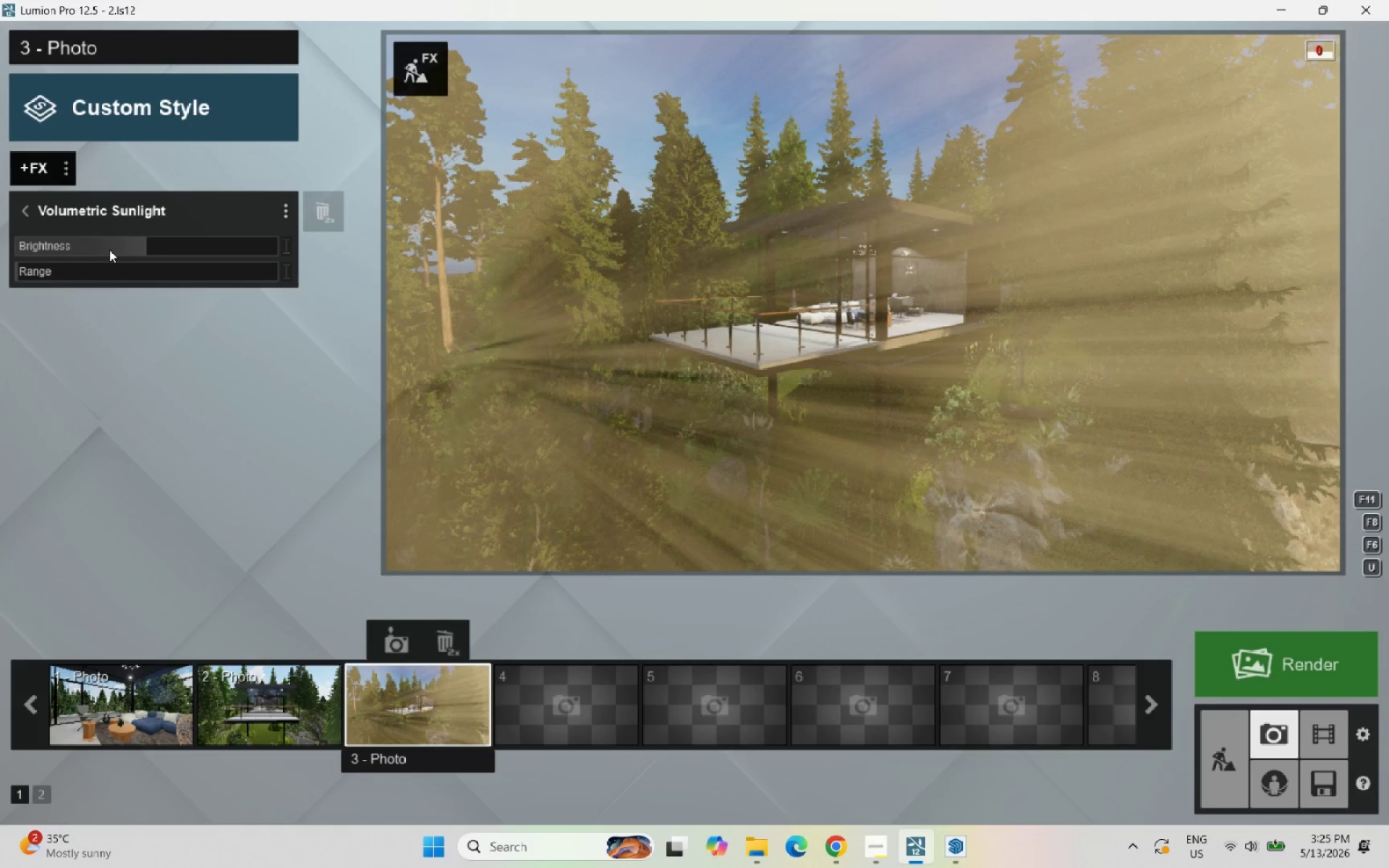 
left_click_drag(start_coordinate=[109, 250], to_coordinate=[80, 250])
 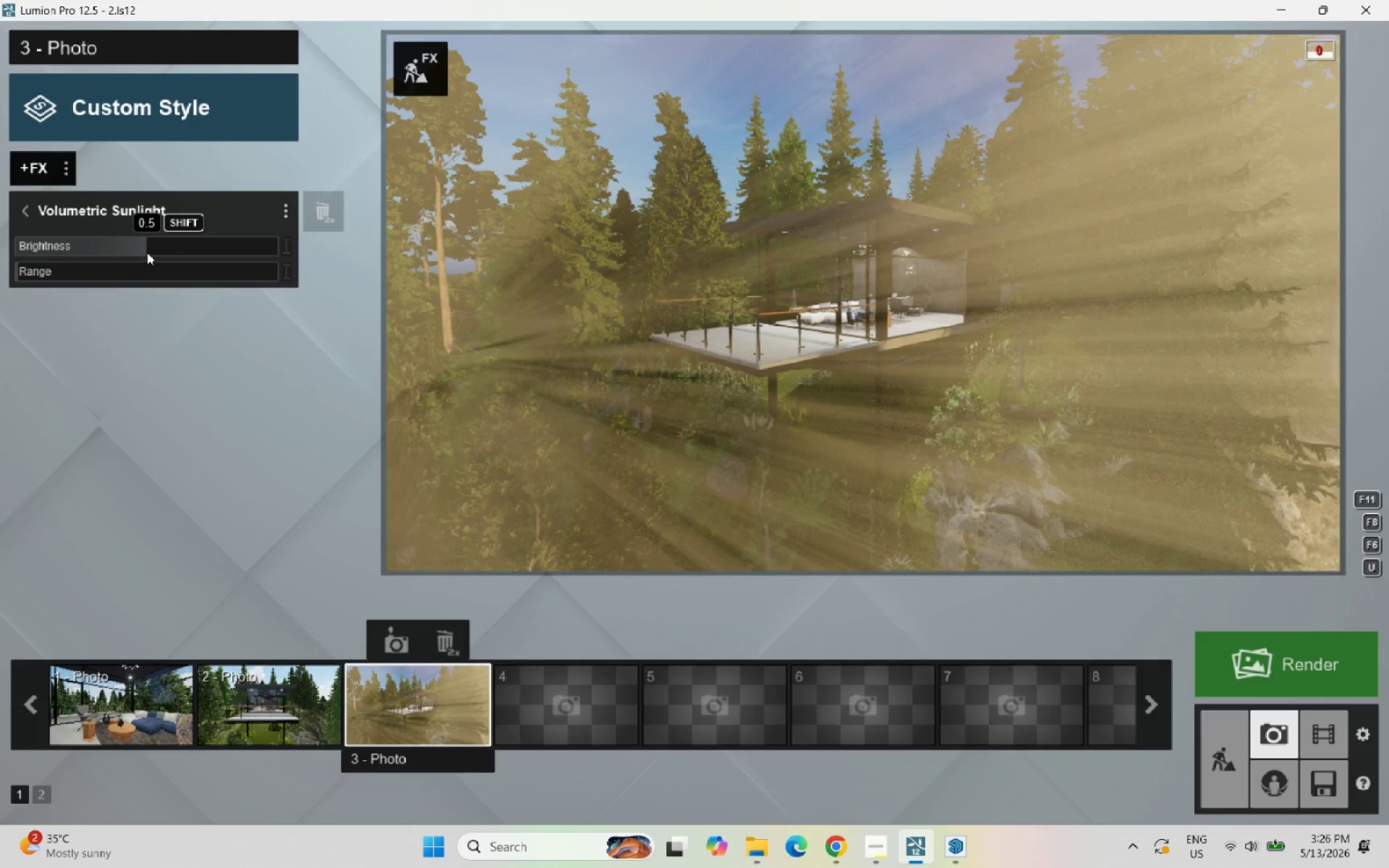 
left_click_drag(start_coordinate=[143, 252], to_coordinate=[109, 252])
 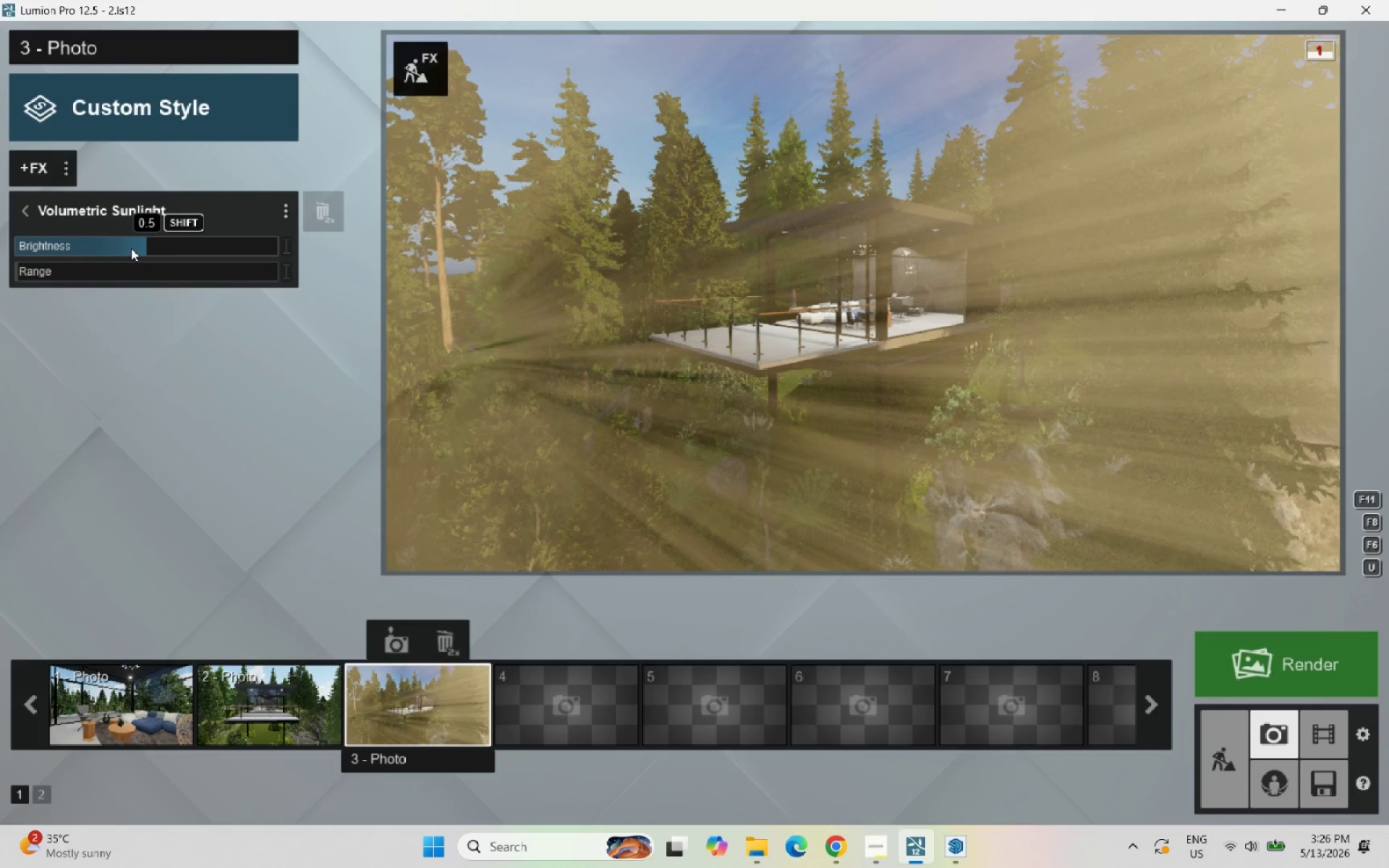 
left_click_drag(start_coordinate=[135, 249], to_coordinate=[98, 255])
 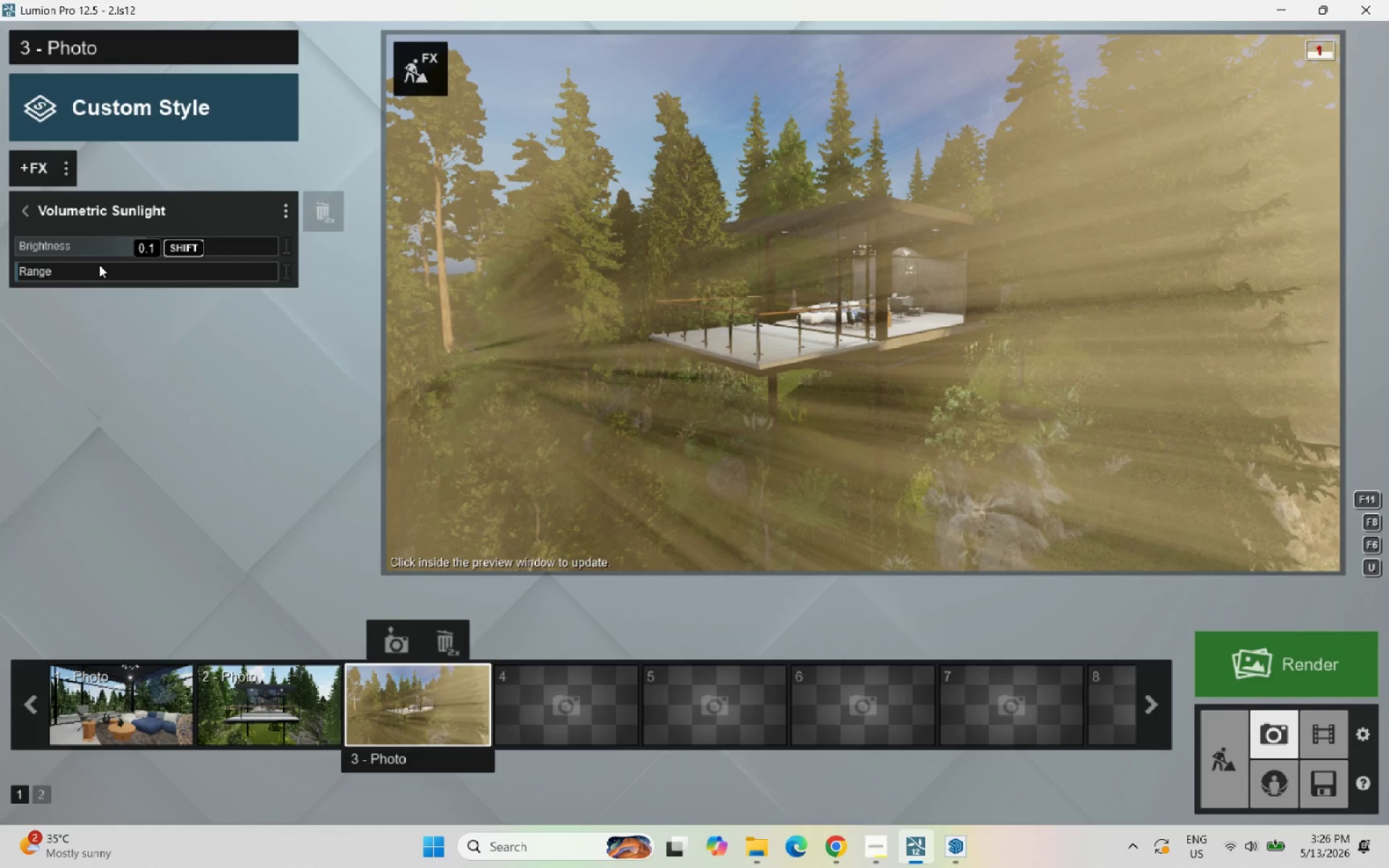 
wait(5.58)
 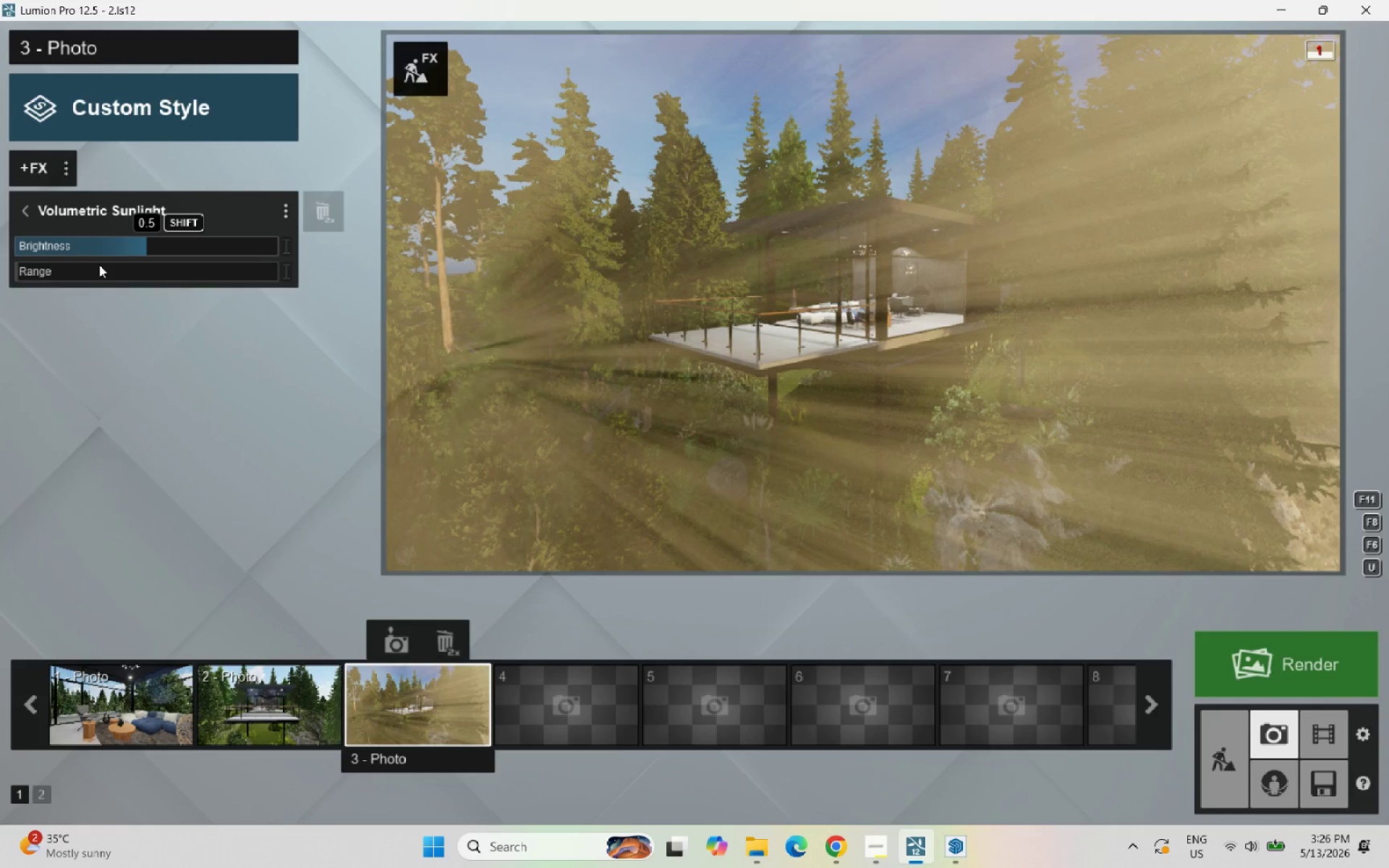 
left_click_drag(start_coordinate=[110, 244], to_coordinate=[77, 245])
 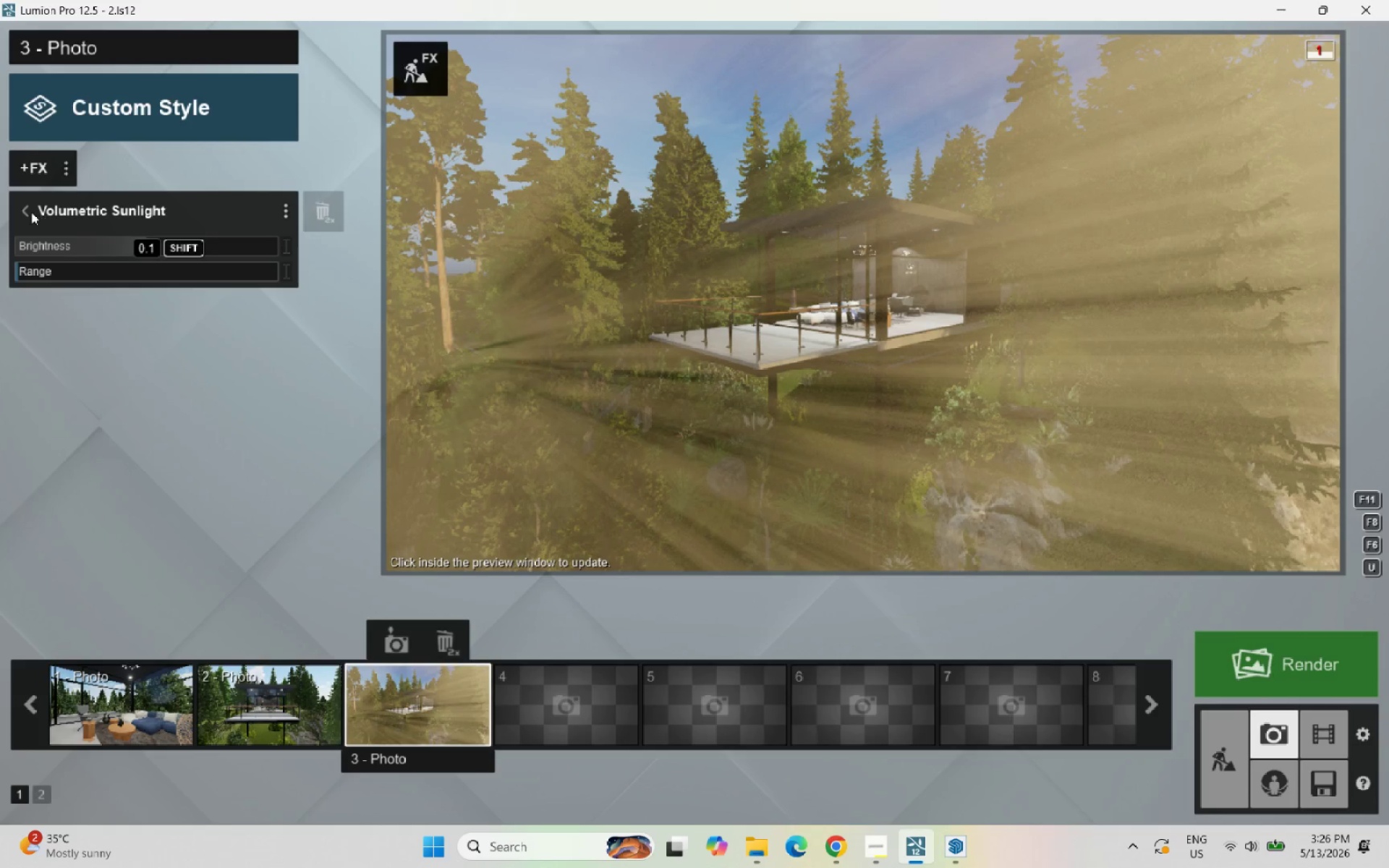 
left_click([25, 210])
 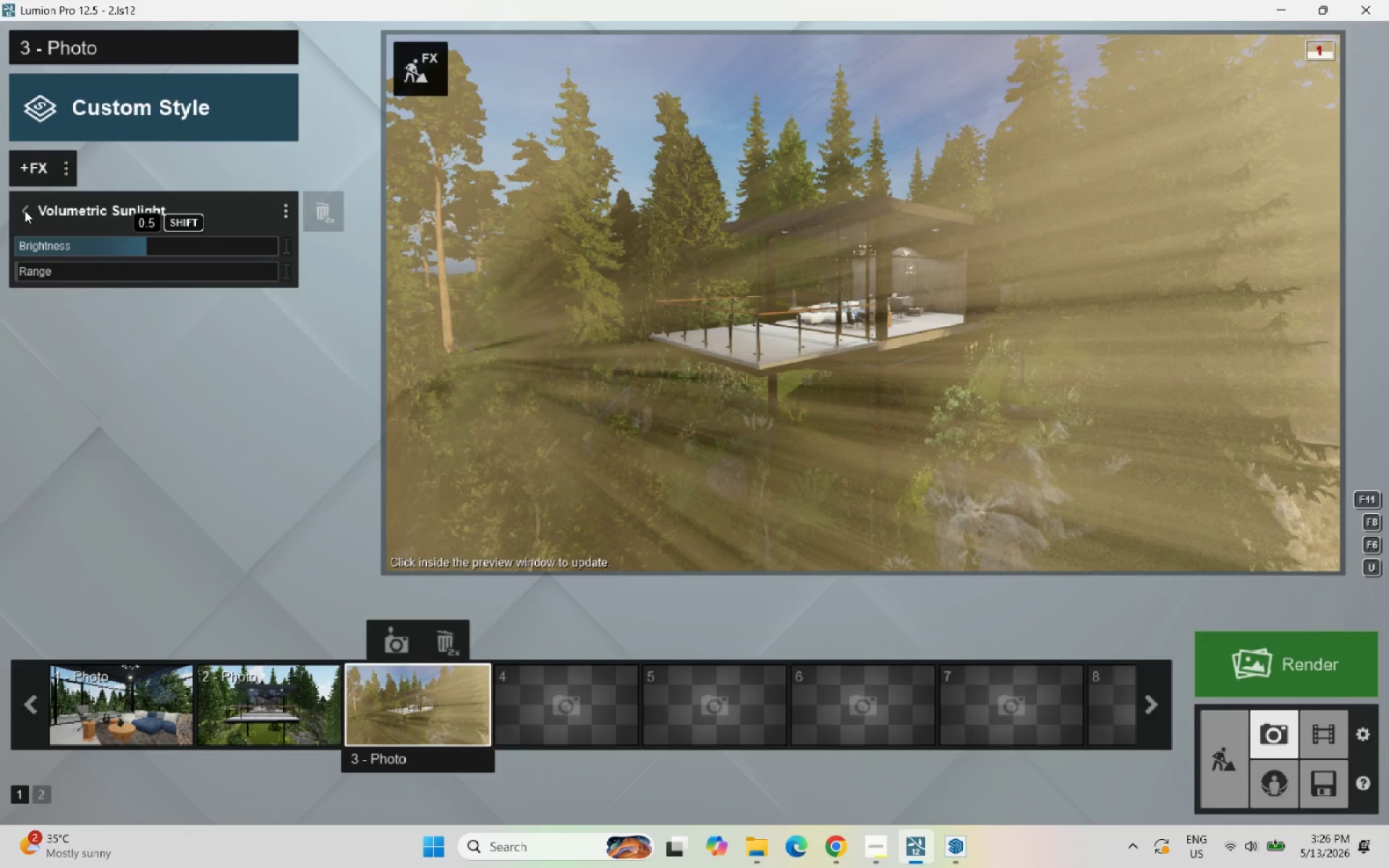 
left_click([35, 210])
 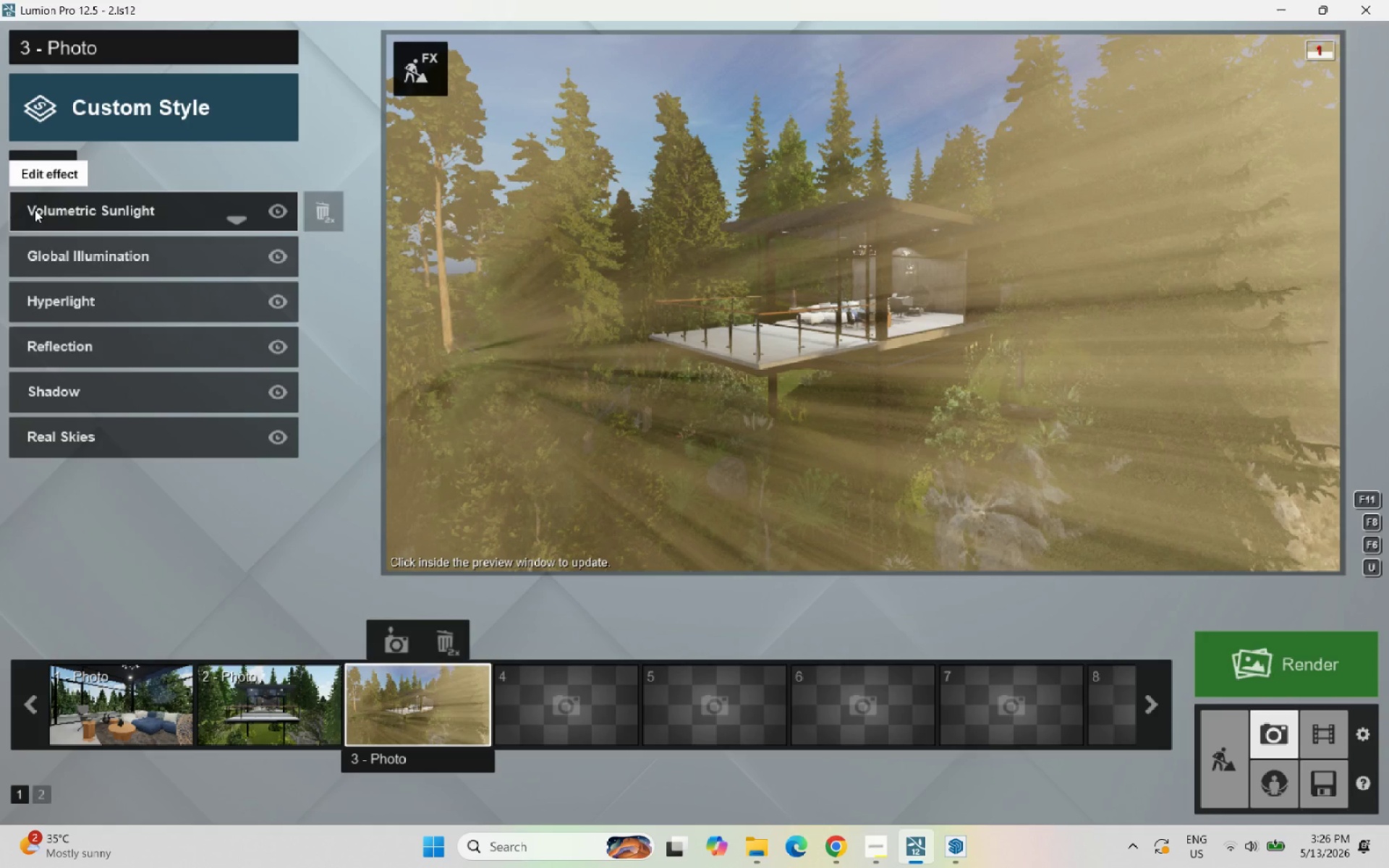 
wait(7.69)
 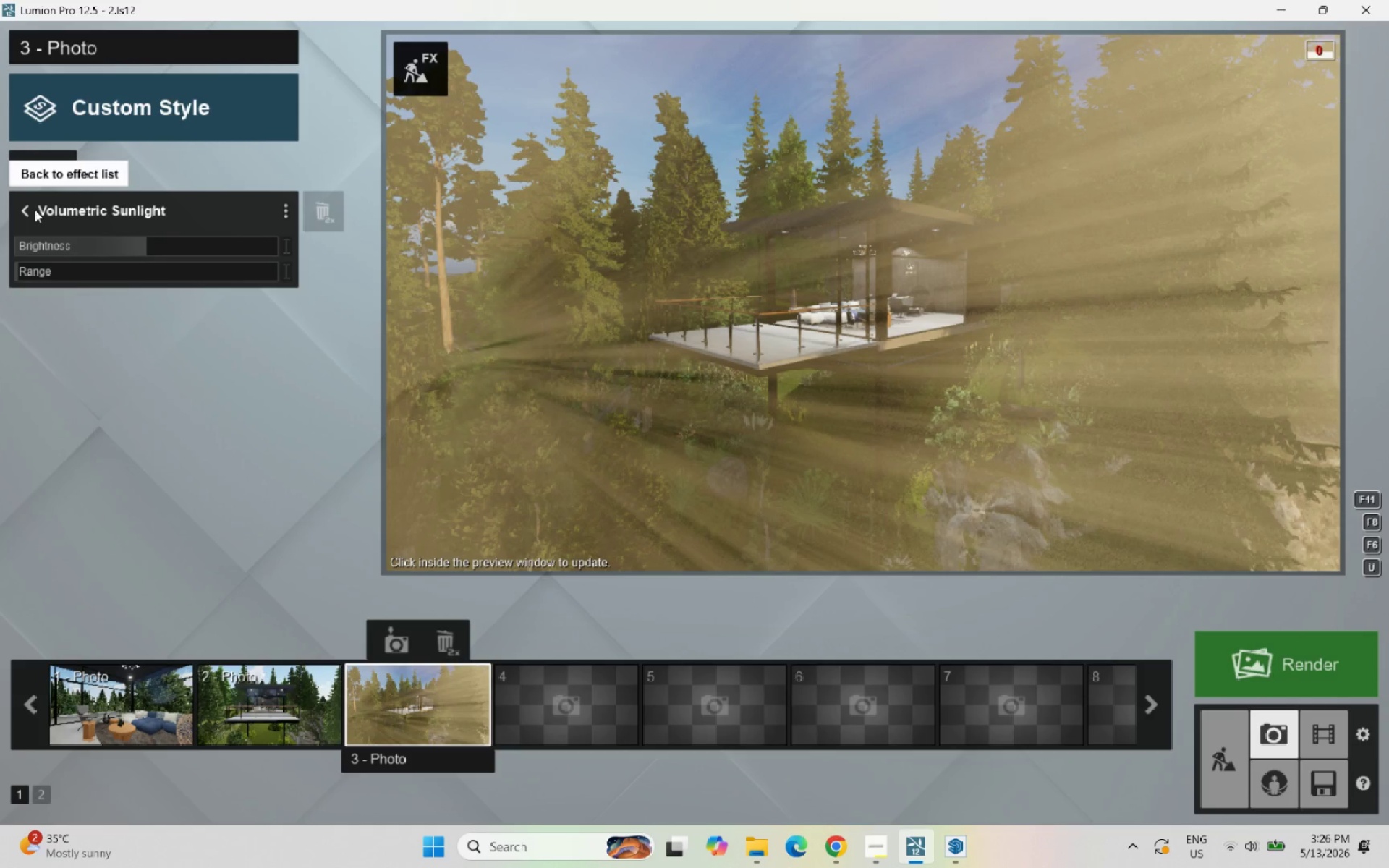 
left_click([272, 256])
 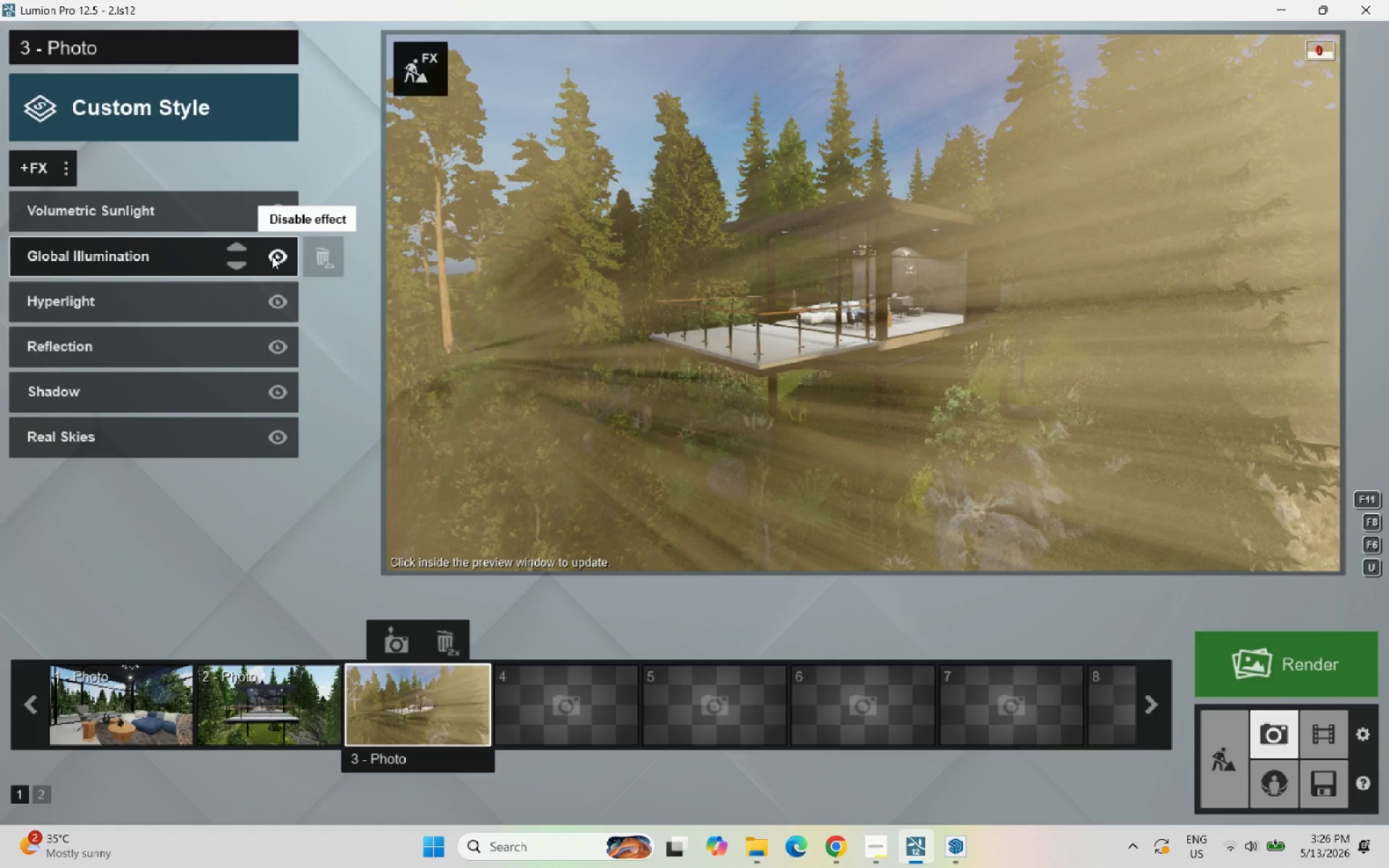 
wait(16.36)
 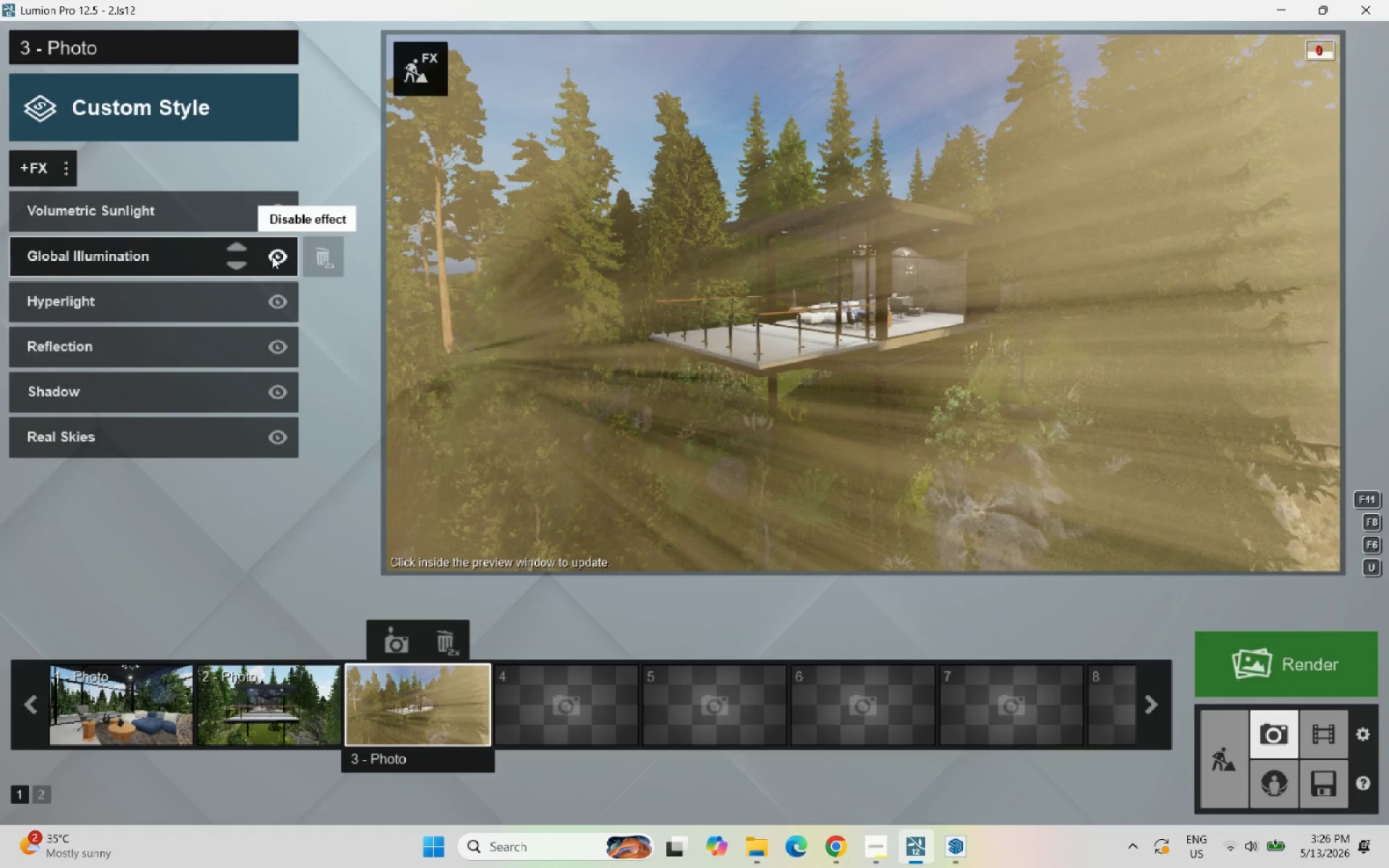 
left_click([272, 256])
 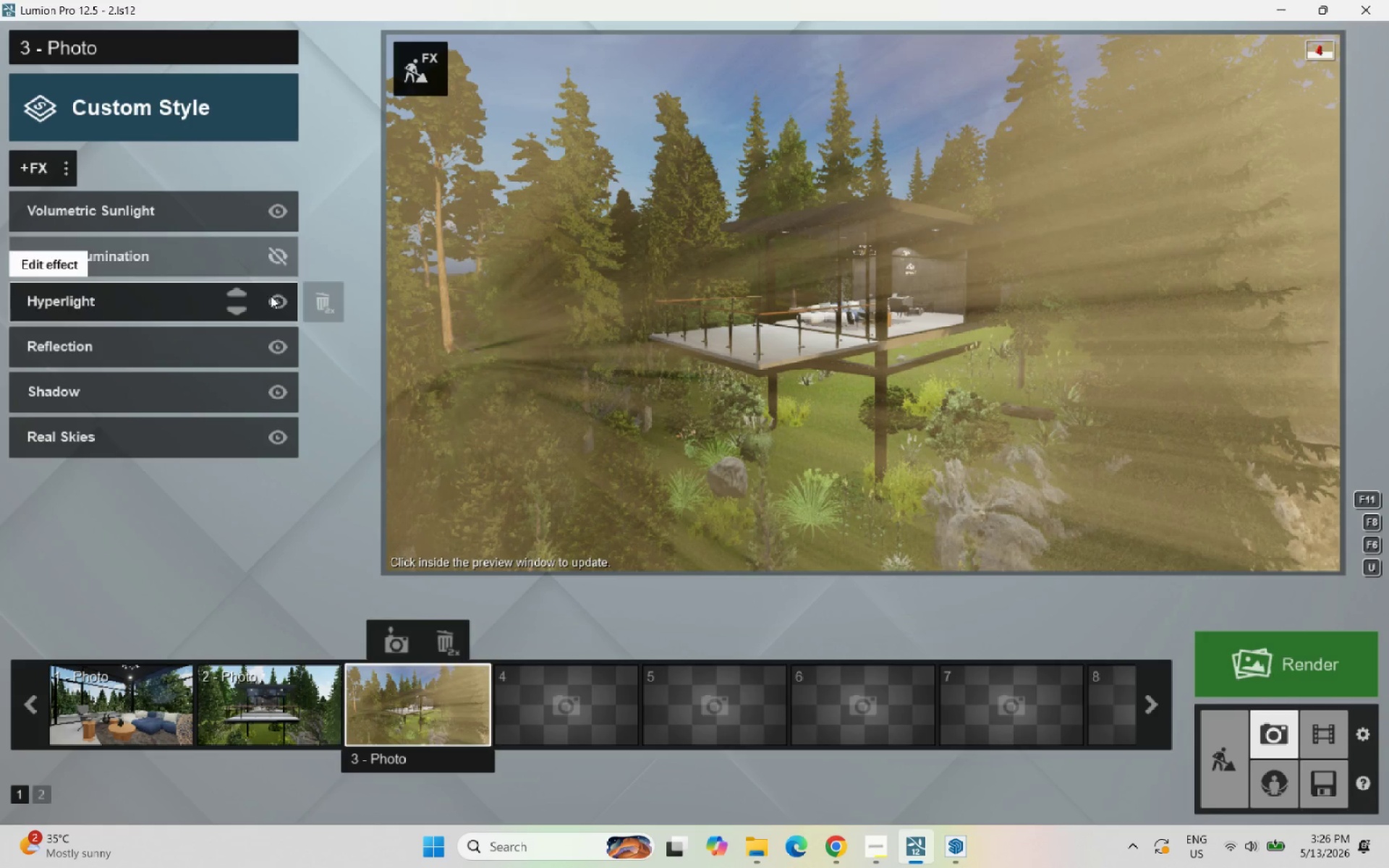 
wait(13.58)
 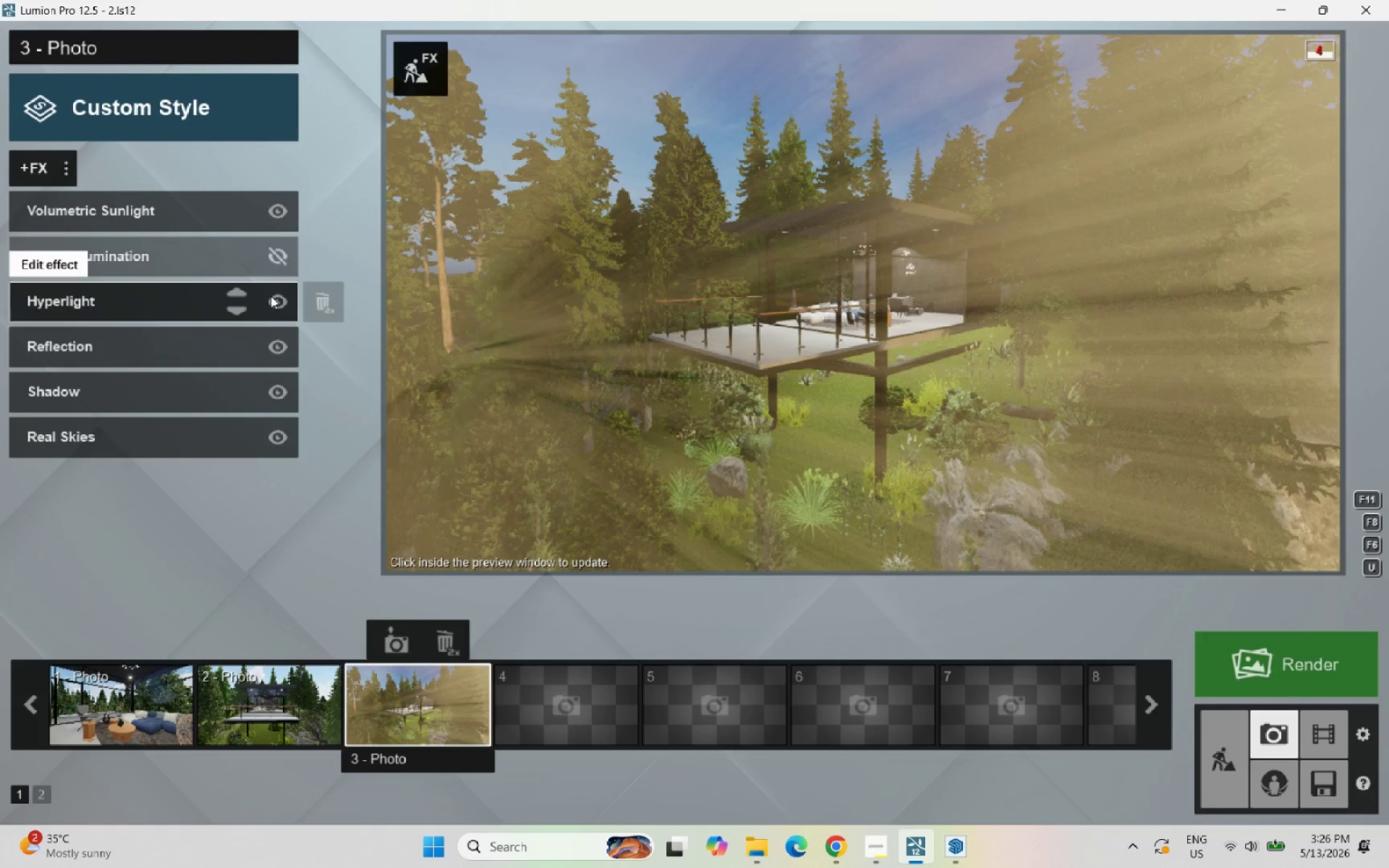 
left_click([278, 337])
 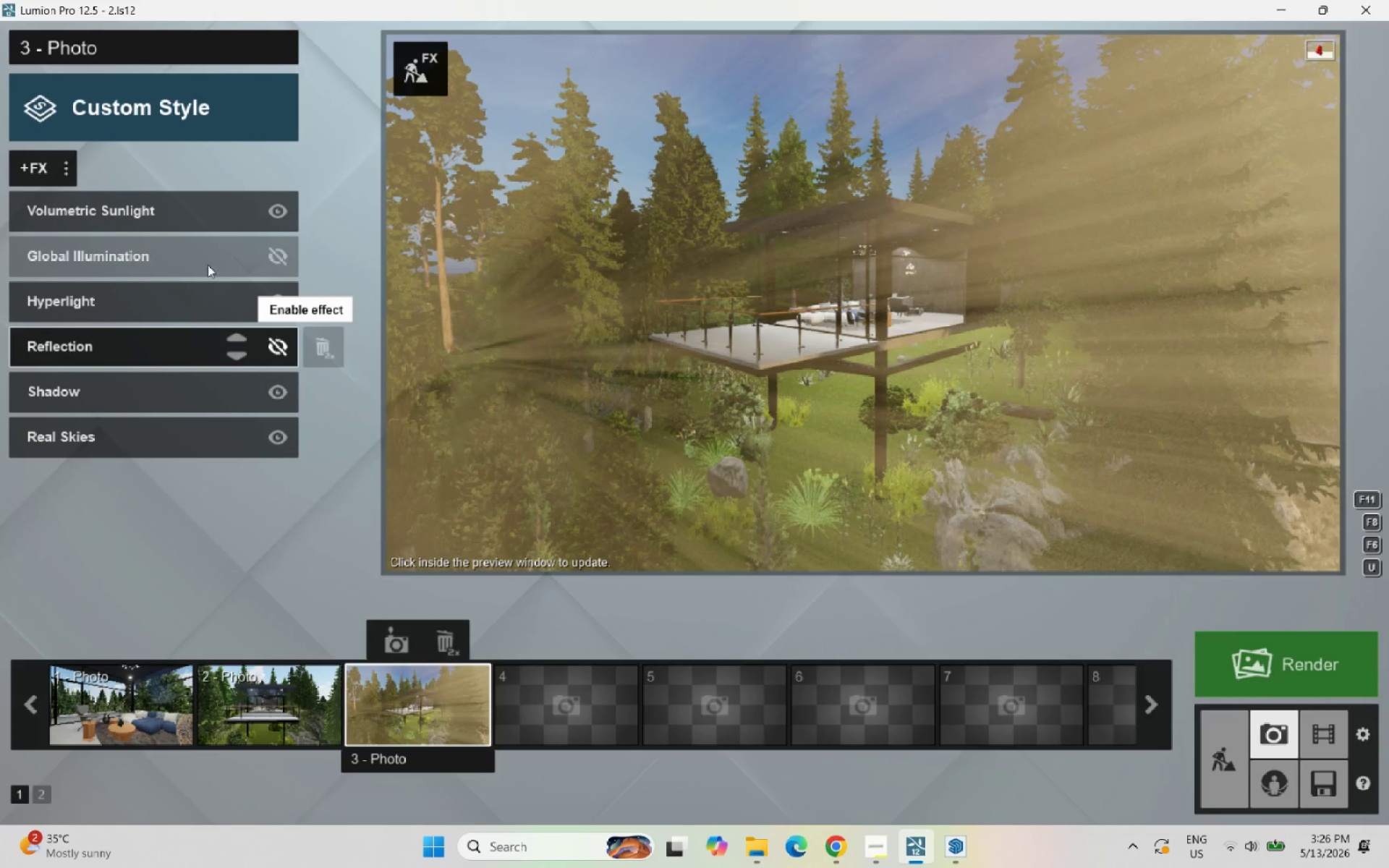 
left_click([175, 211])
 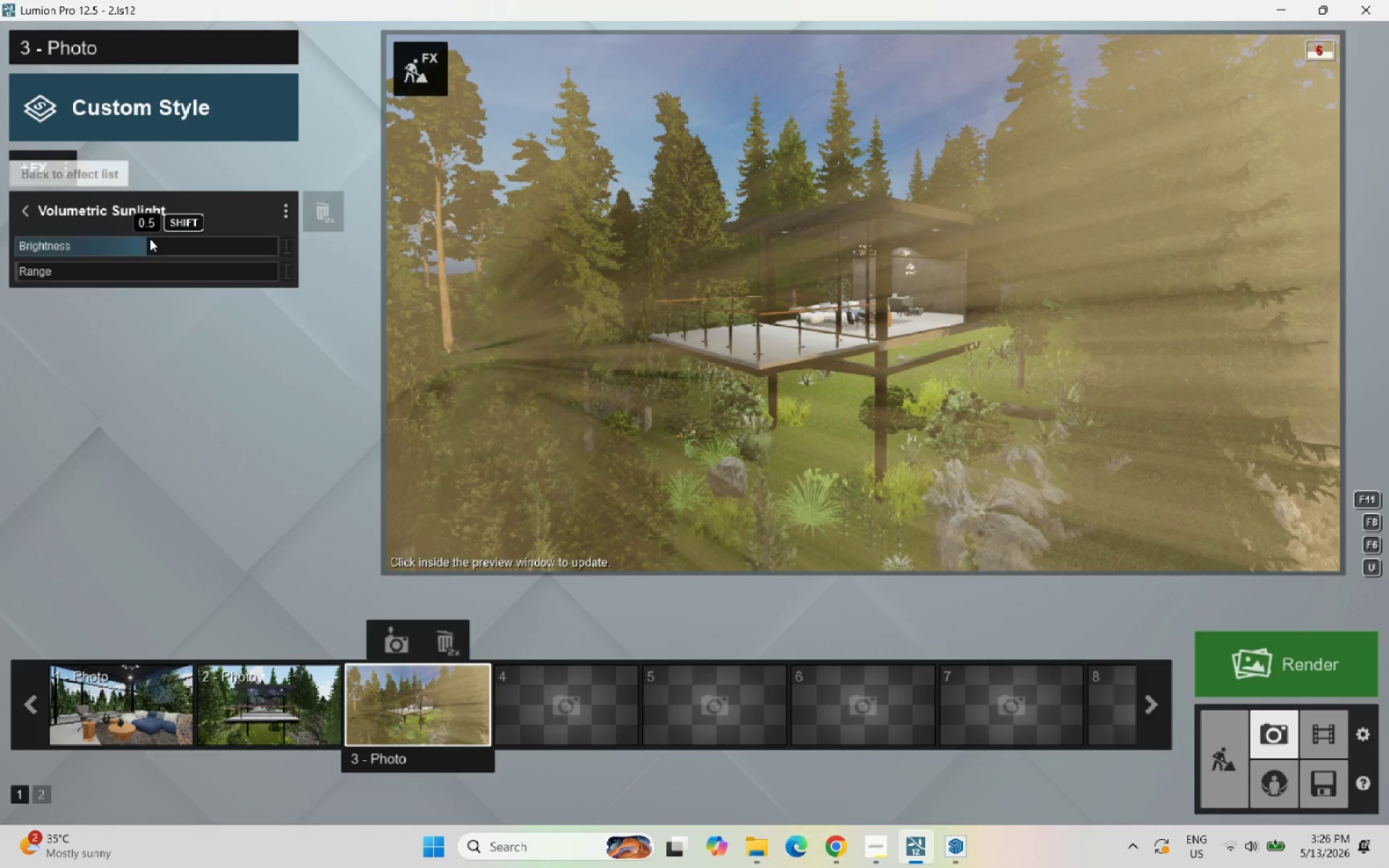 
left_click_drag(start_coordinate=[142, 241], to_coordinate=[111, 250])
 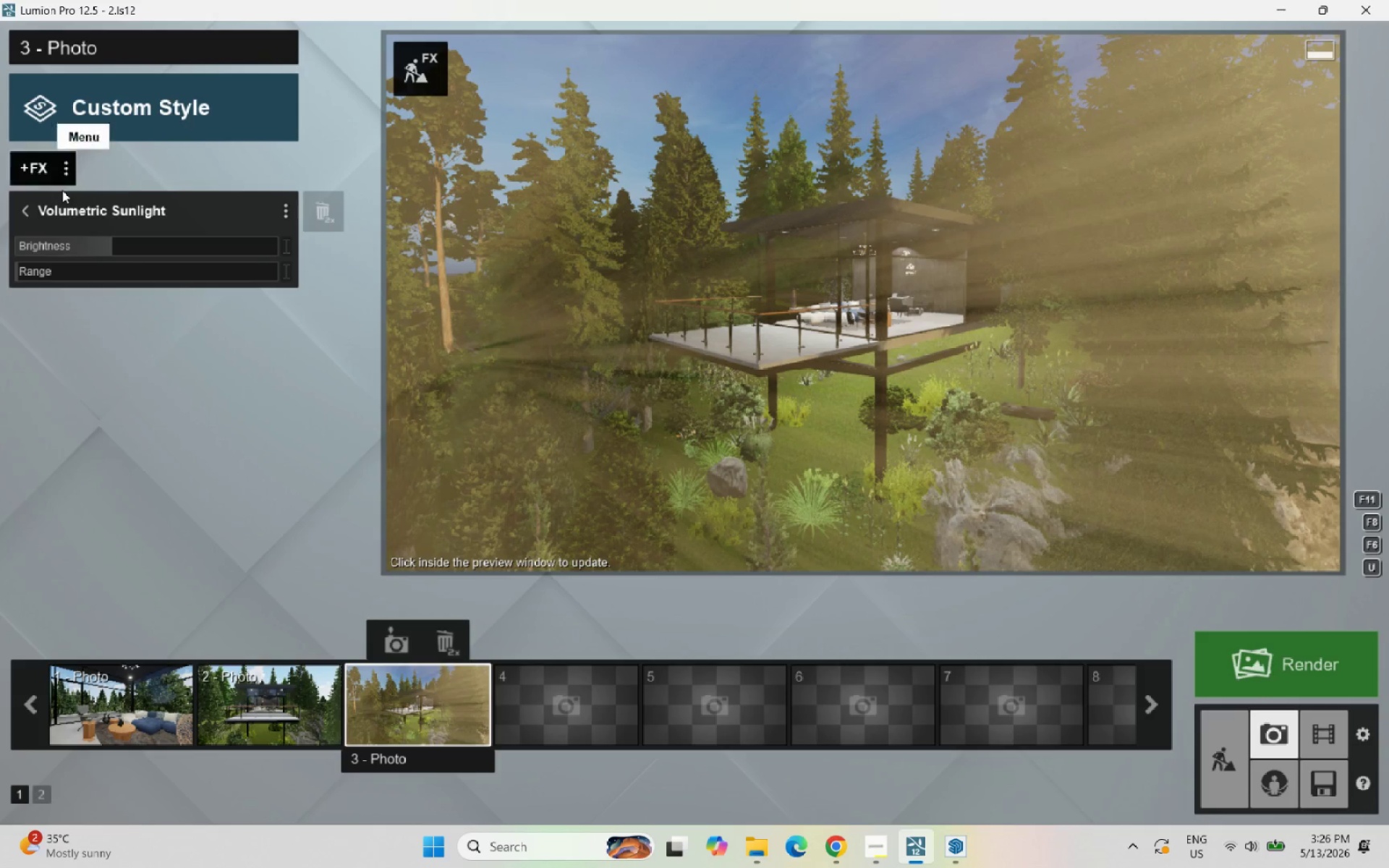 
left_click([30, 205])
 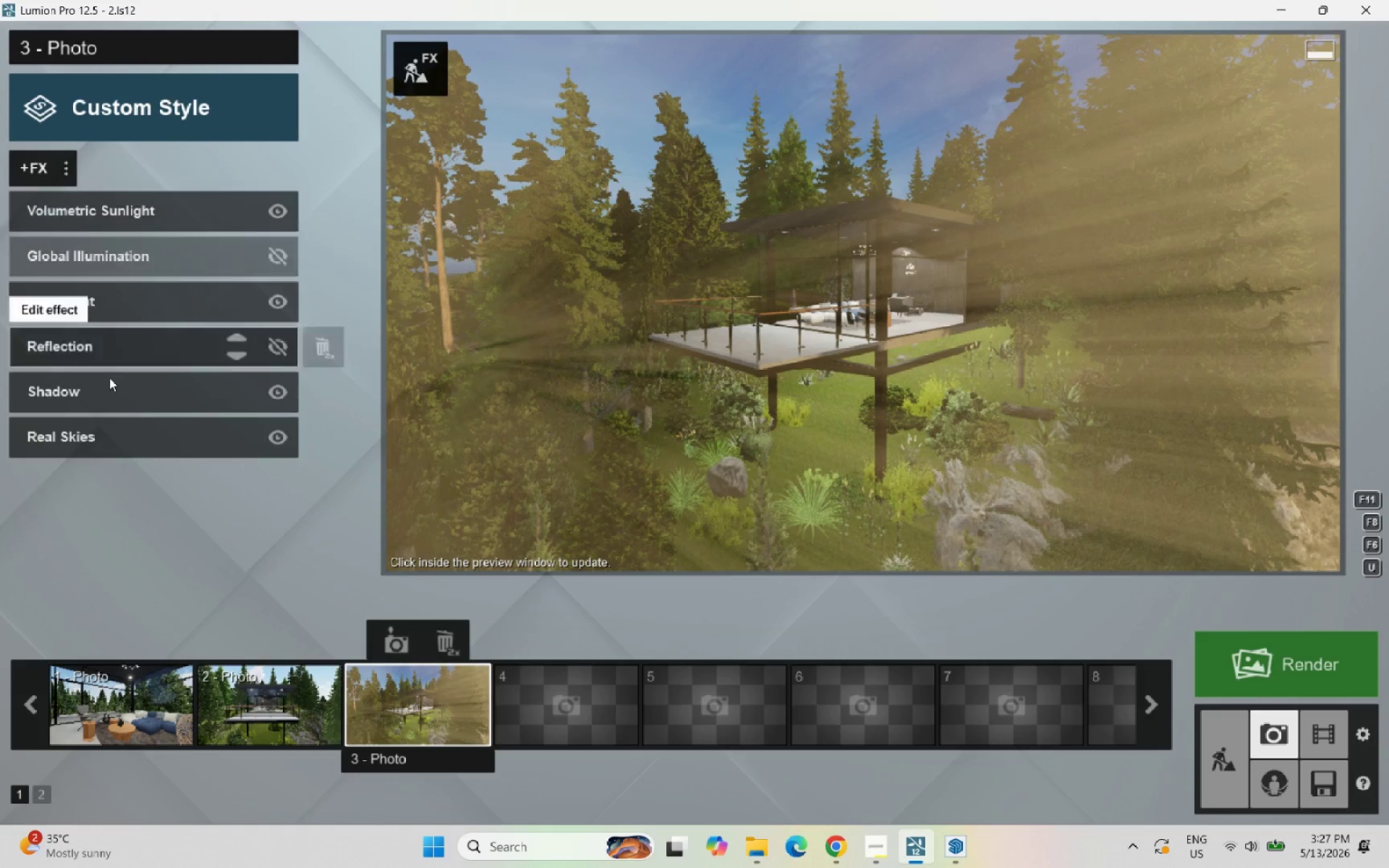 
left_click([121, 430])
 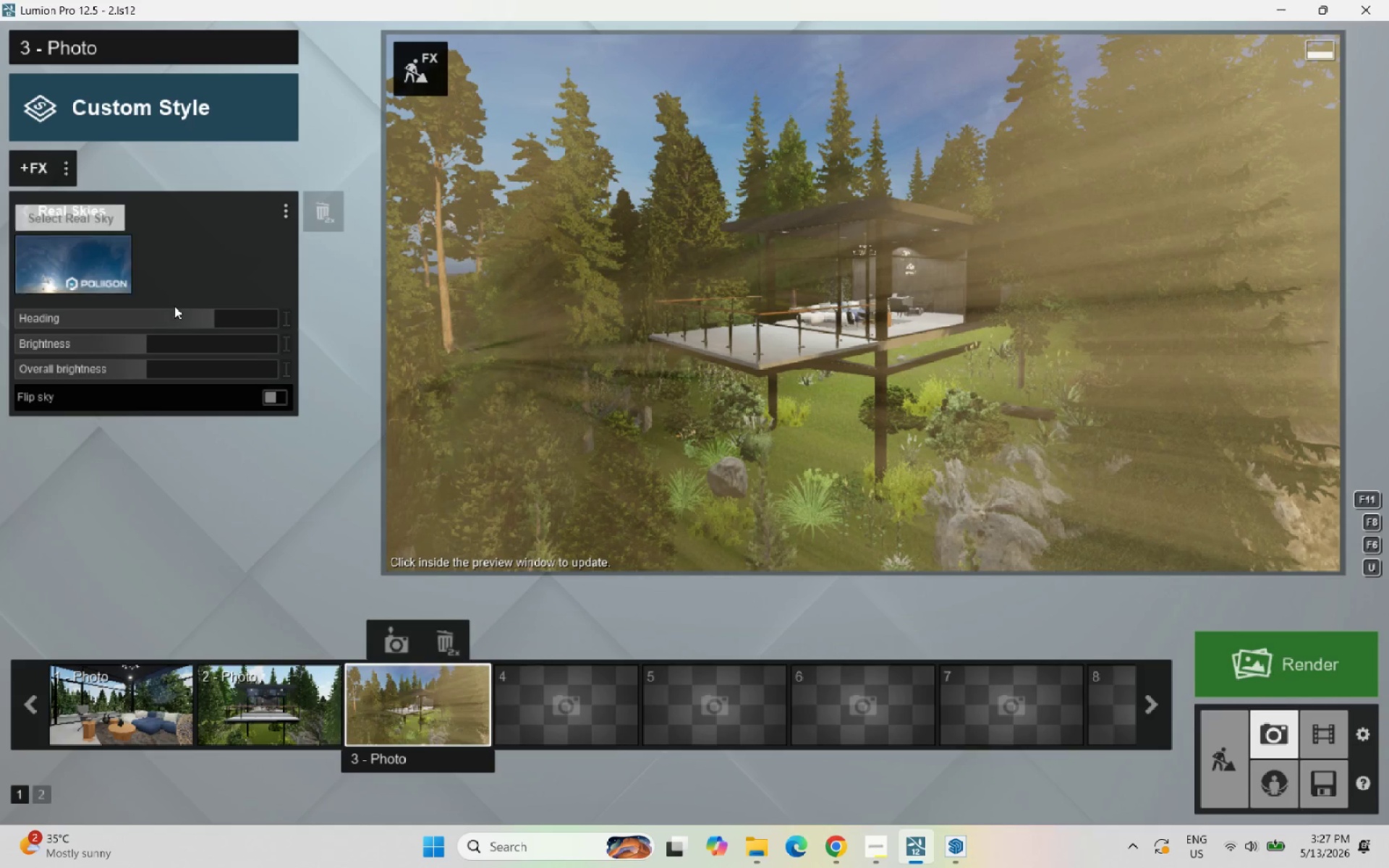 
left_click_drag(start_coordinate=[195, 312], to_coordinate=[289, 318])
 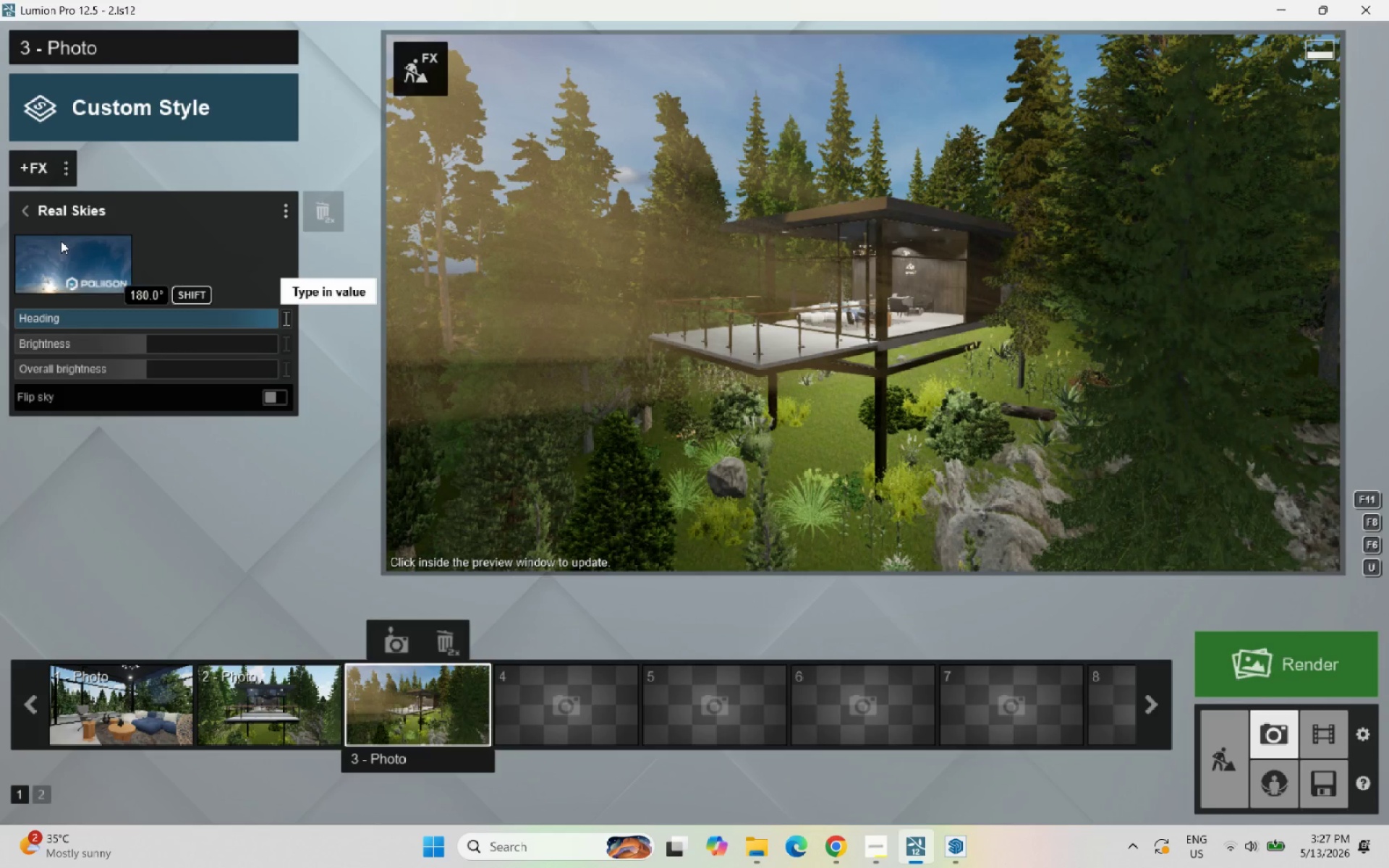 
left_click([61, 241])
 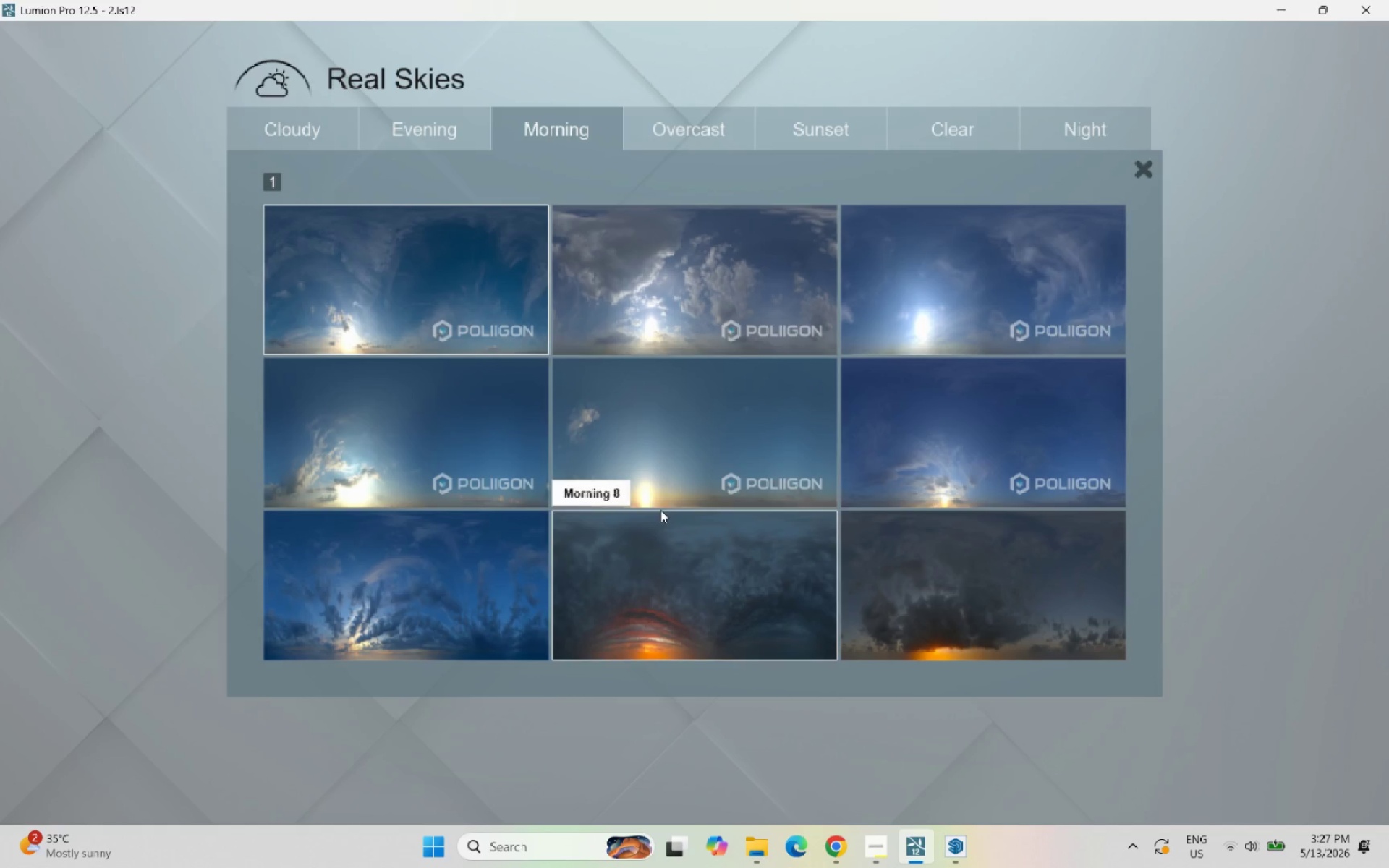 
left_click([674, 266])
 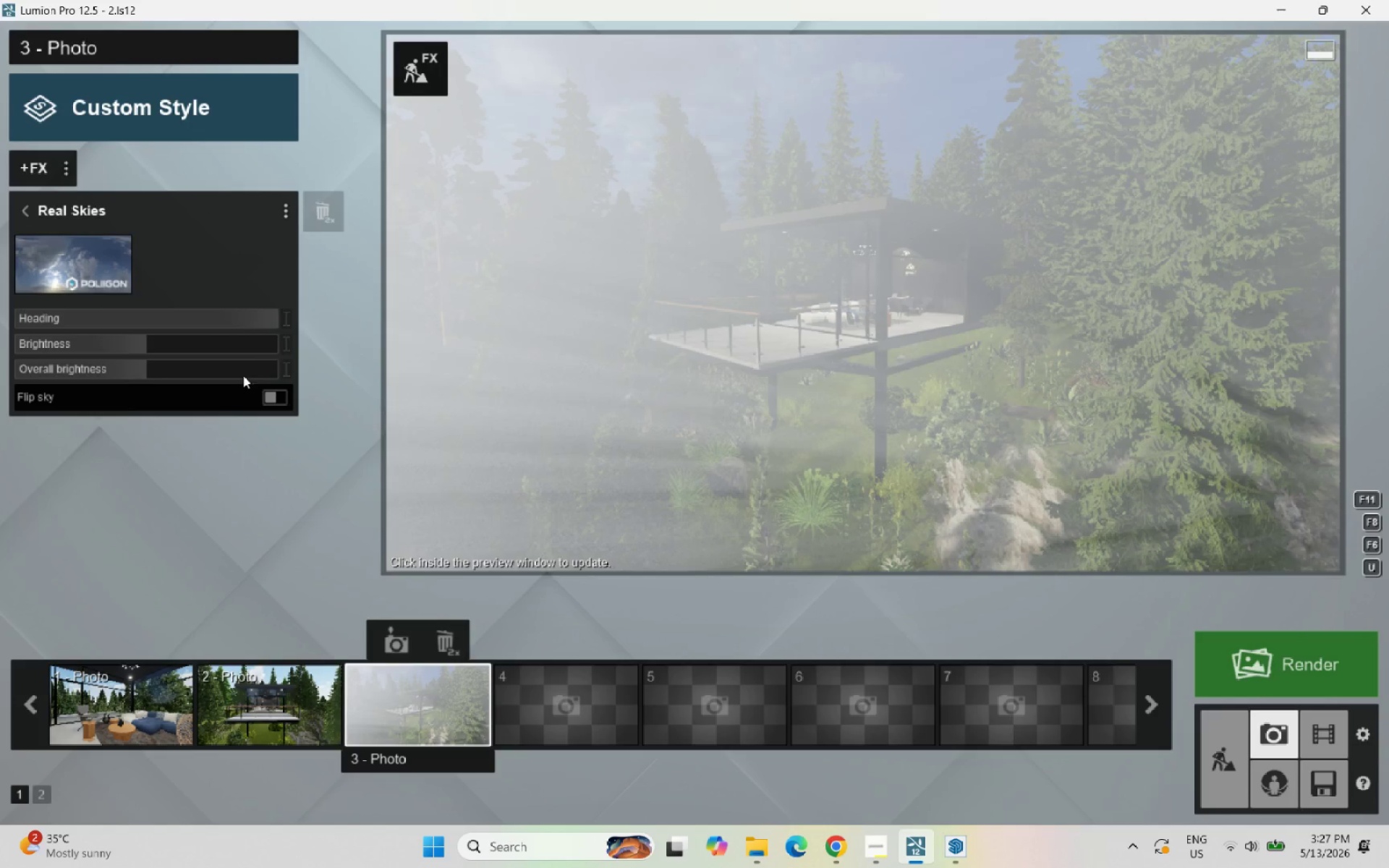 
left_click_drag(start_coordinate=[237, 323], to_coordinate=[149, 313])
 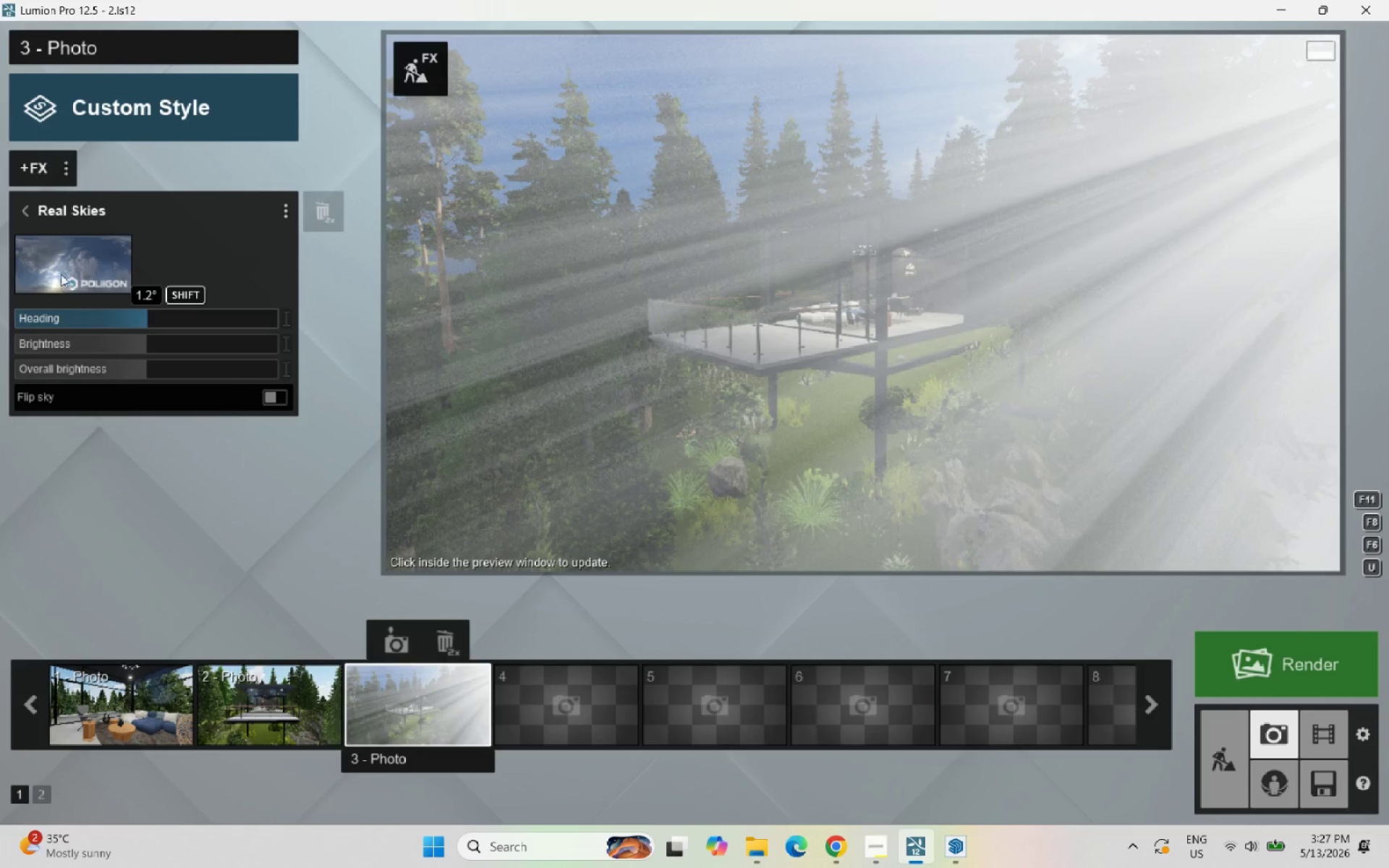 
left_click([62, 269])
 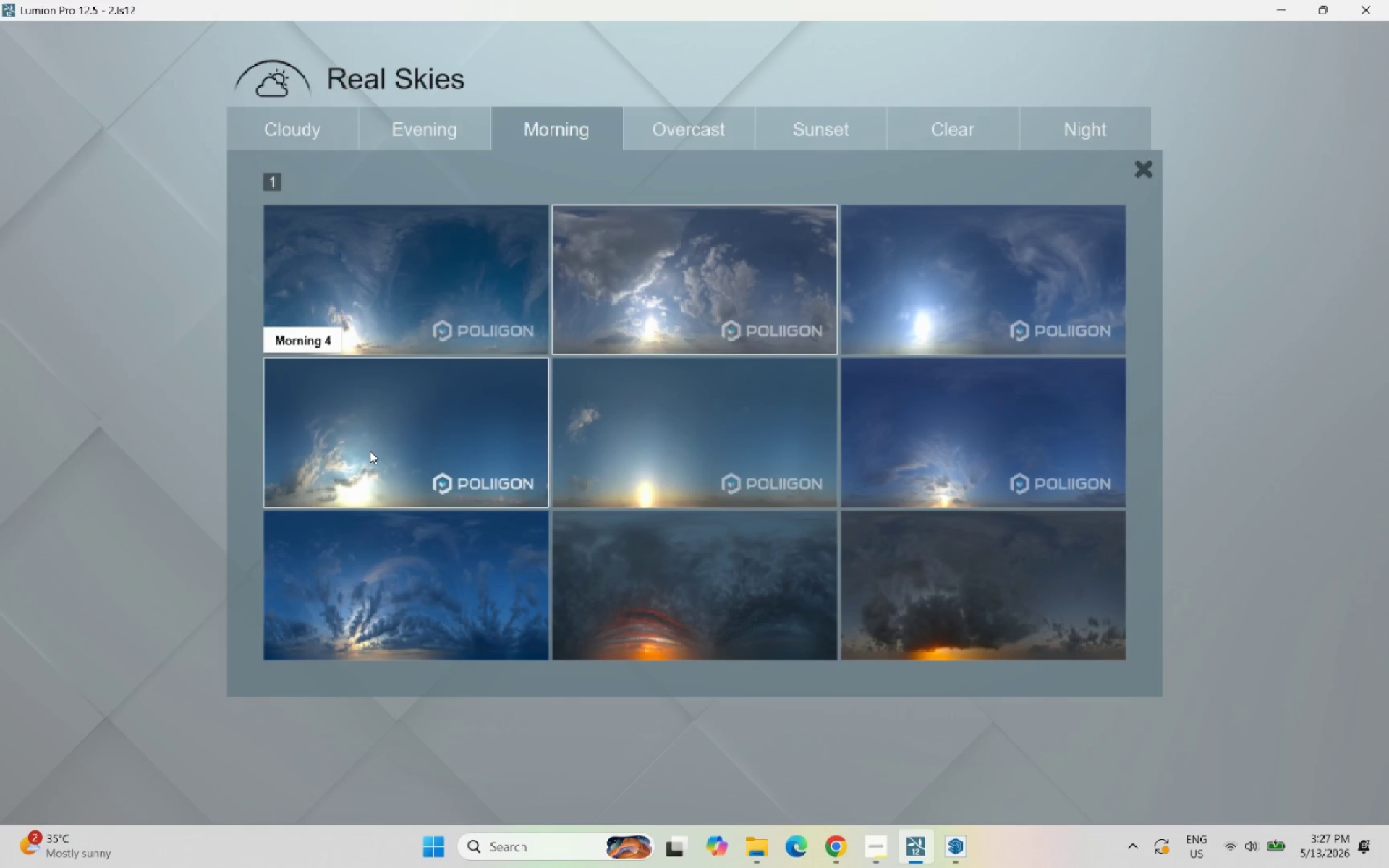 
left_click([375, 451])
 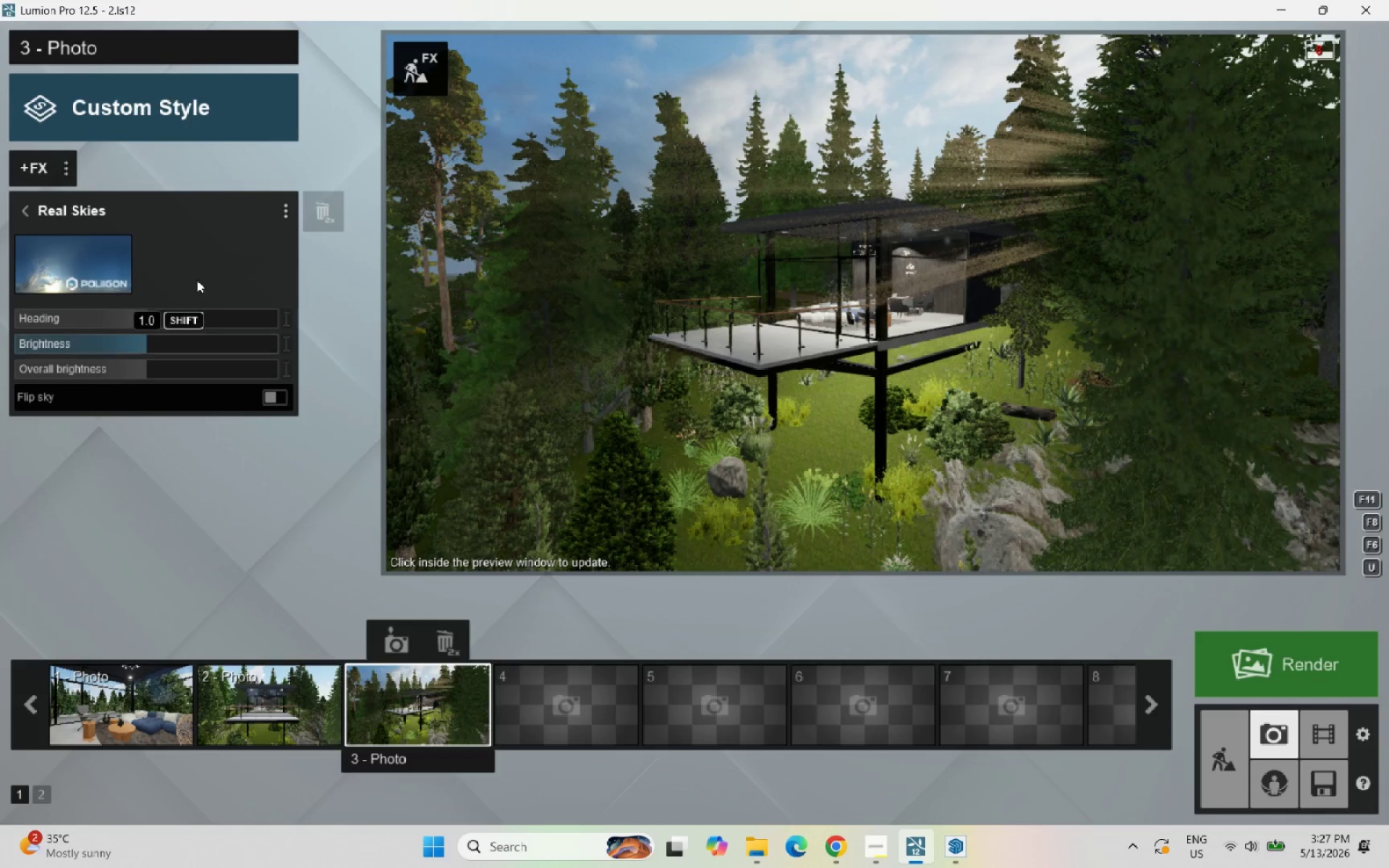 
left_click([24, 206])
 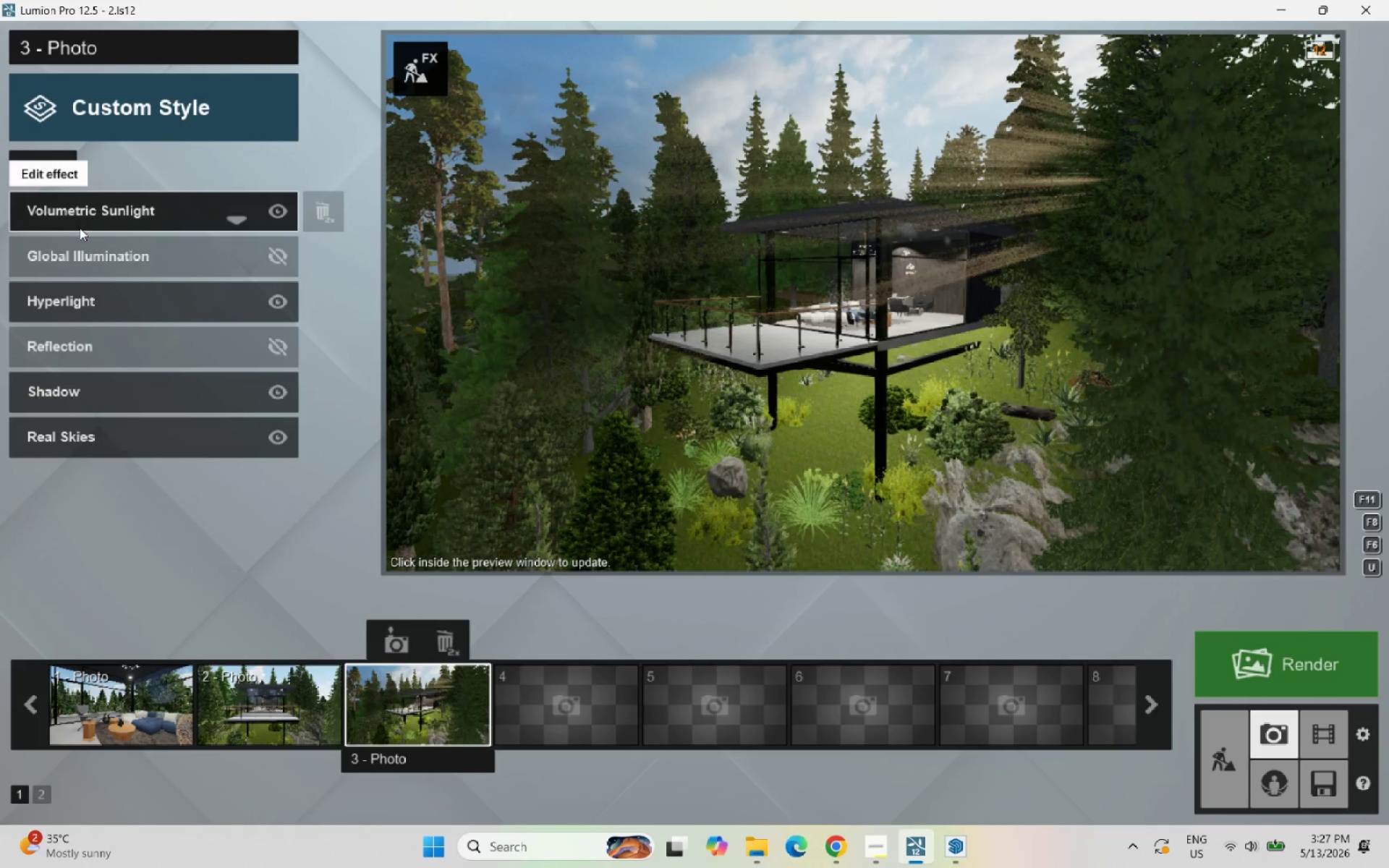 
left_click([96, 225])
 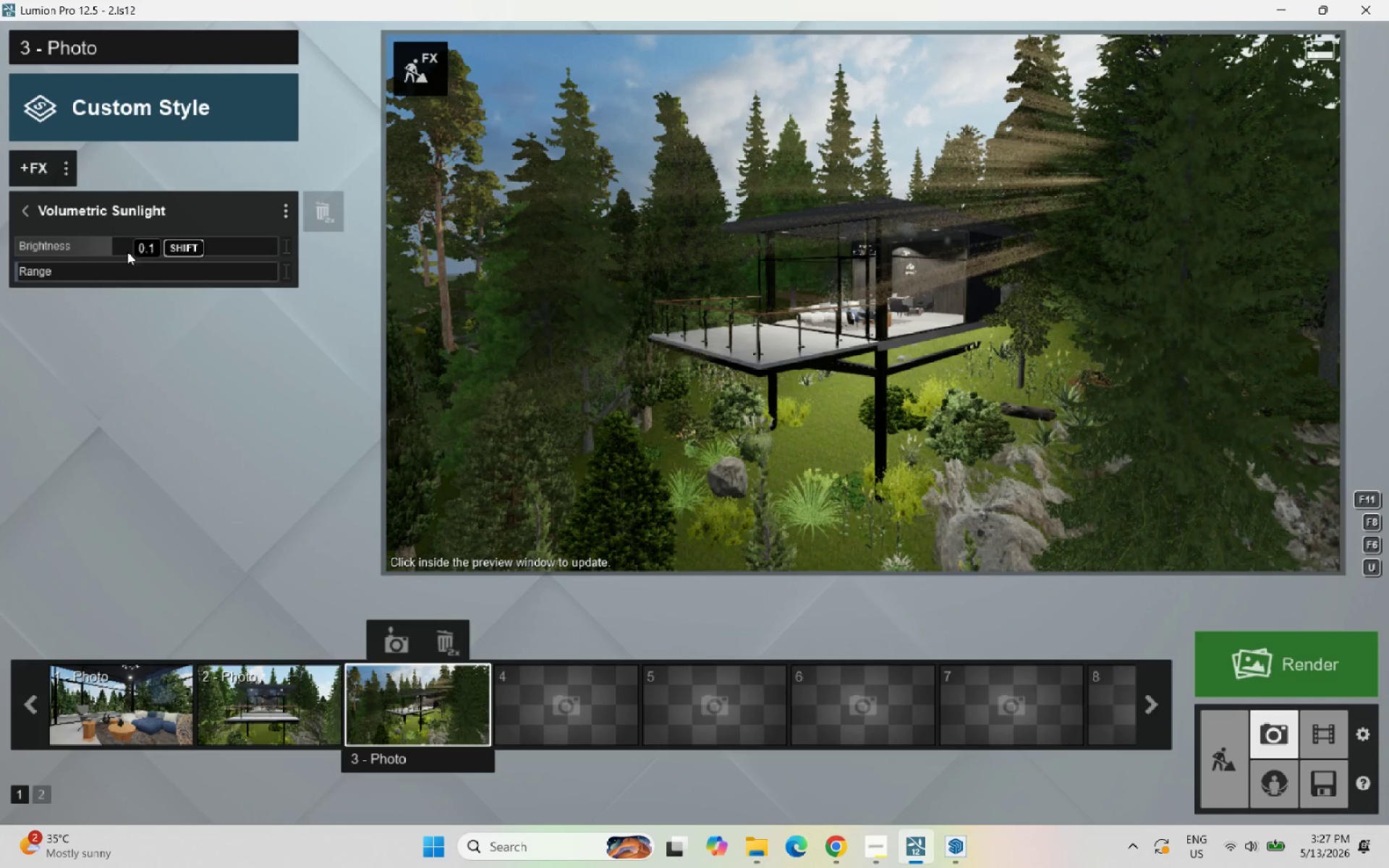 
left_click_drag(start_coordinate=[122, 247], to_coordinate=[109, 258])
 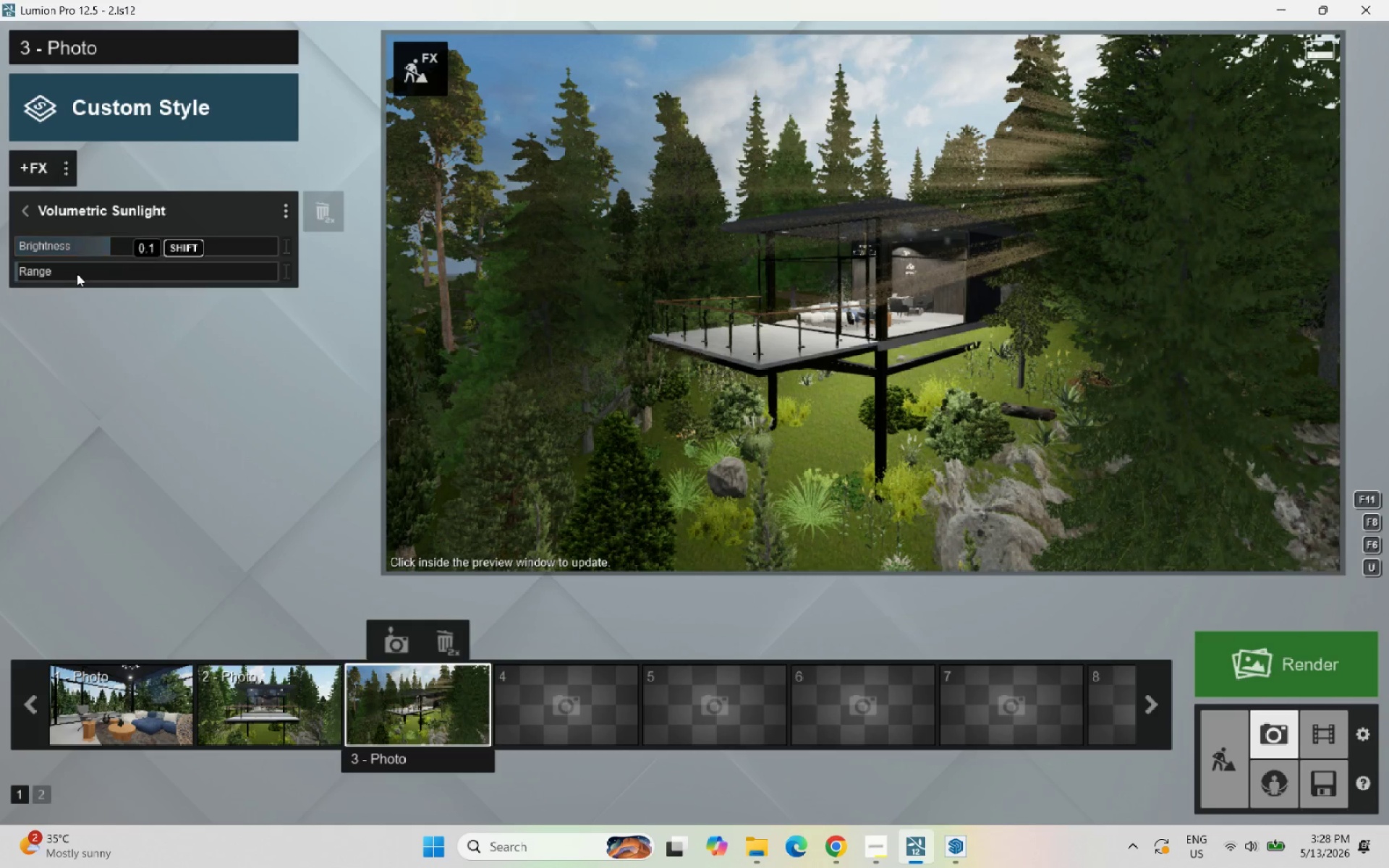 
left_click_drag(start_coordinate=[76, 273], to_coordinate=[24, 271])
 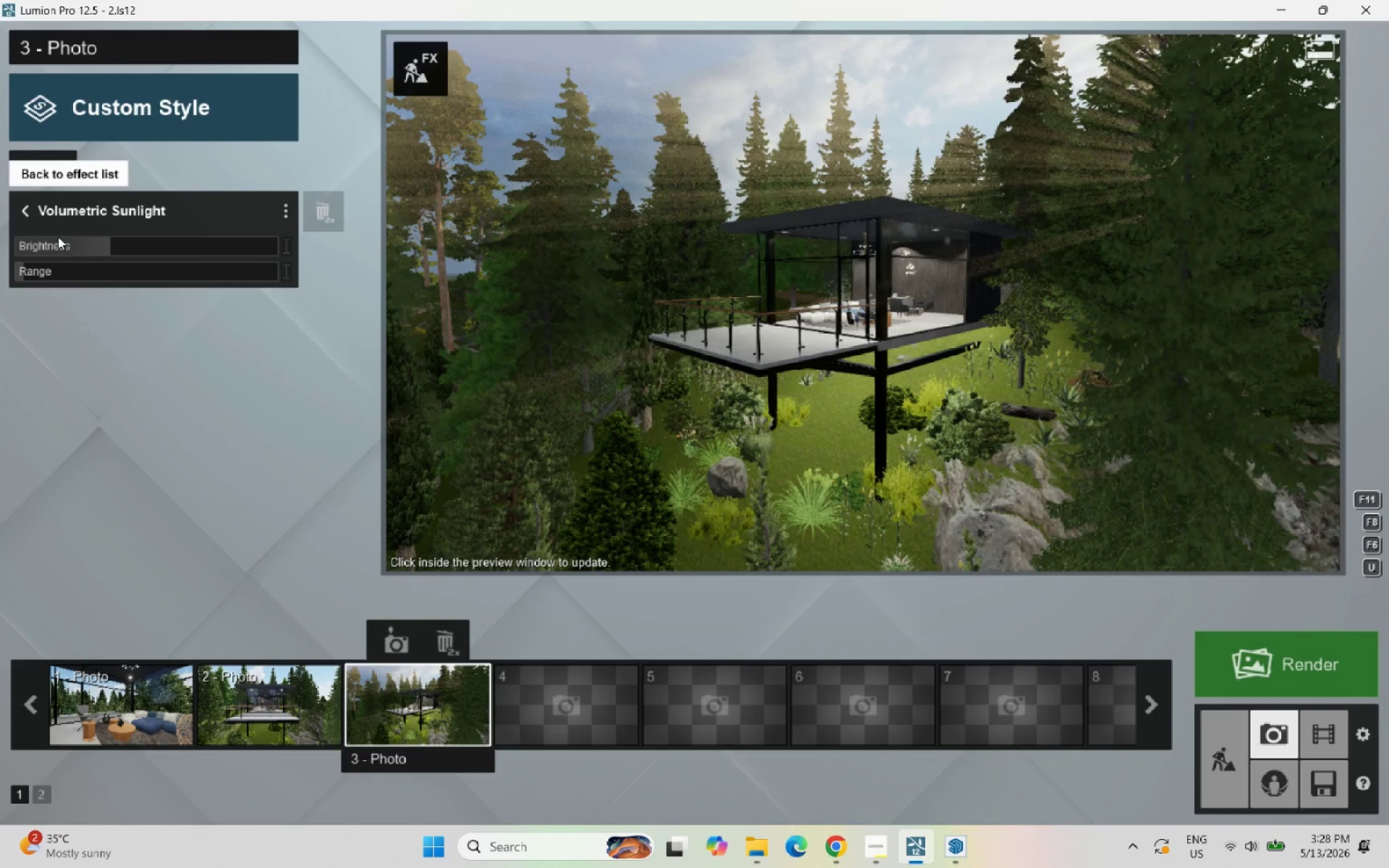 
left_click_drag(start_coordinate=[82, 248], to_coordinate=[75, 248])
 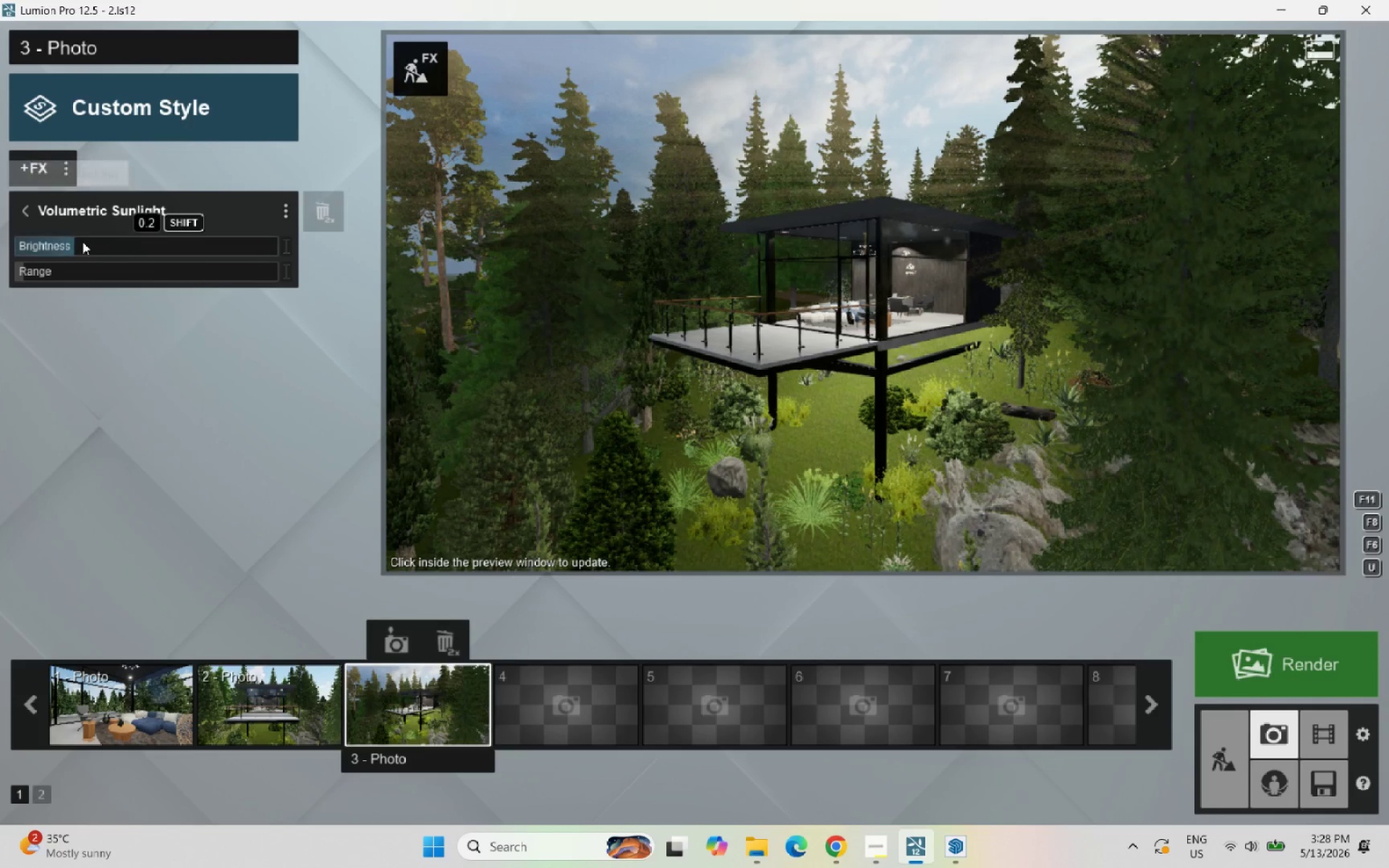 
left_click_drag(start_coordinate=[64, 238], to_coordinate=[48, 244])
 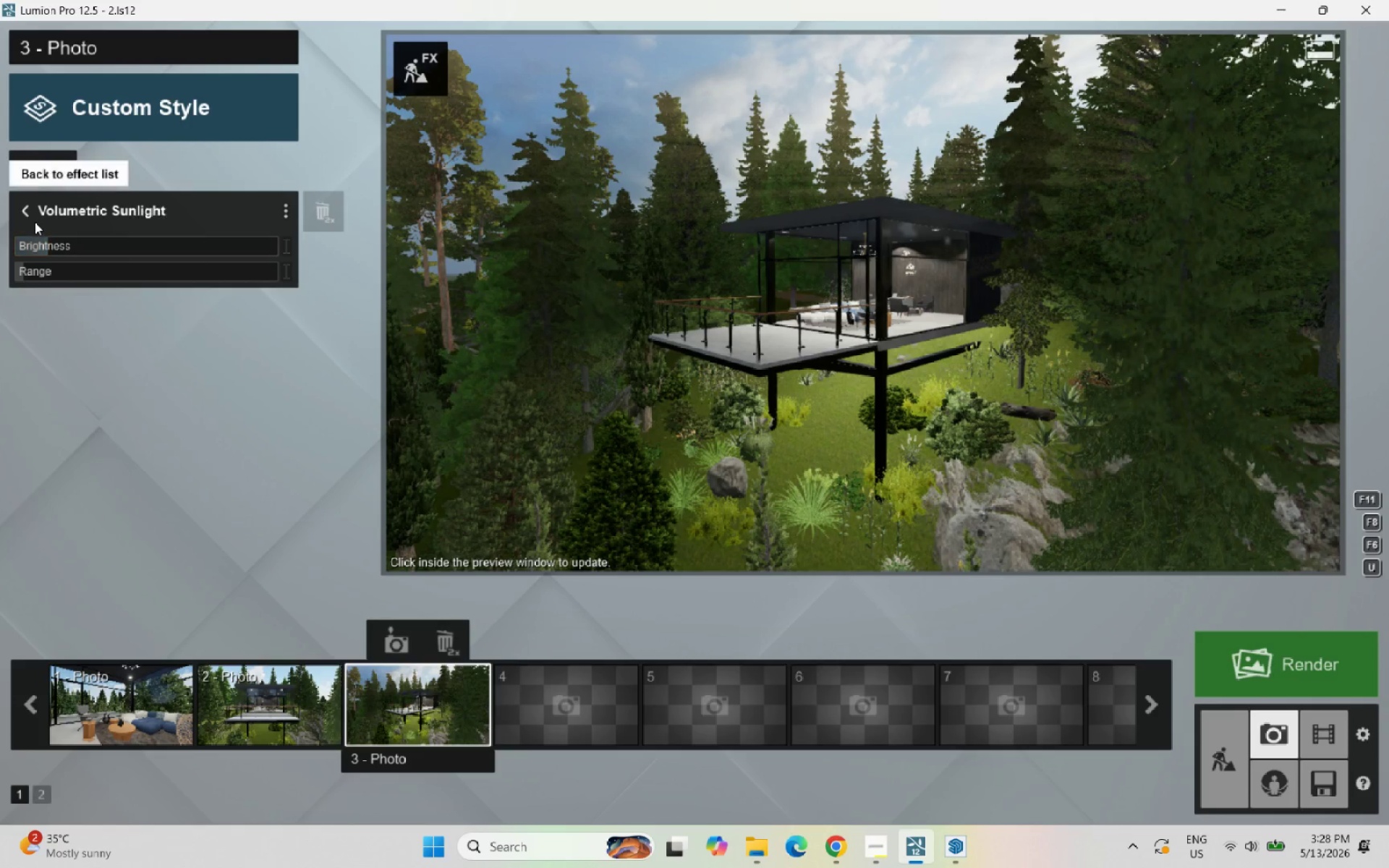 
left_click([28, 212])
 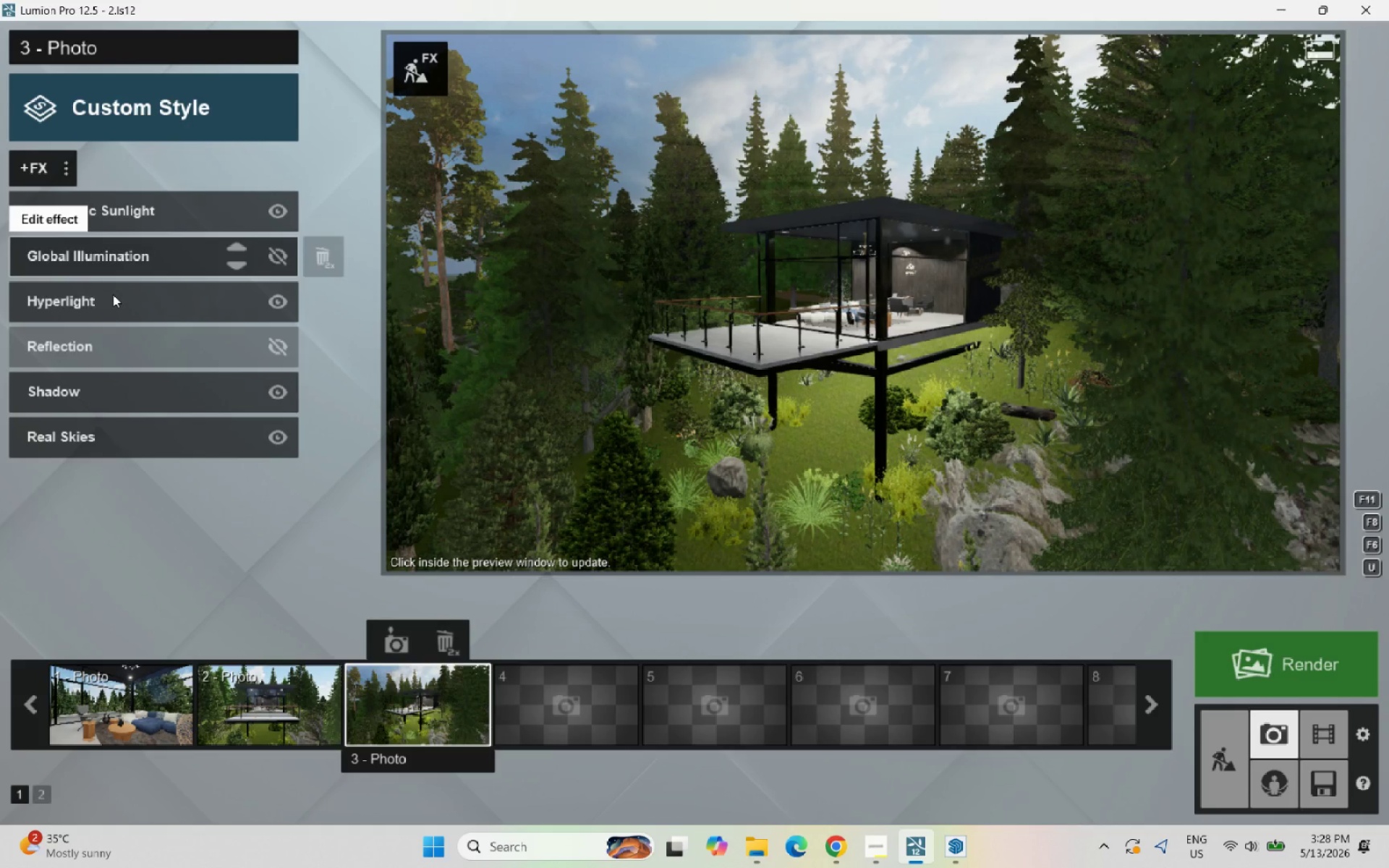 
left_click([109, 424])
 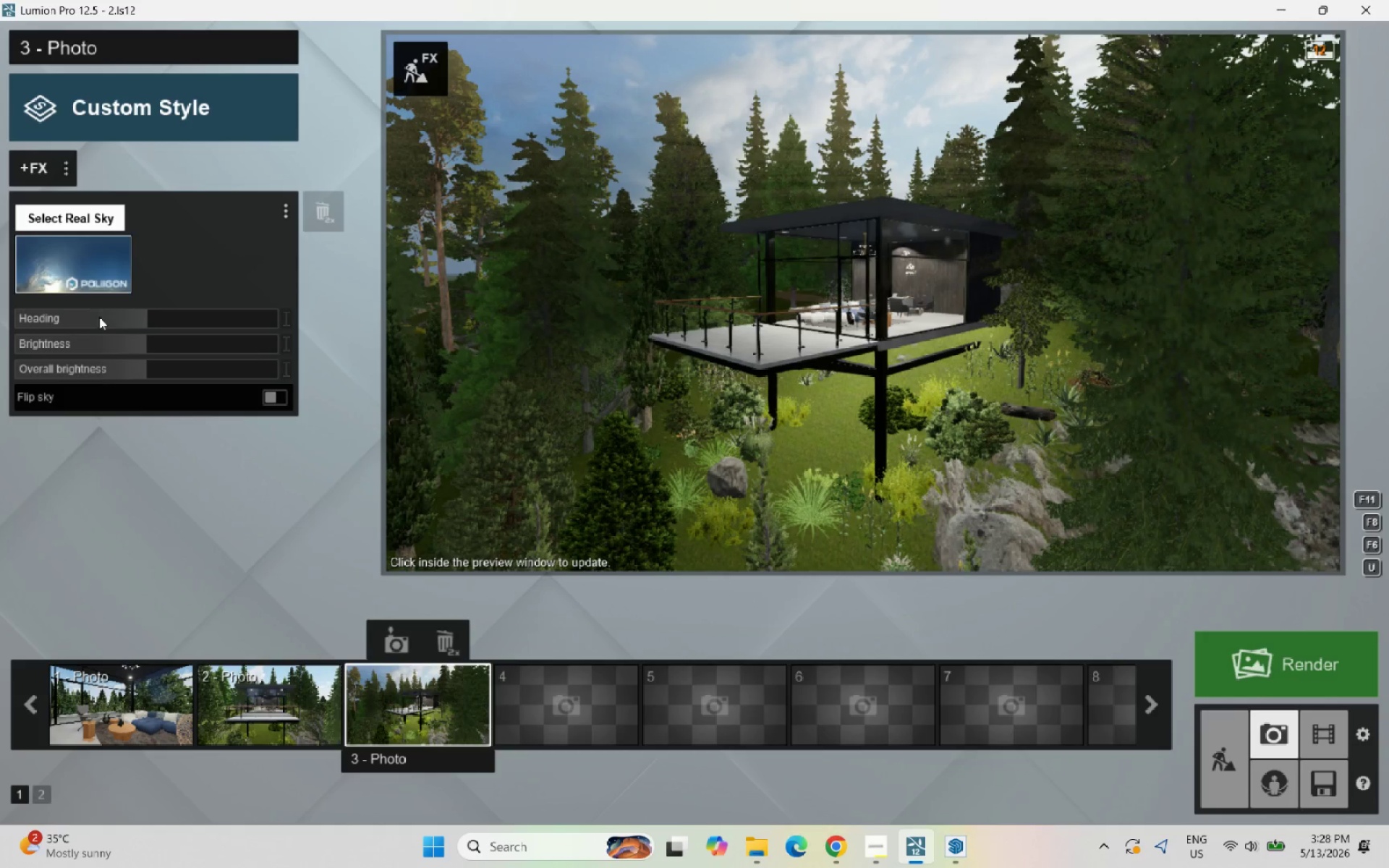 
left_click_drag(start_coordinate=[150, 320], to_coordinate=[150, 305])
 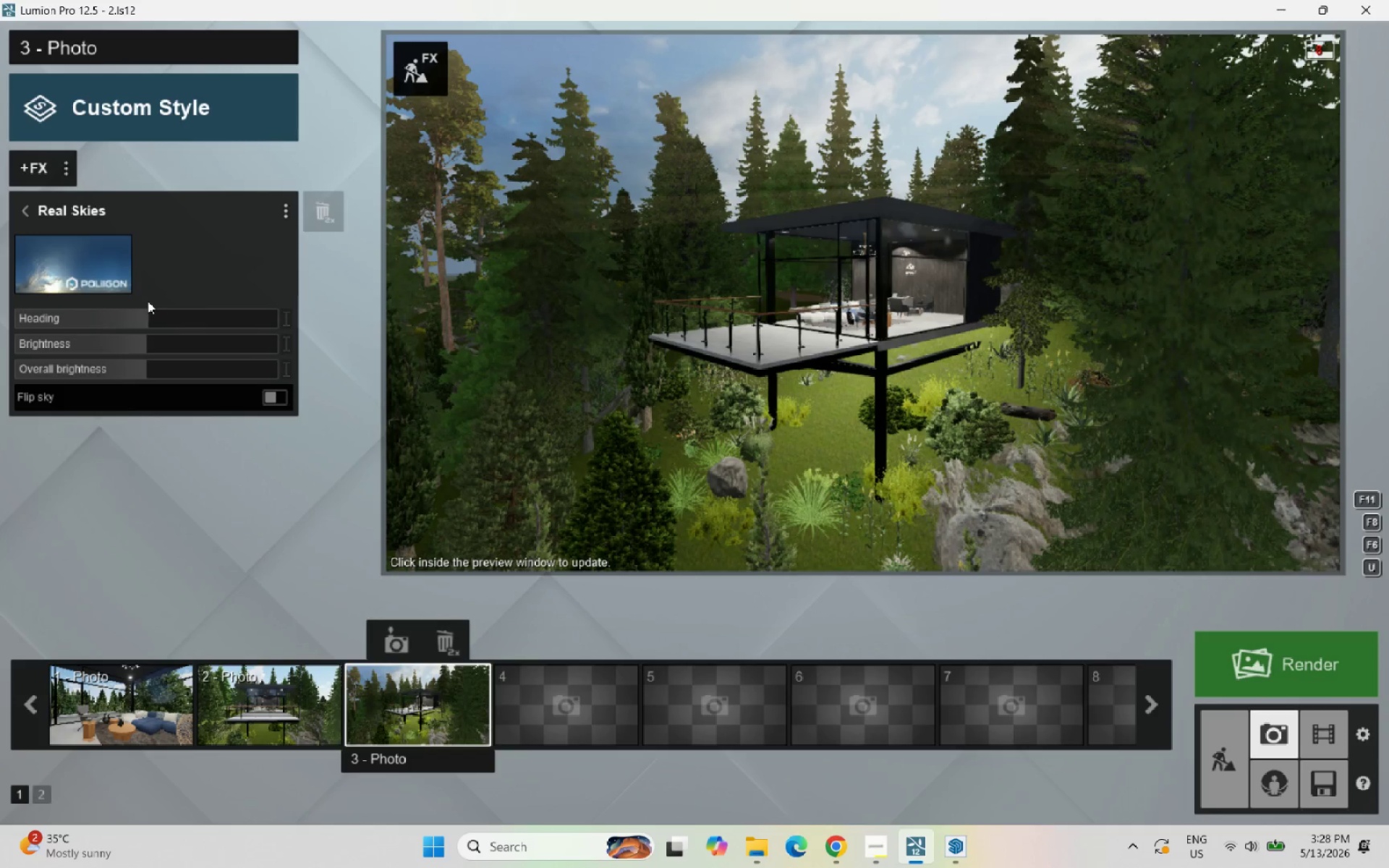 
left_click_drag(start_coordinate=[146, 318], to_coordinate=[75, 320])
 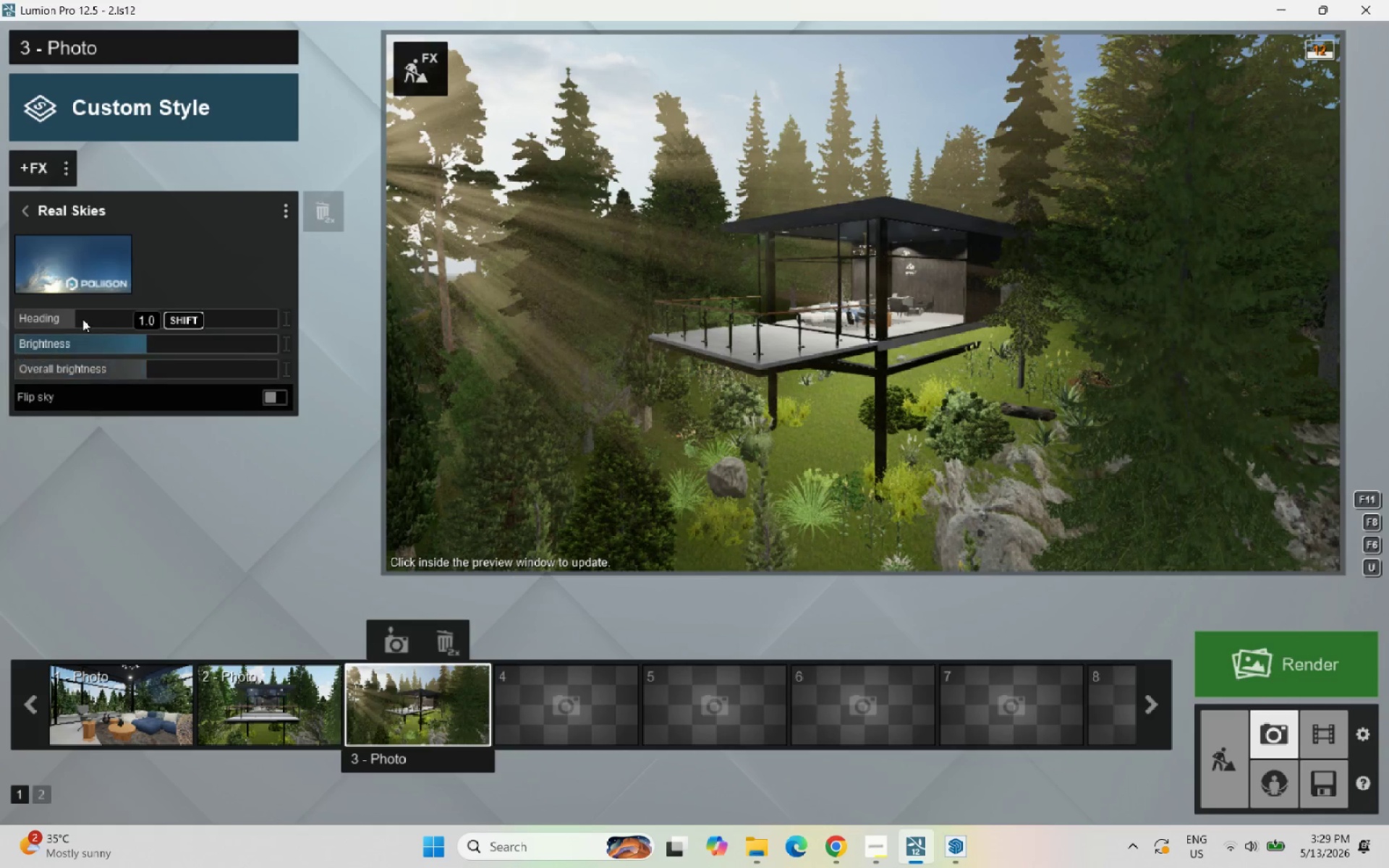 
left_click([25, 196])
 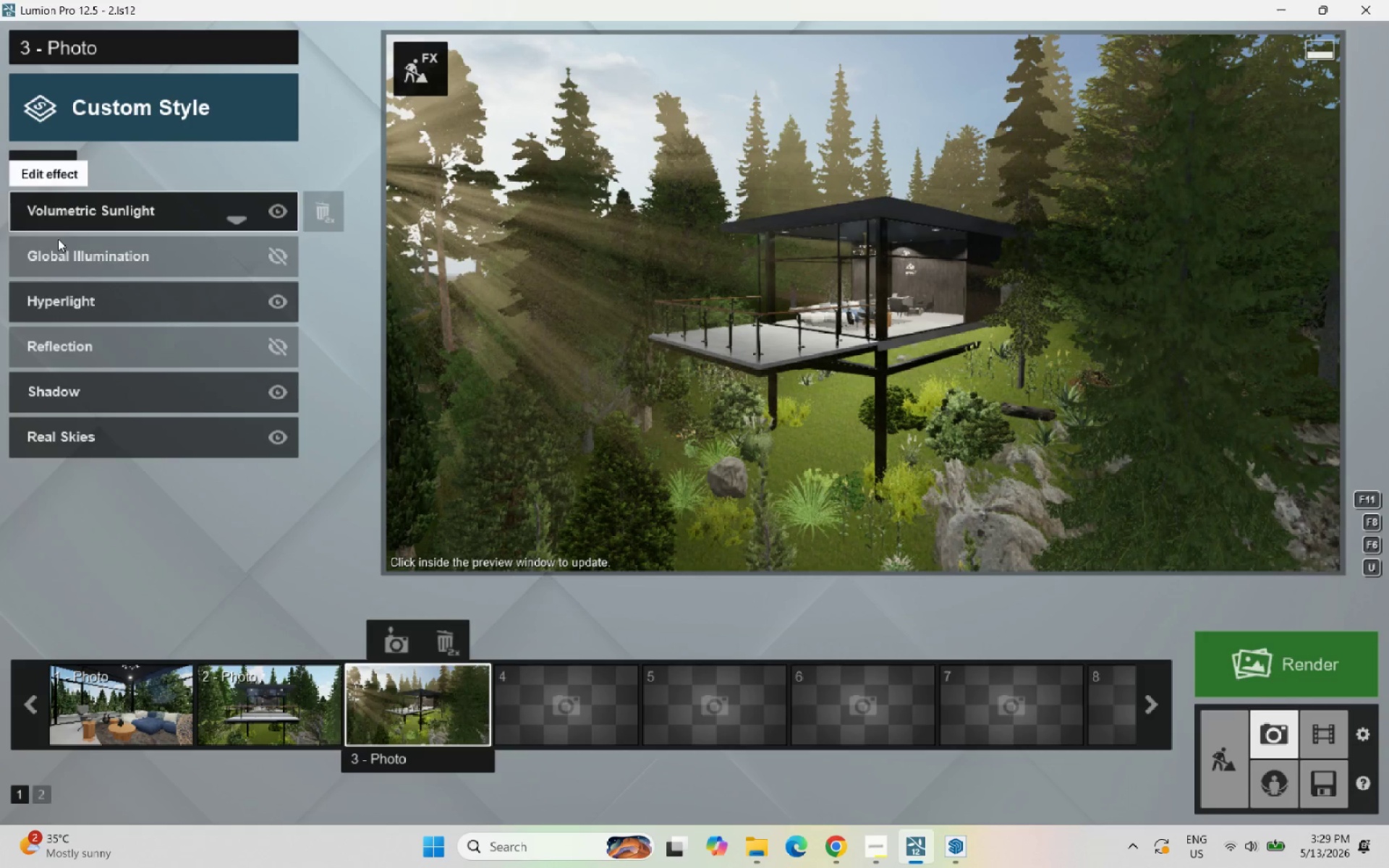 
left_click([80, 214])
 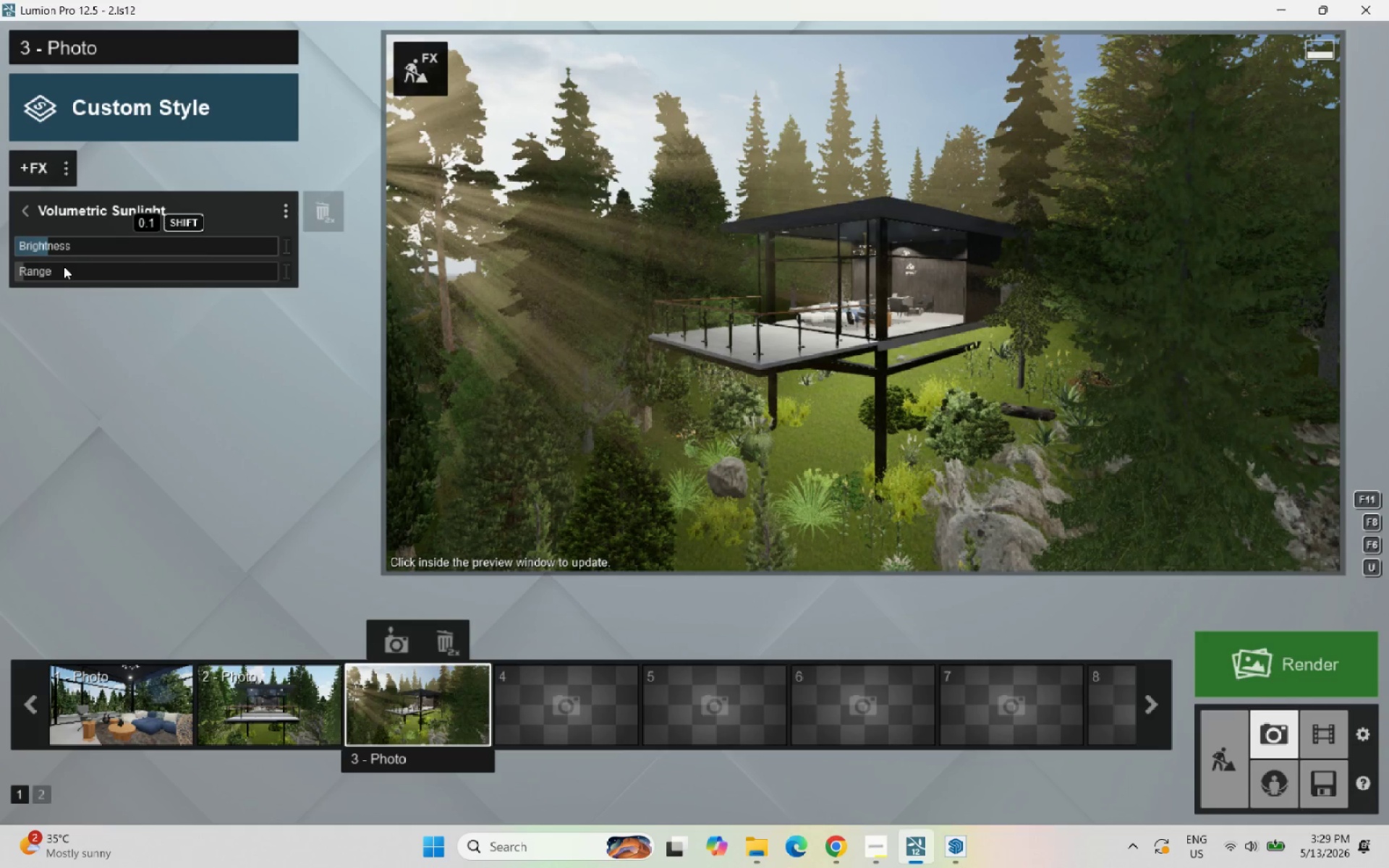 
left_click_drag(start_coordinate=[63, 267], to_coordinate=[41, 258])
 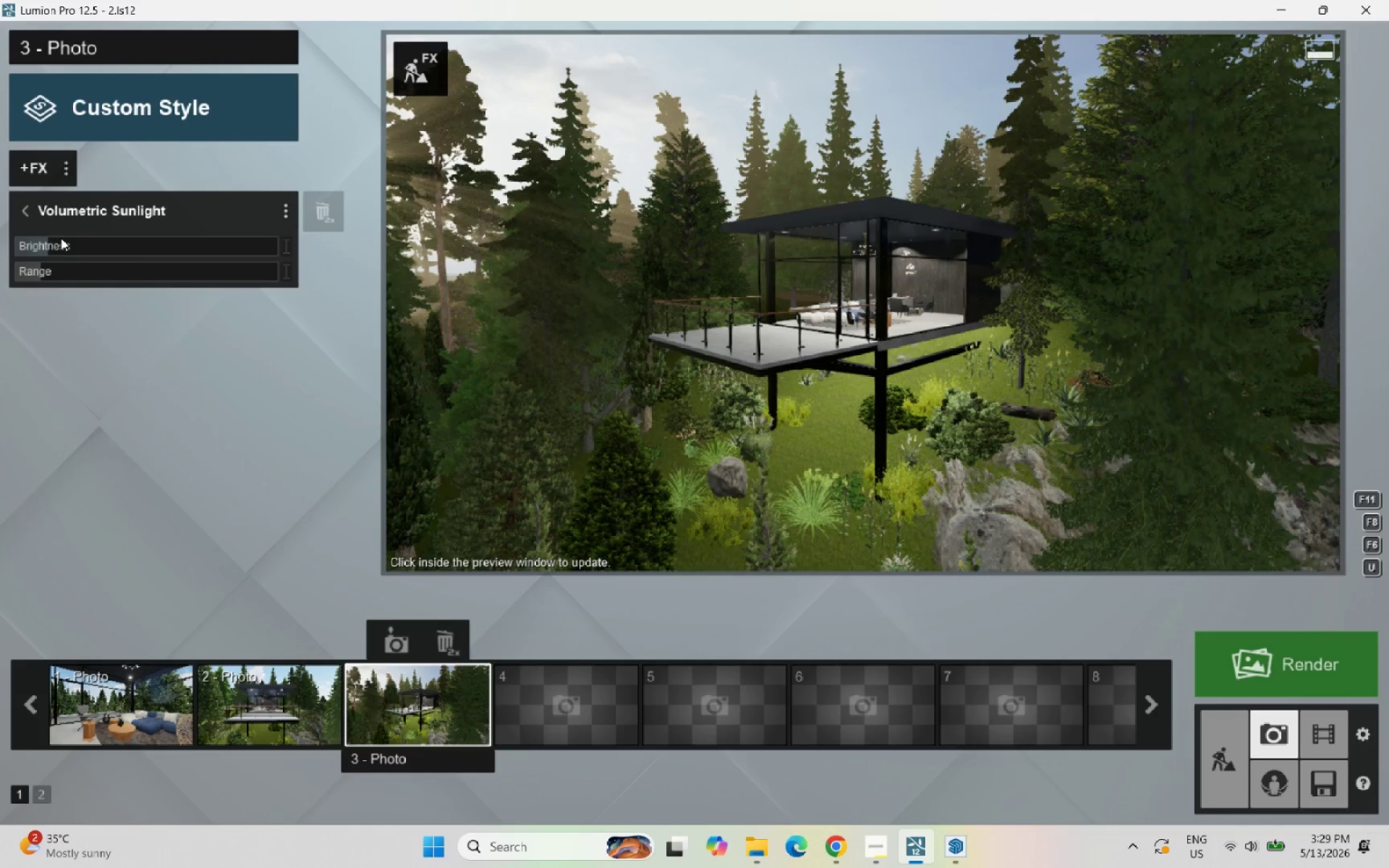 
left_click_drag(start_coordinate=[61, 239], to_coordinate=[55, 244])
 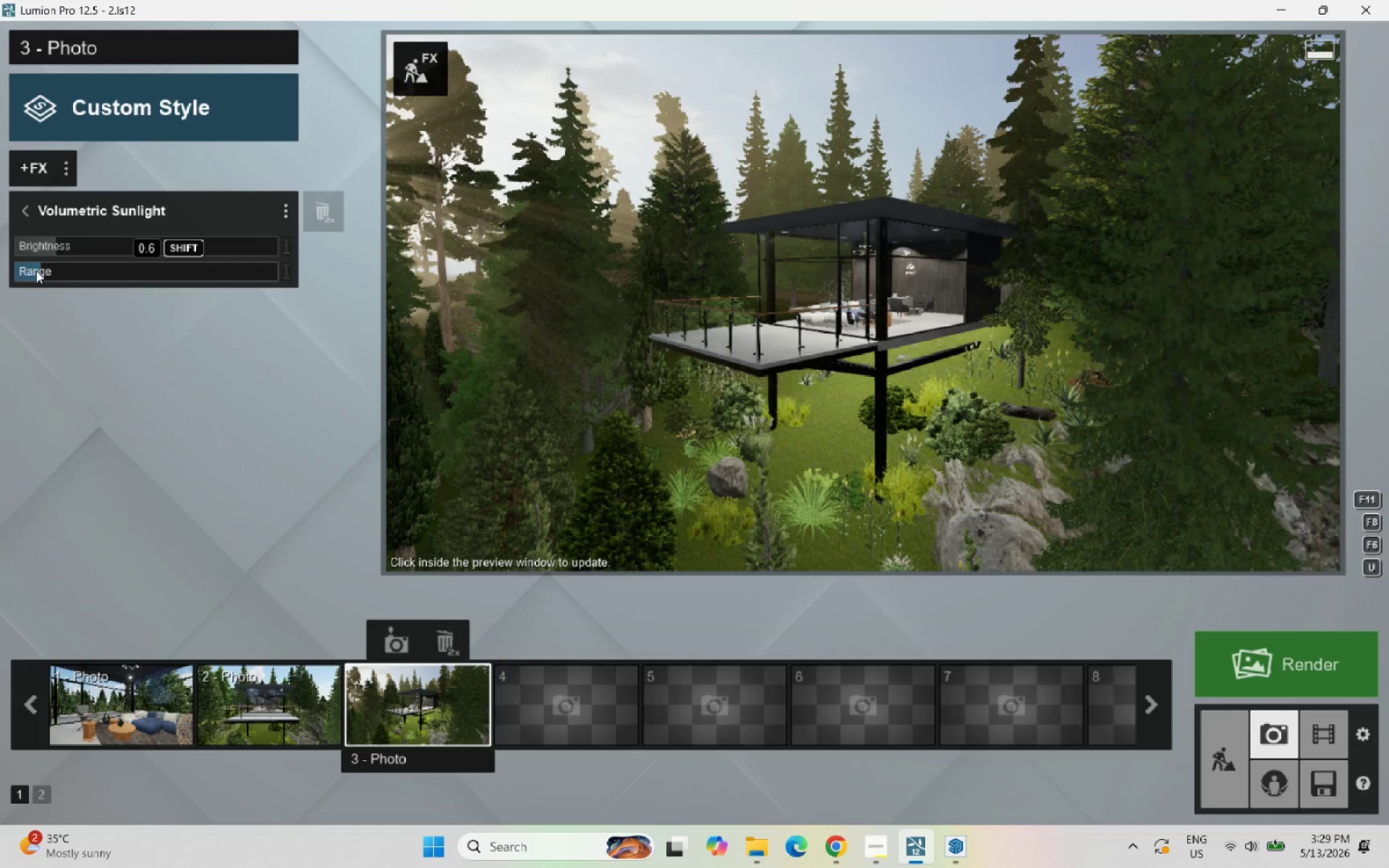 
left_click_drag(start_coordinate=[37, 271], to_coordinate=[26, 268])
 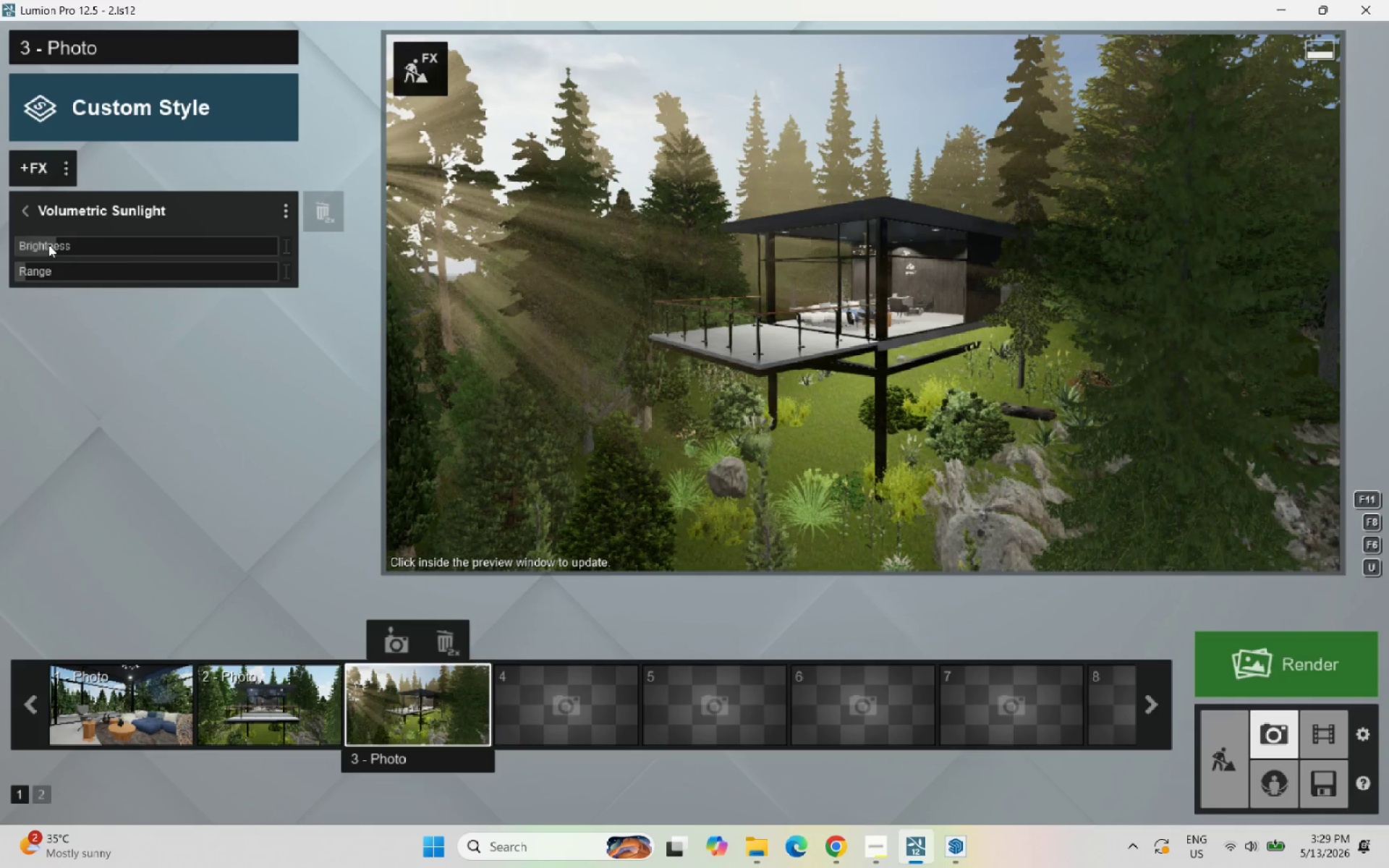 
left_click_drag(start_coordinate=[54, 247], to_coordinate=[27, 242])
 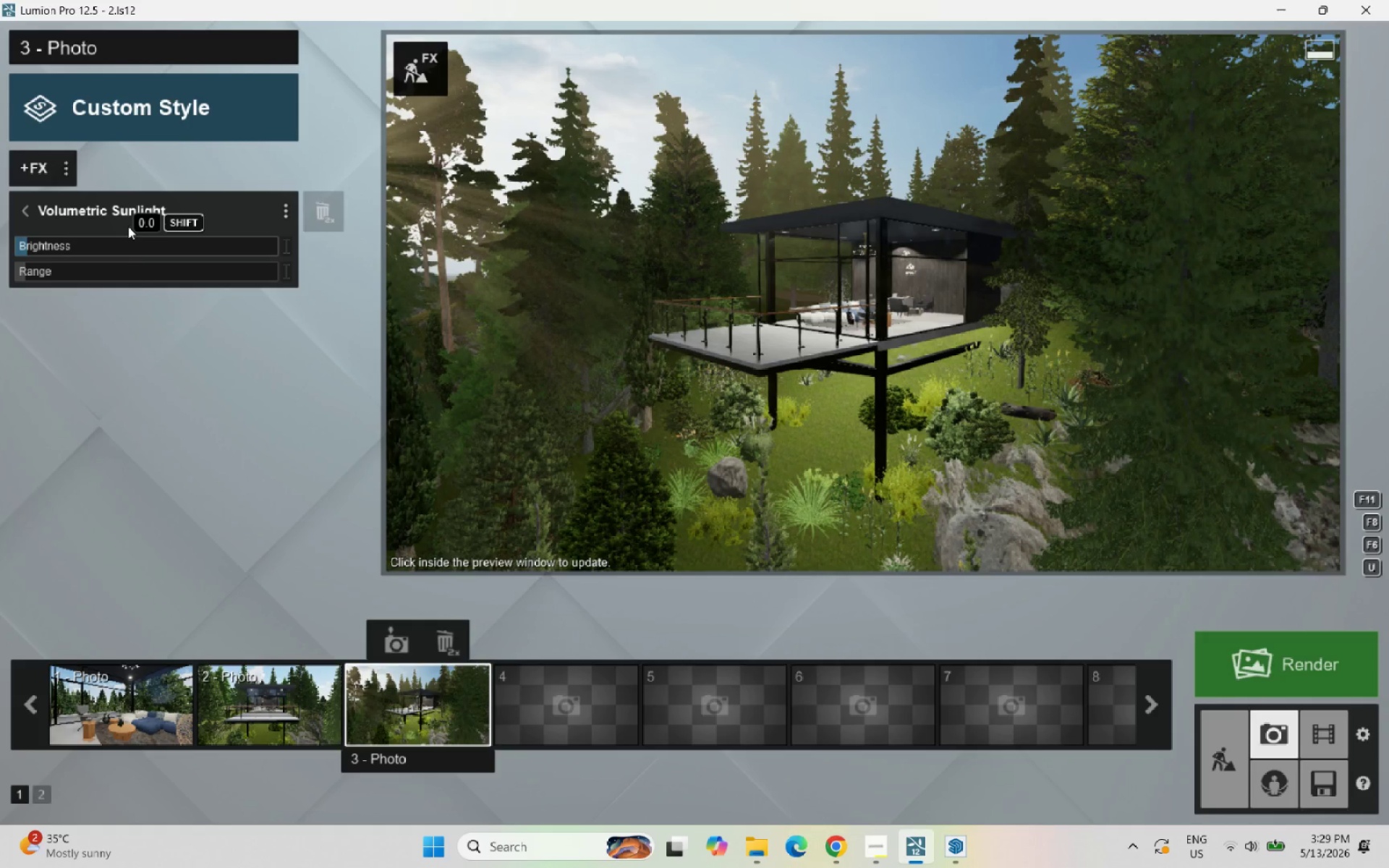 
mouse_move([69, 268])
 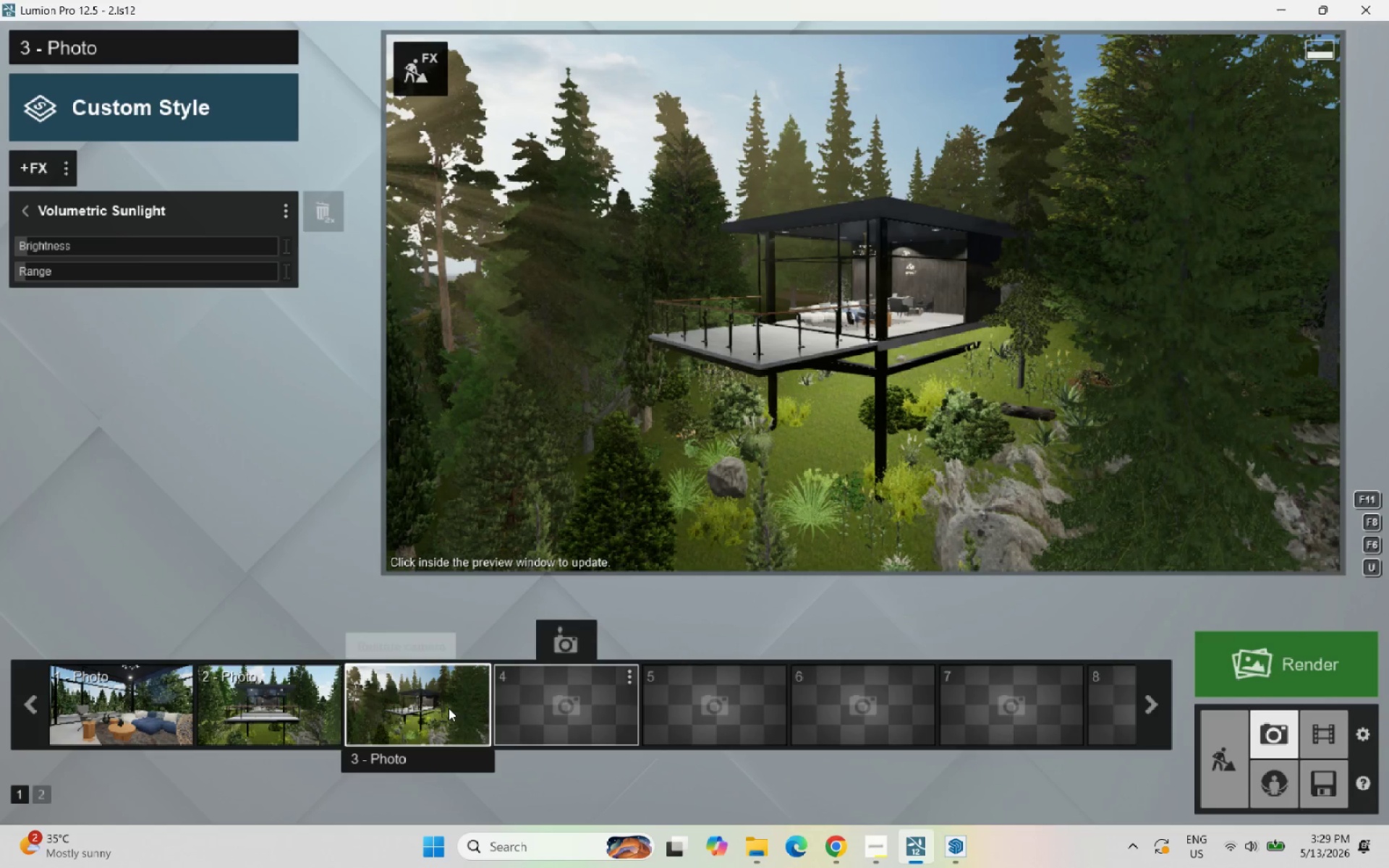 
left_click([30, 213])
 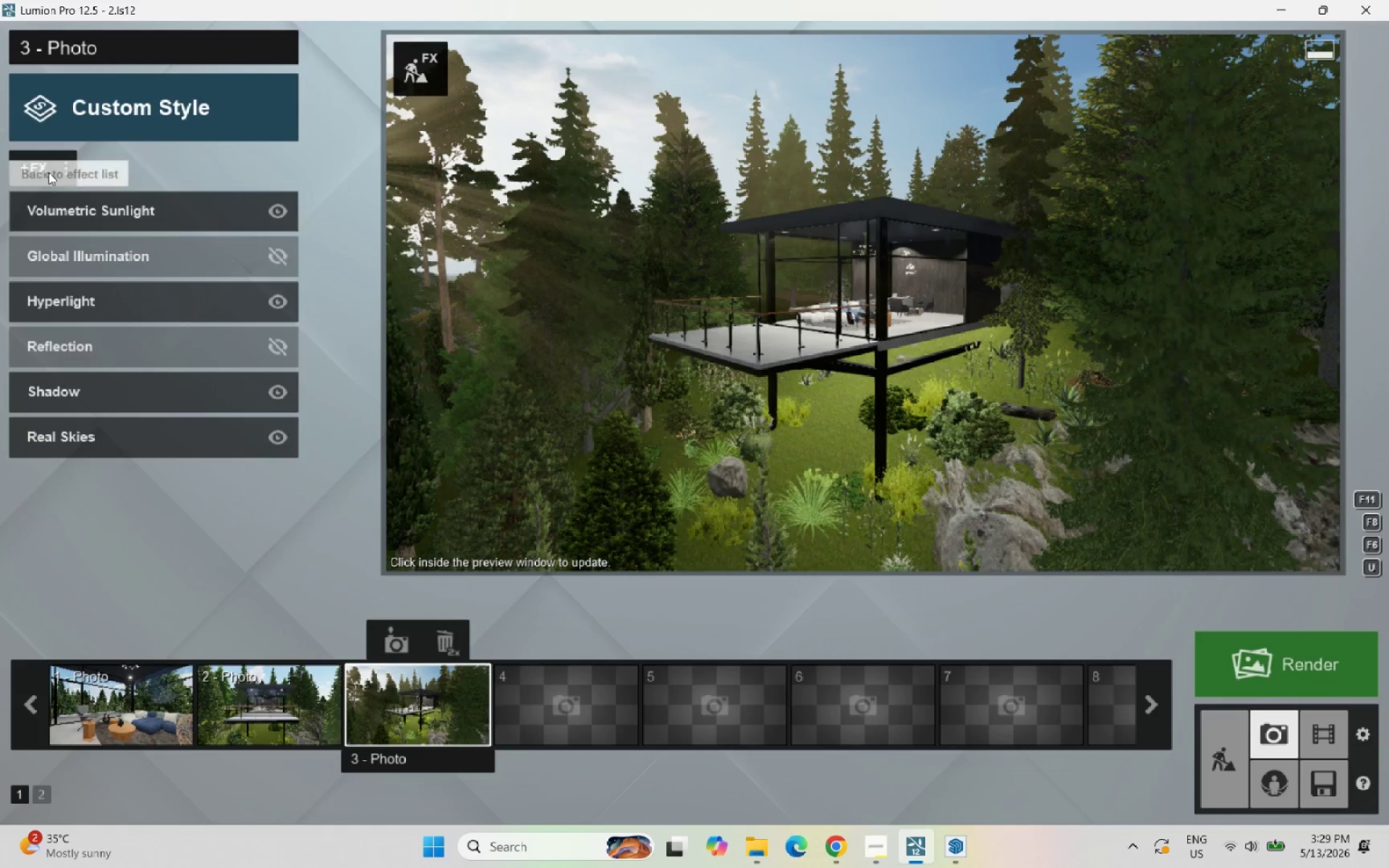 
left_click([43, 169])
 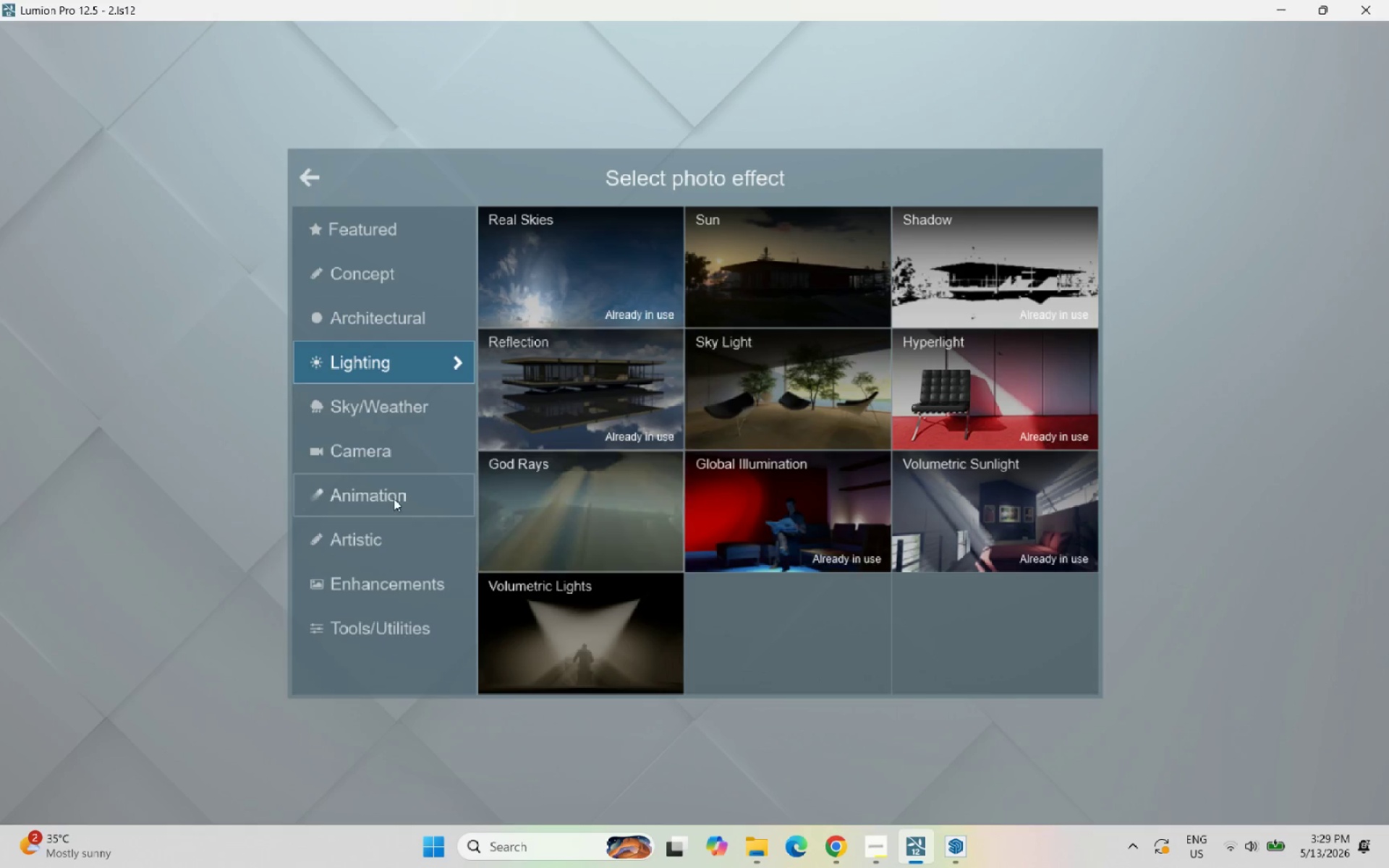 
left_click([358, 407])
 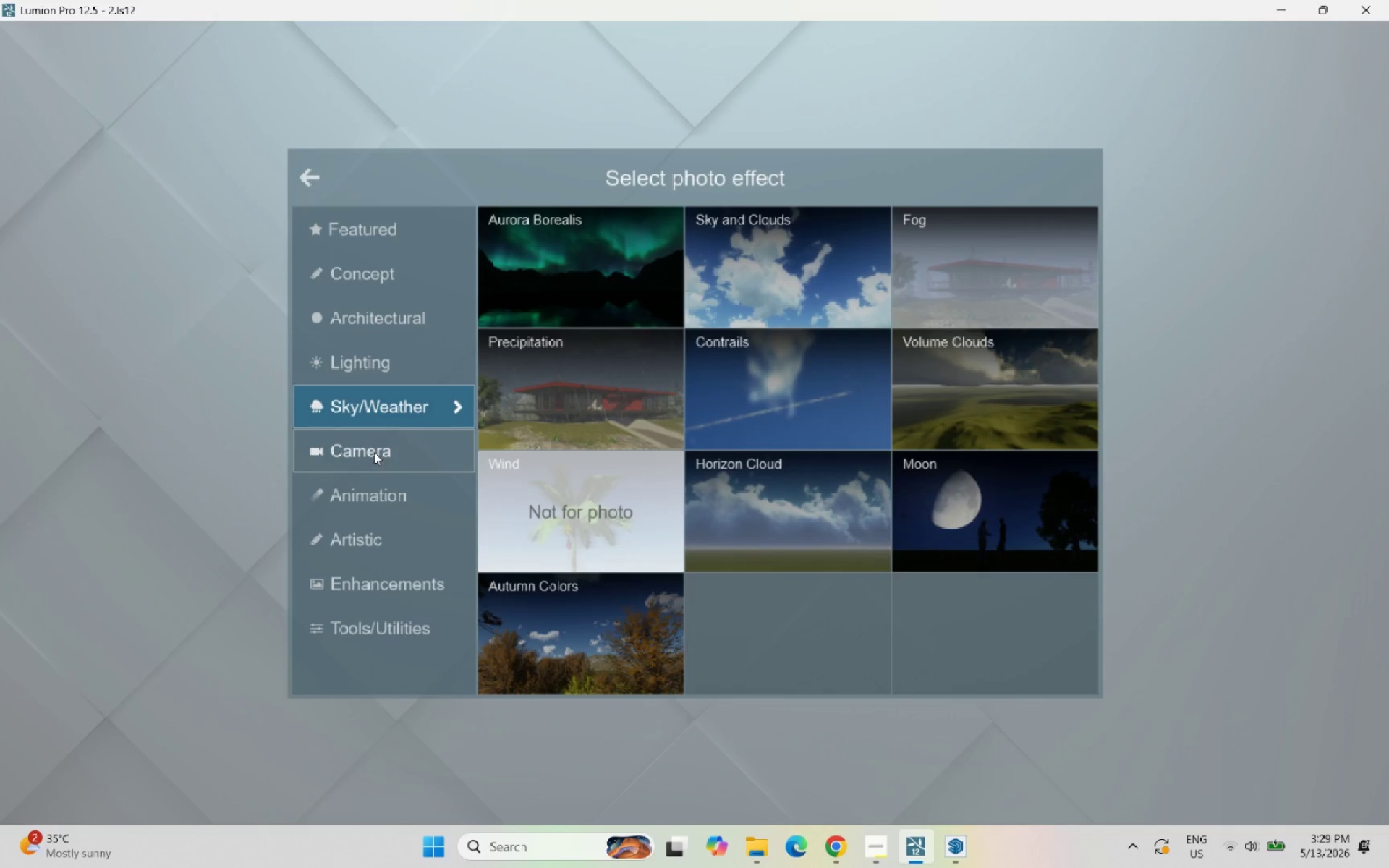 
left_click([946, 263])
 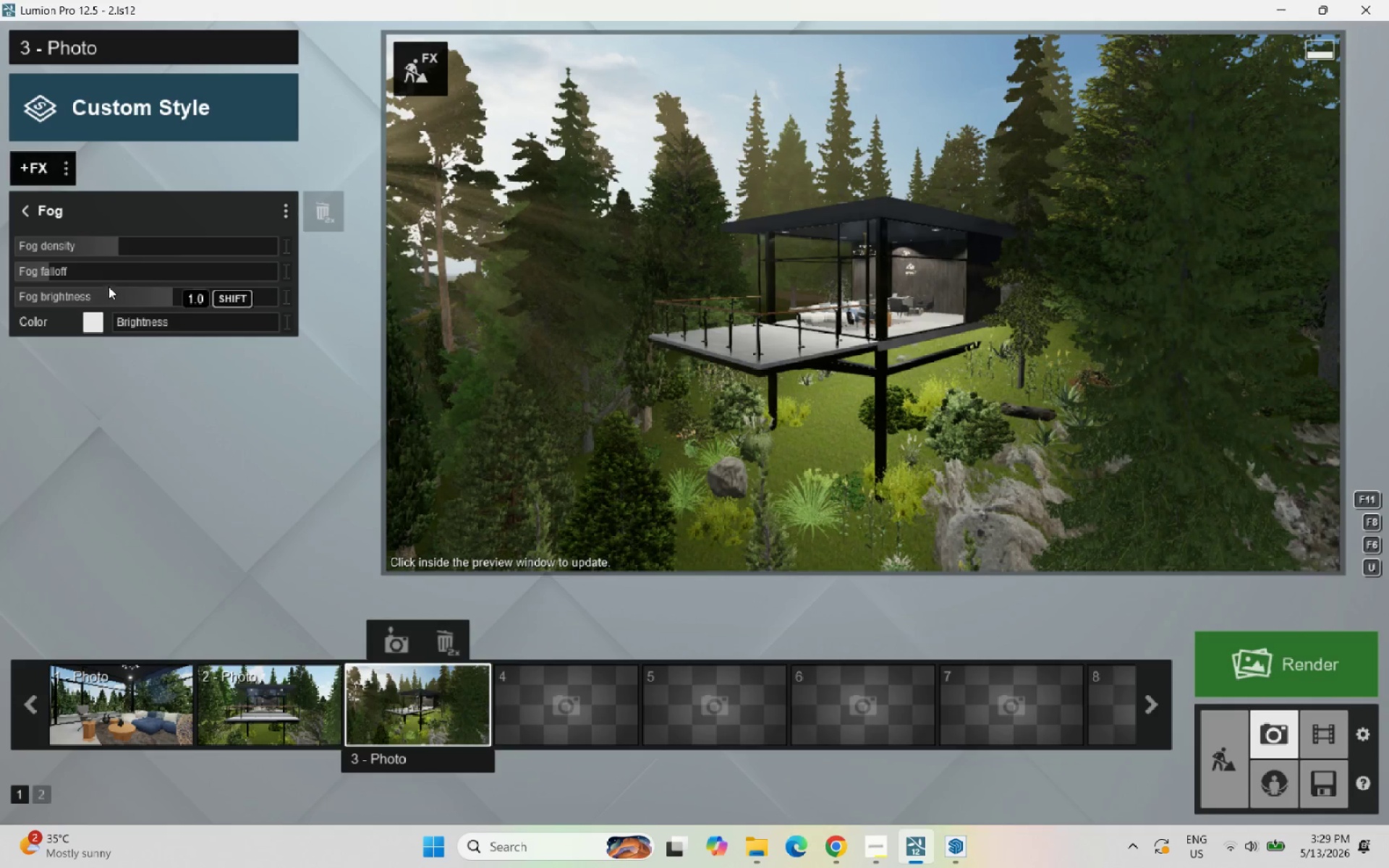 
left_click_drag(start_coordinate=[122, 243], to_coordinate=[175, 250])
 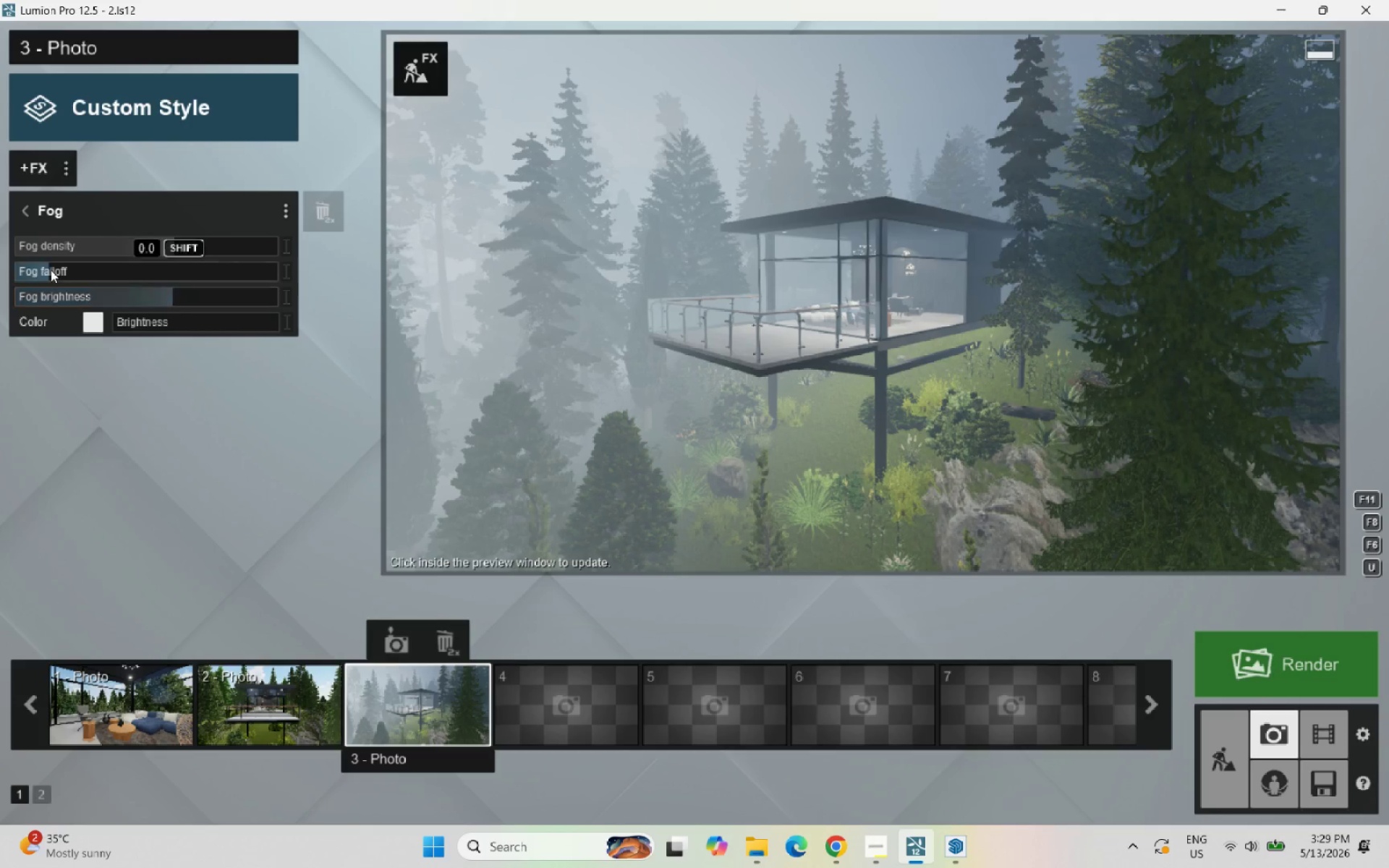 
left_click_drag(start_coordinate=[50, 269], to_coordinate=[137, 269])
 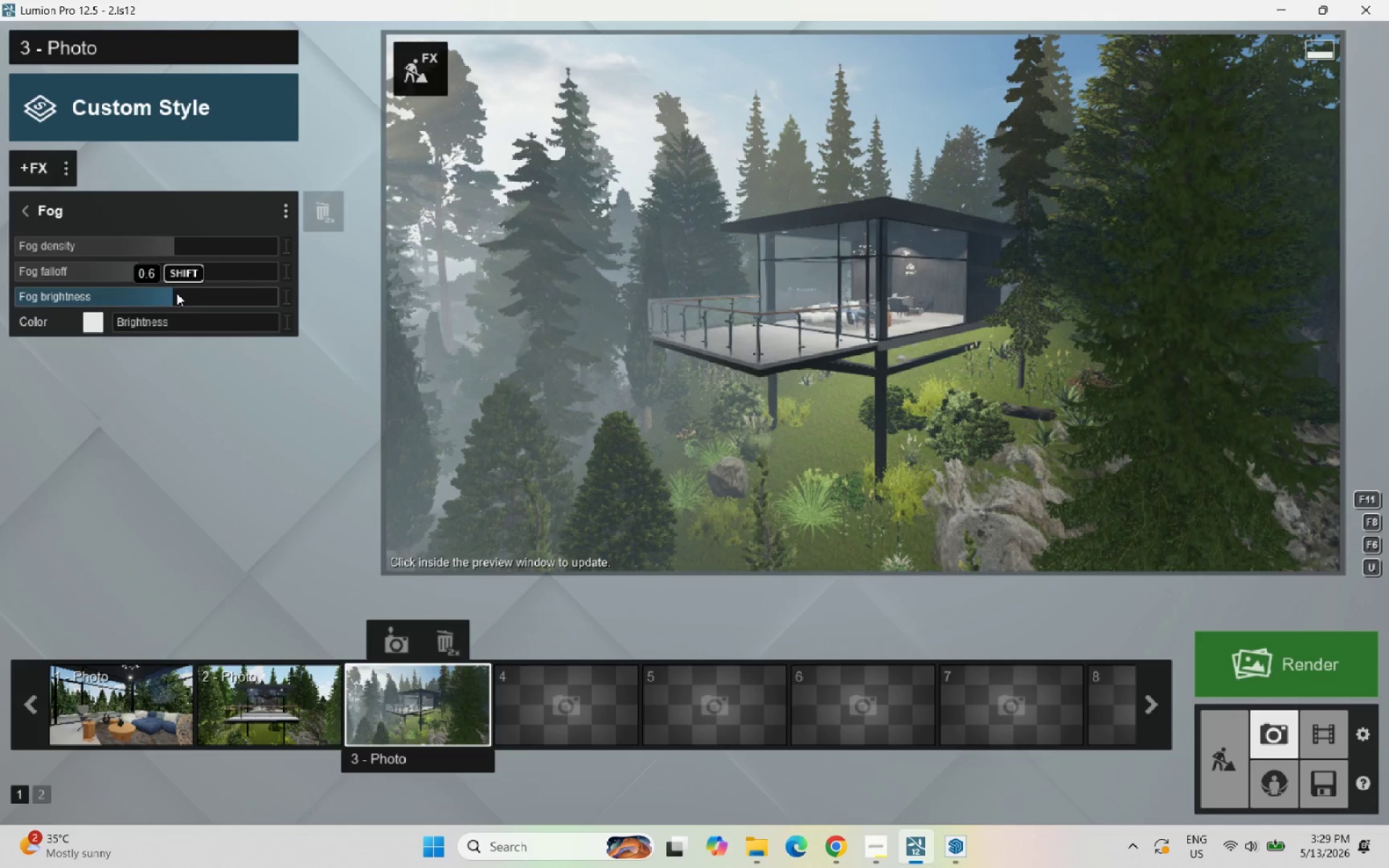 
left_click_drag(start_coordinate=[167, 296], to_coordinate=[124, 295])
 